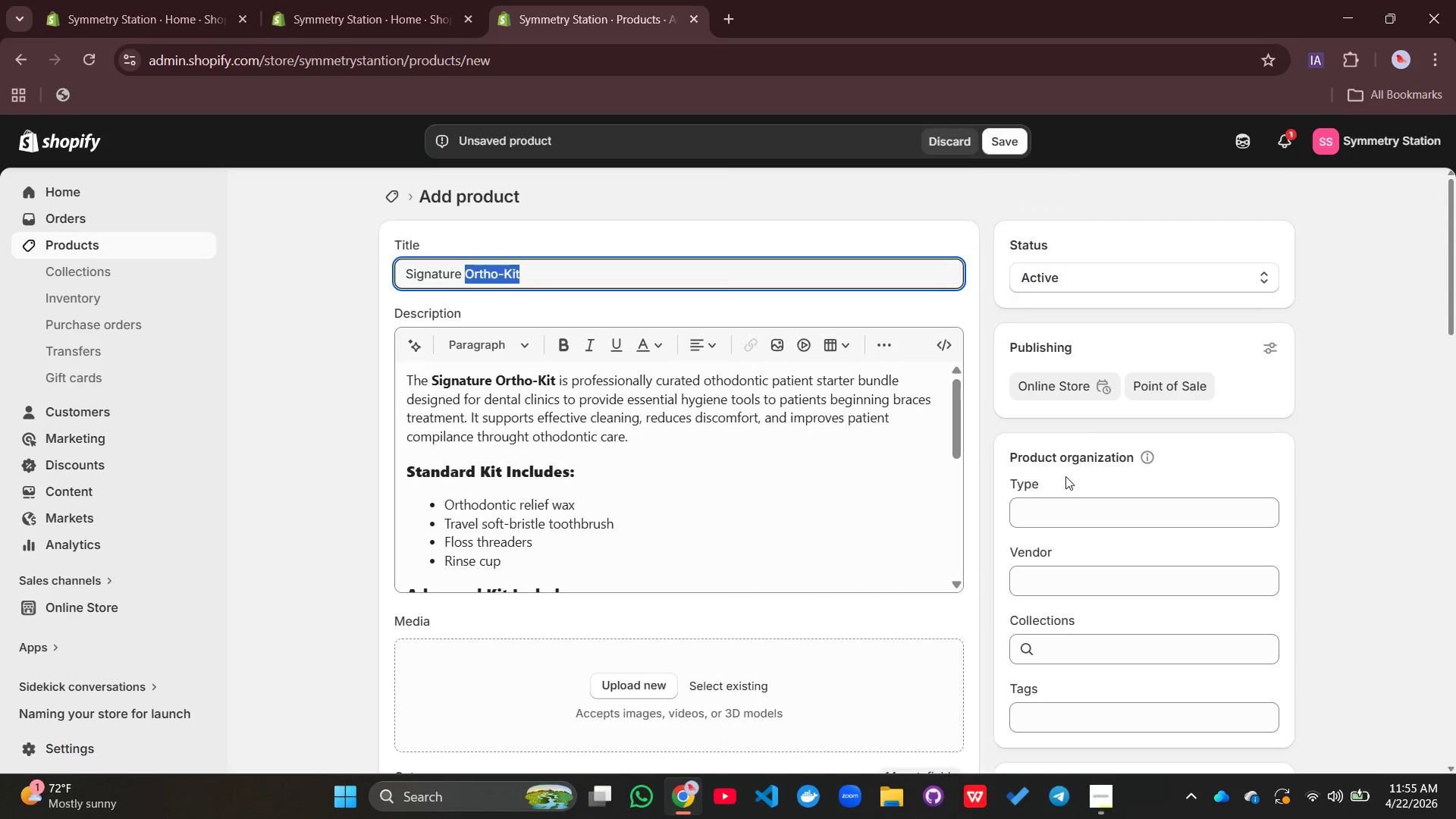 
left_click([1046, 510])
 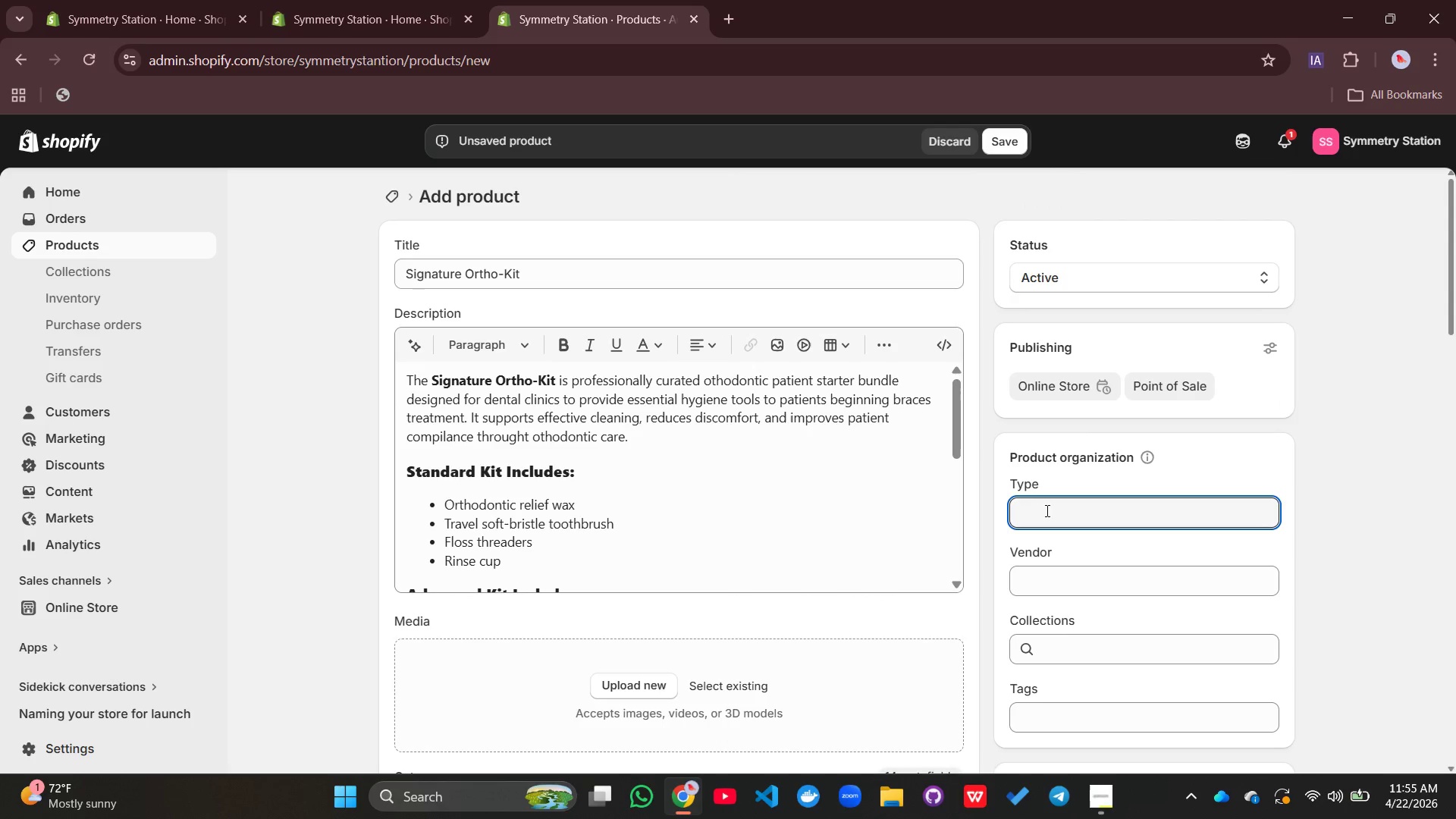 
key(Control+V)
 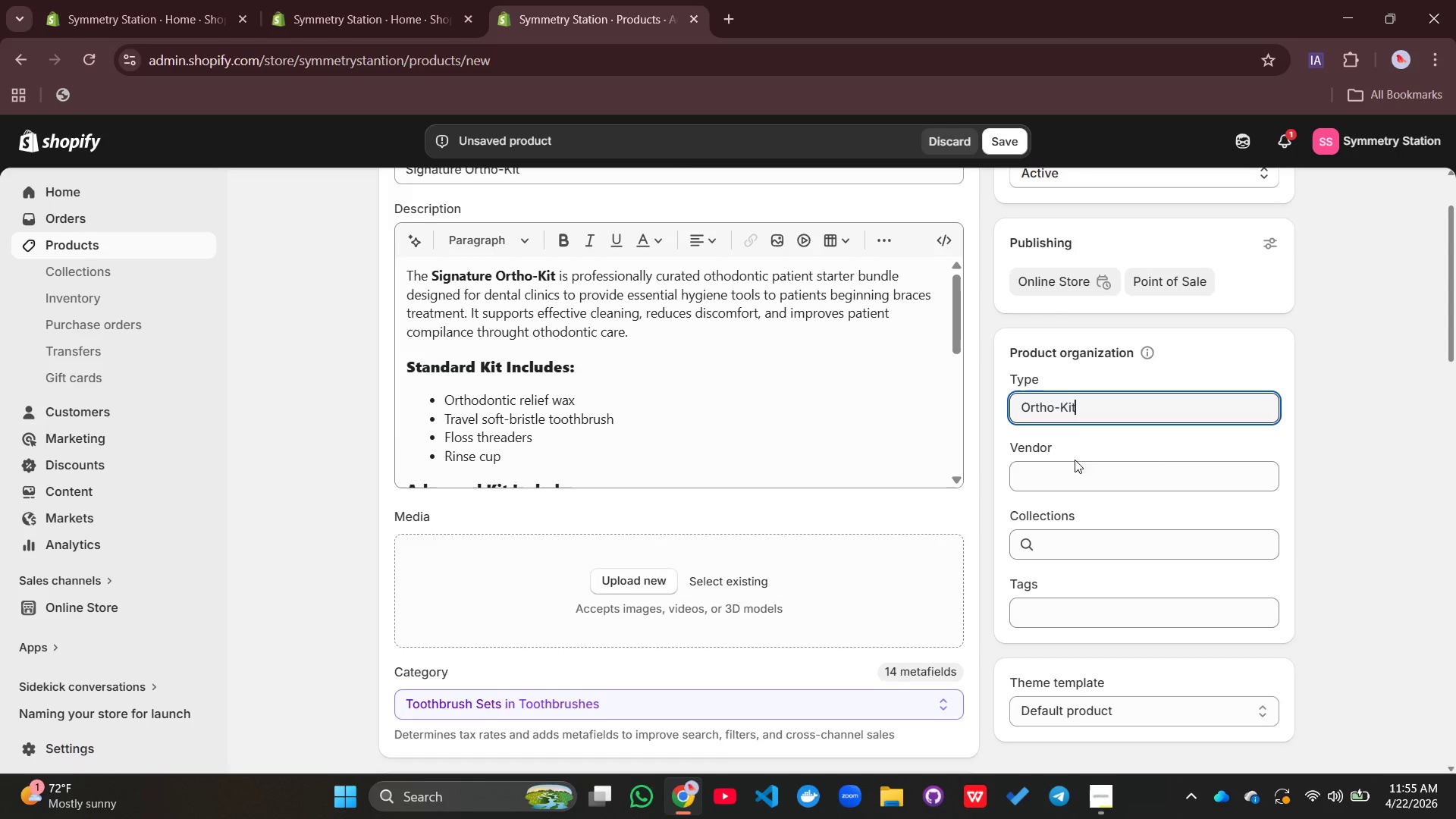 
left_click([1073, 477])
 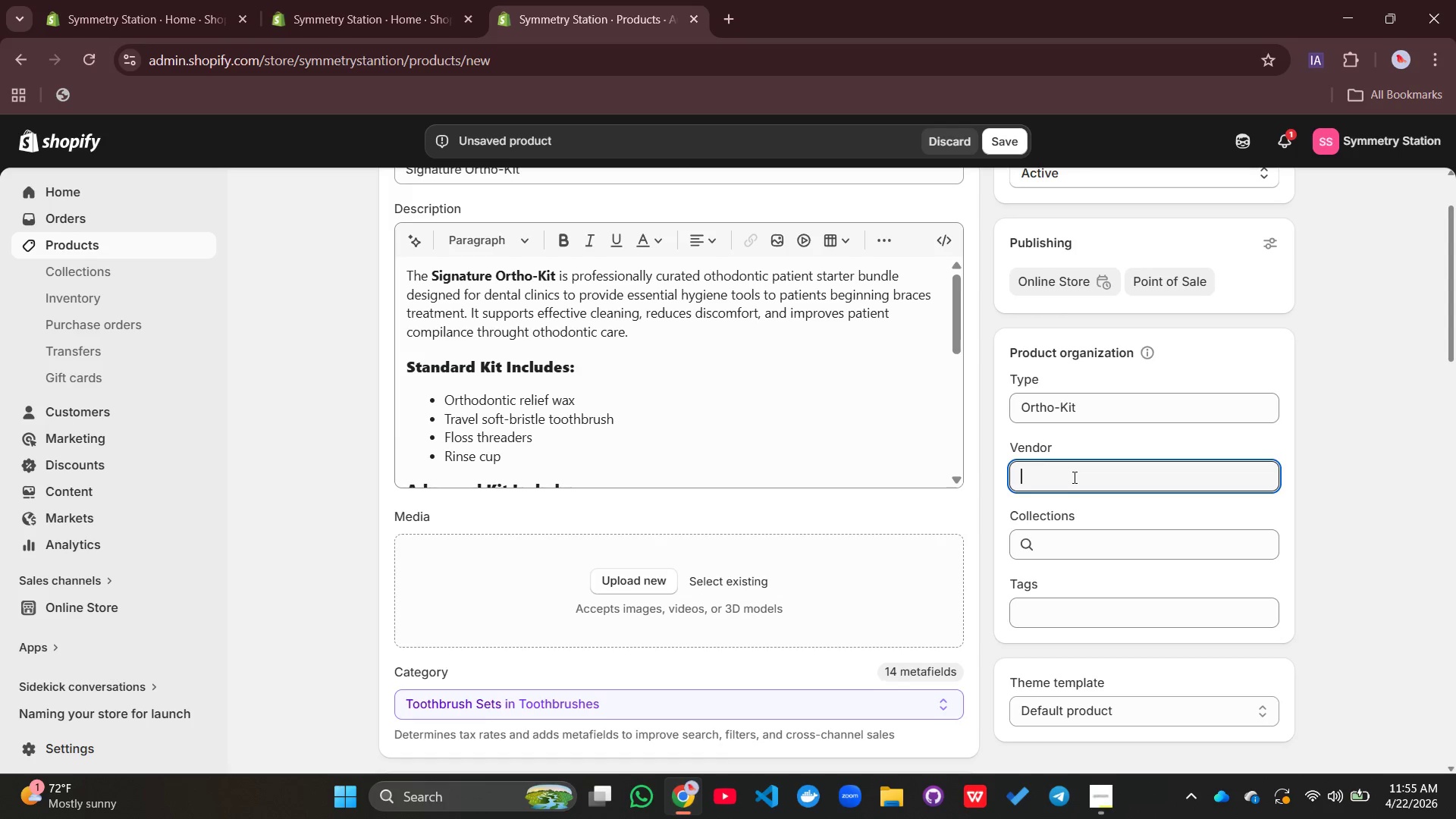 
type(Syme)
key(Backspace)
type(metry Station)
 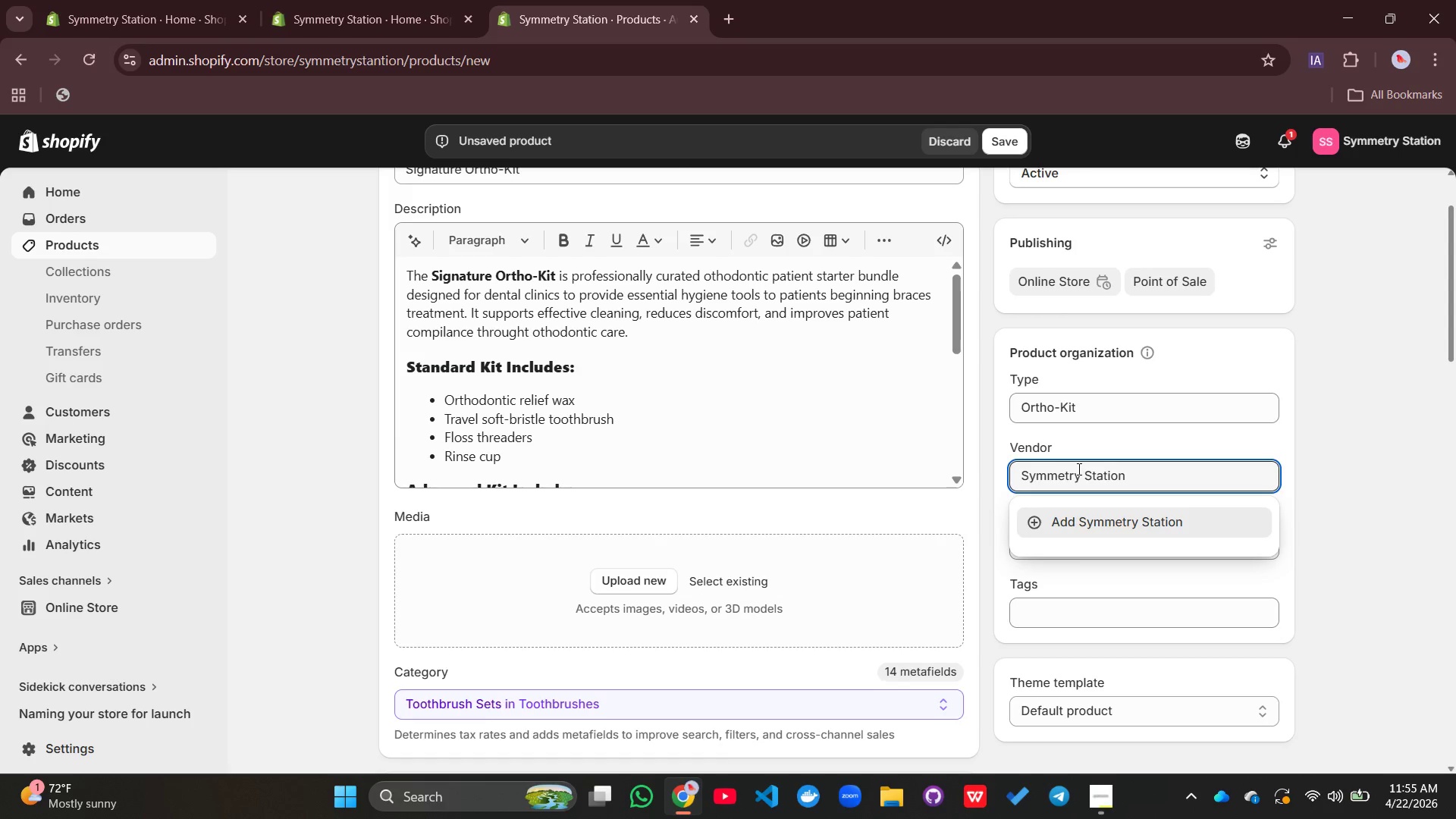 
left_click([1104, 584])
 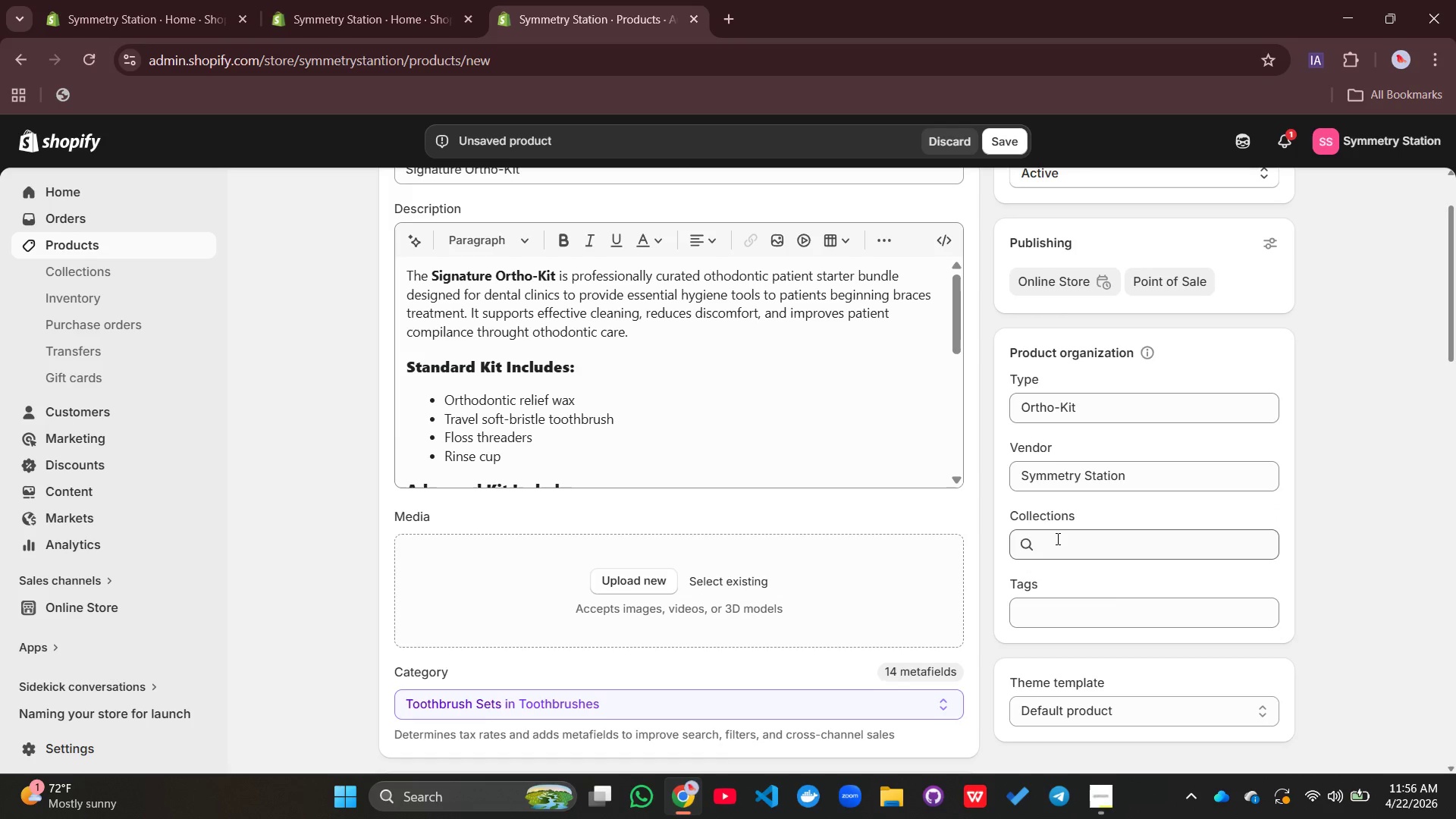 
left_click([1056, 538])
 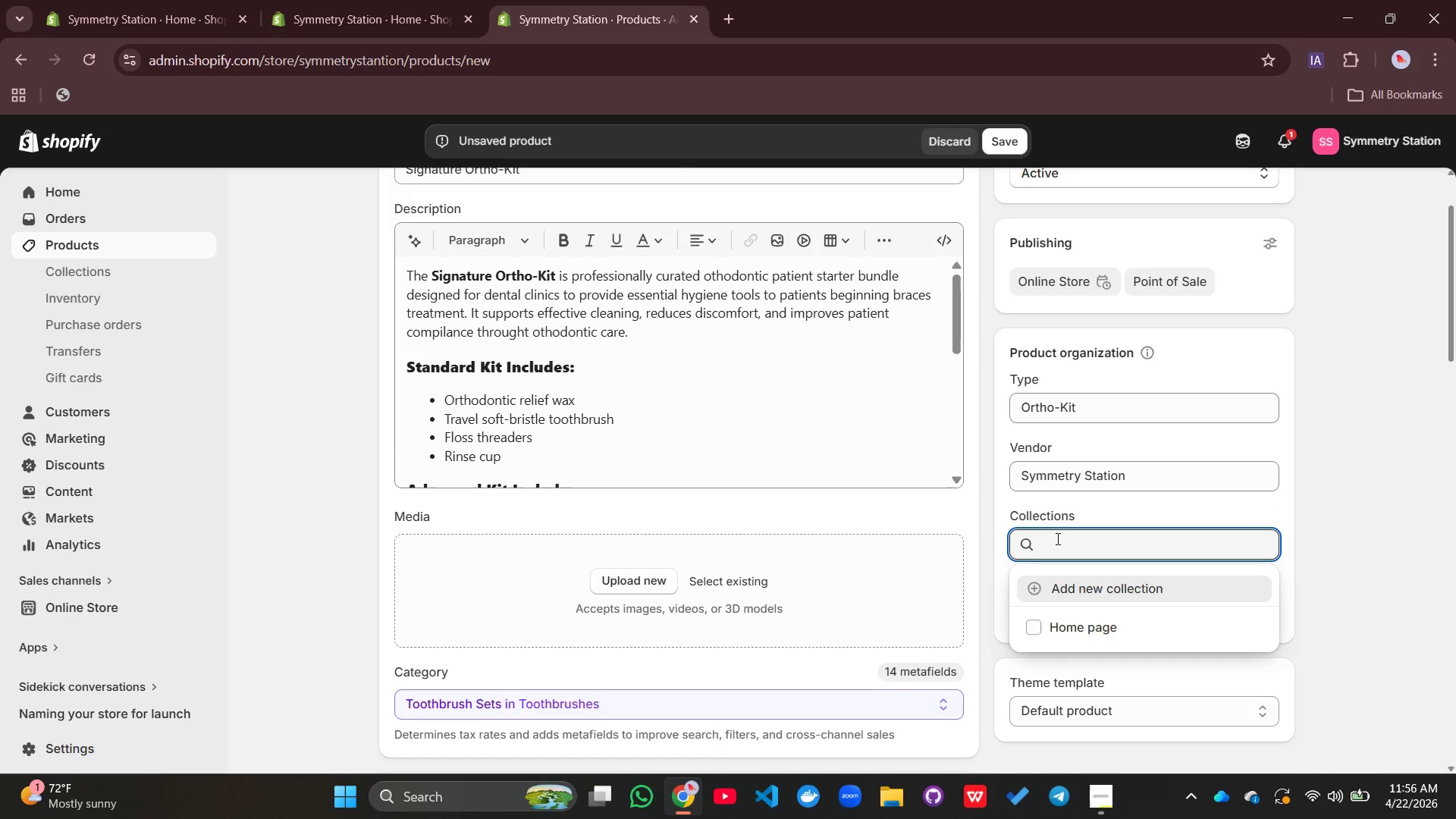 
type(Clinic Starter Bundles)
 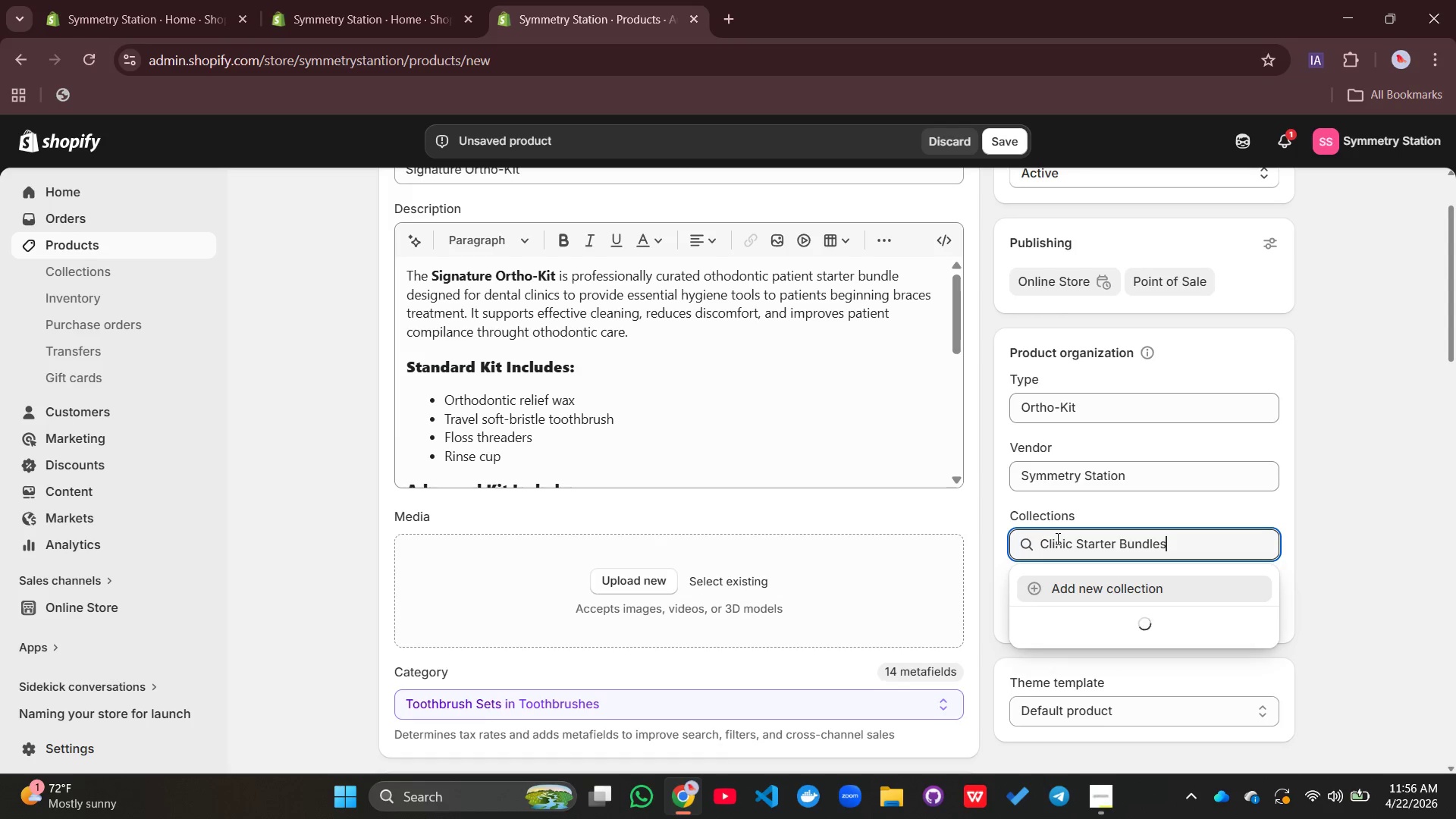 
key(Enter)
 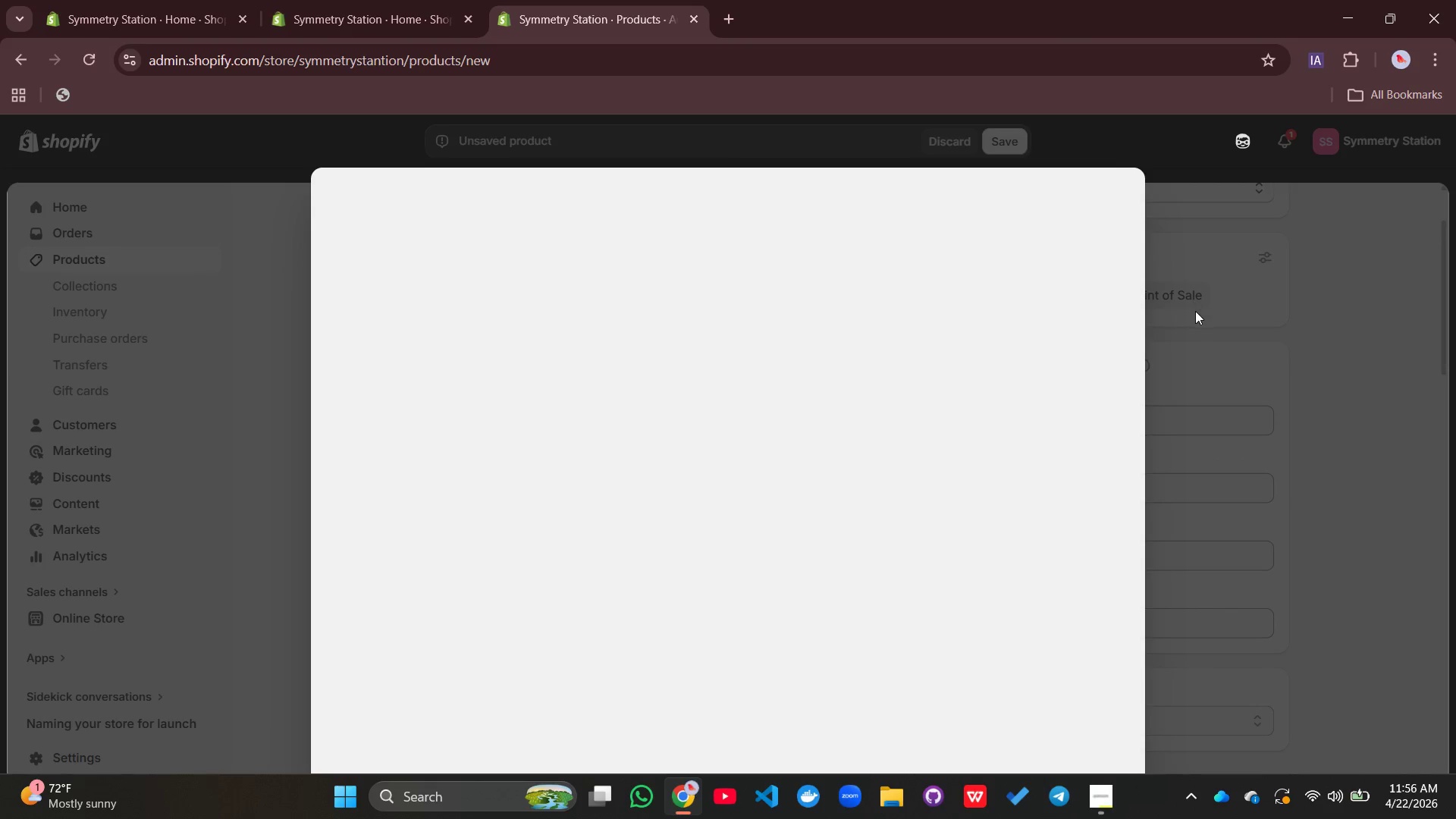 
wait(9.05)
 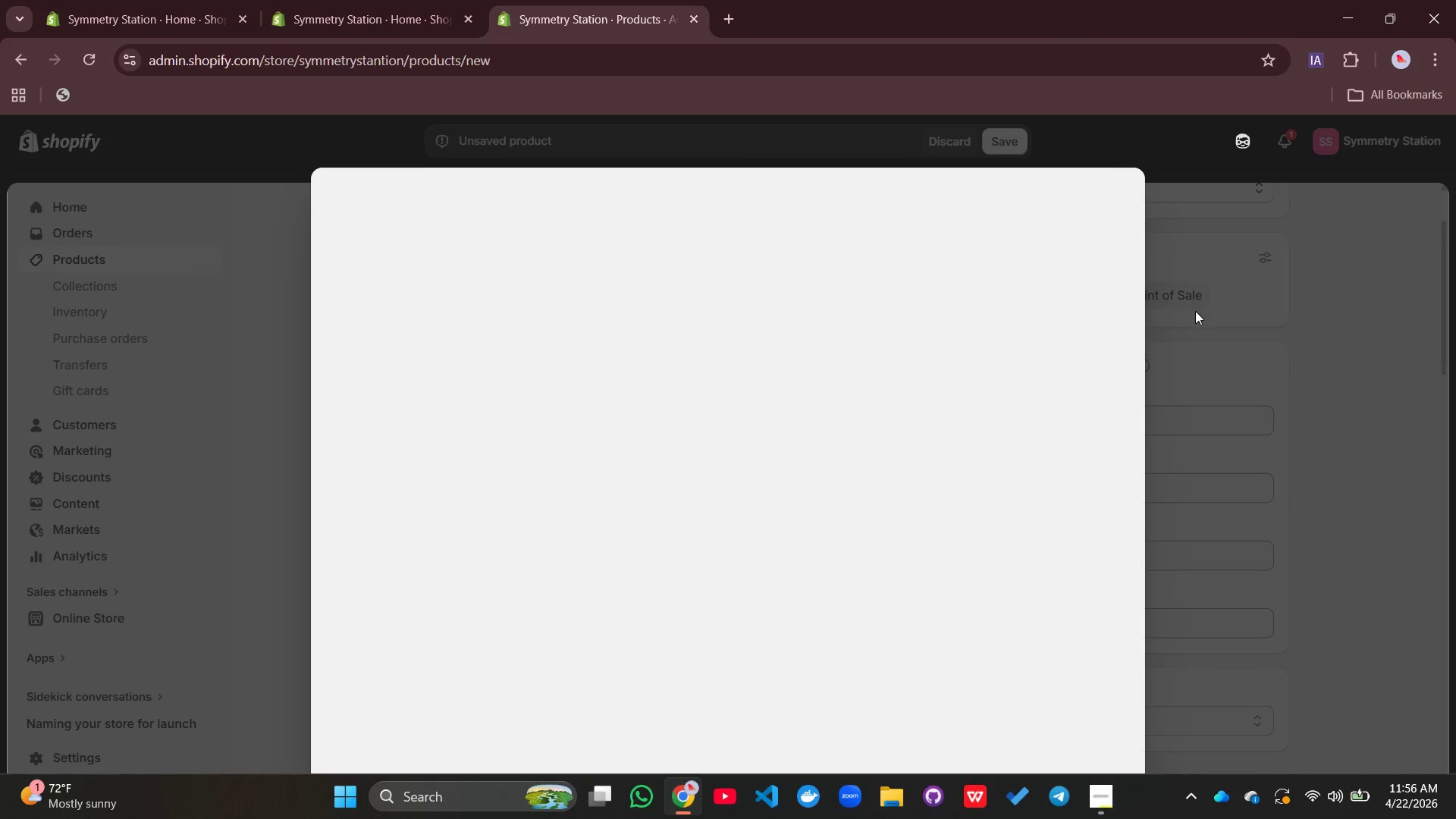 
left_click([1100, 197])
 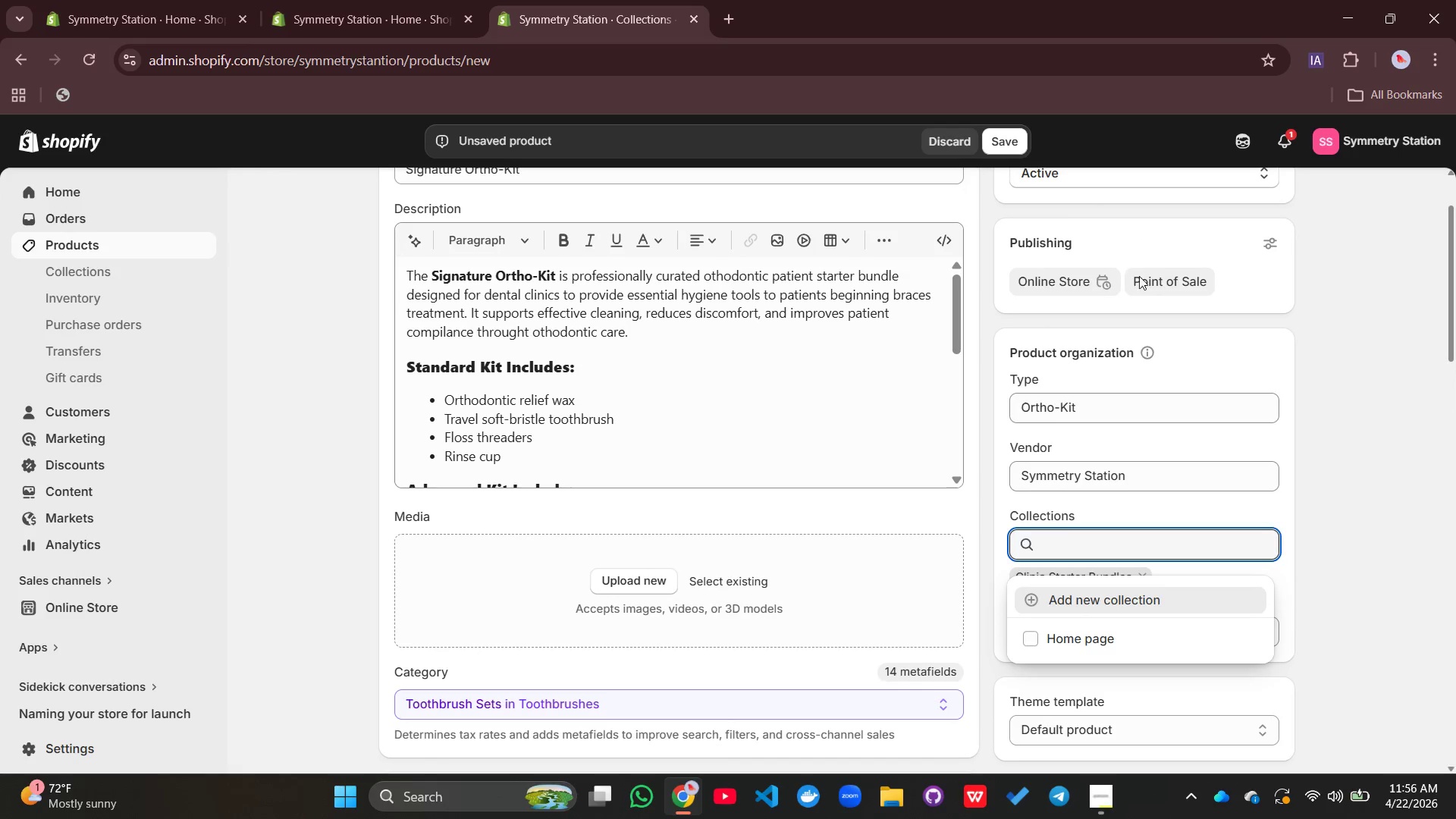 
left_click([1360, 533])
 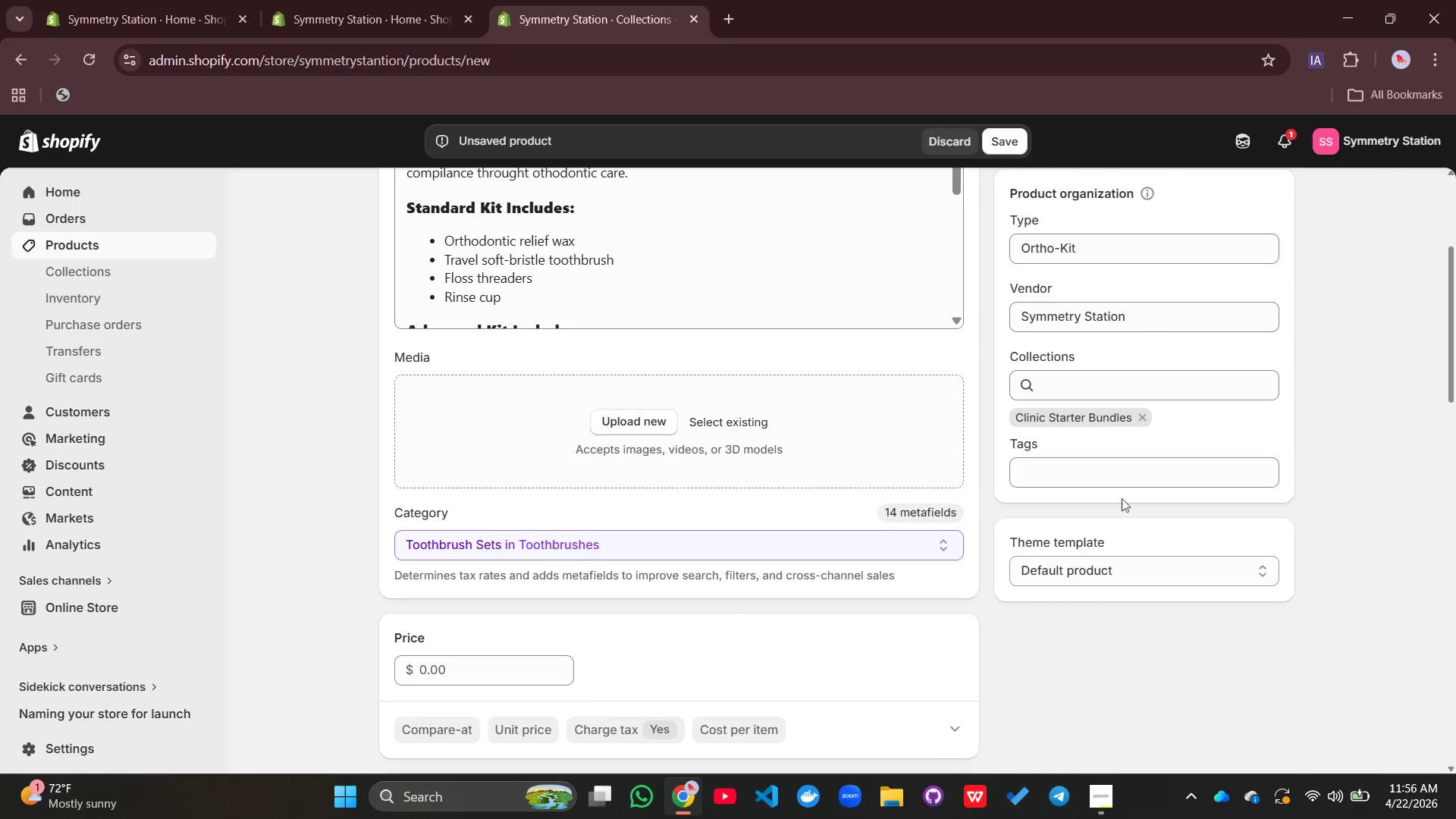 
left_click([1088, 474])
 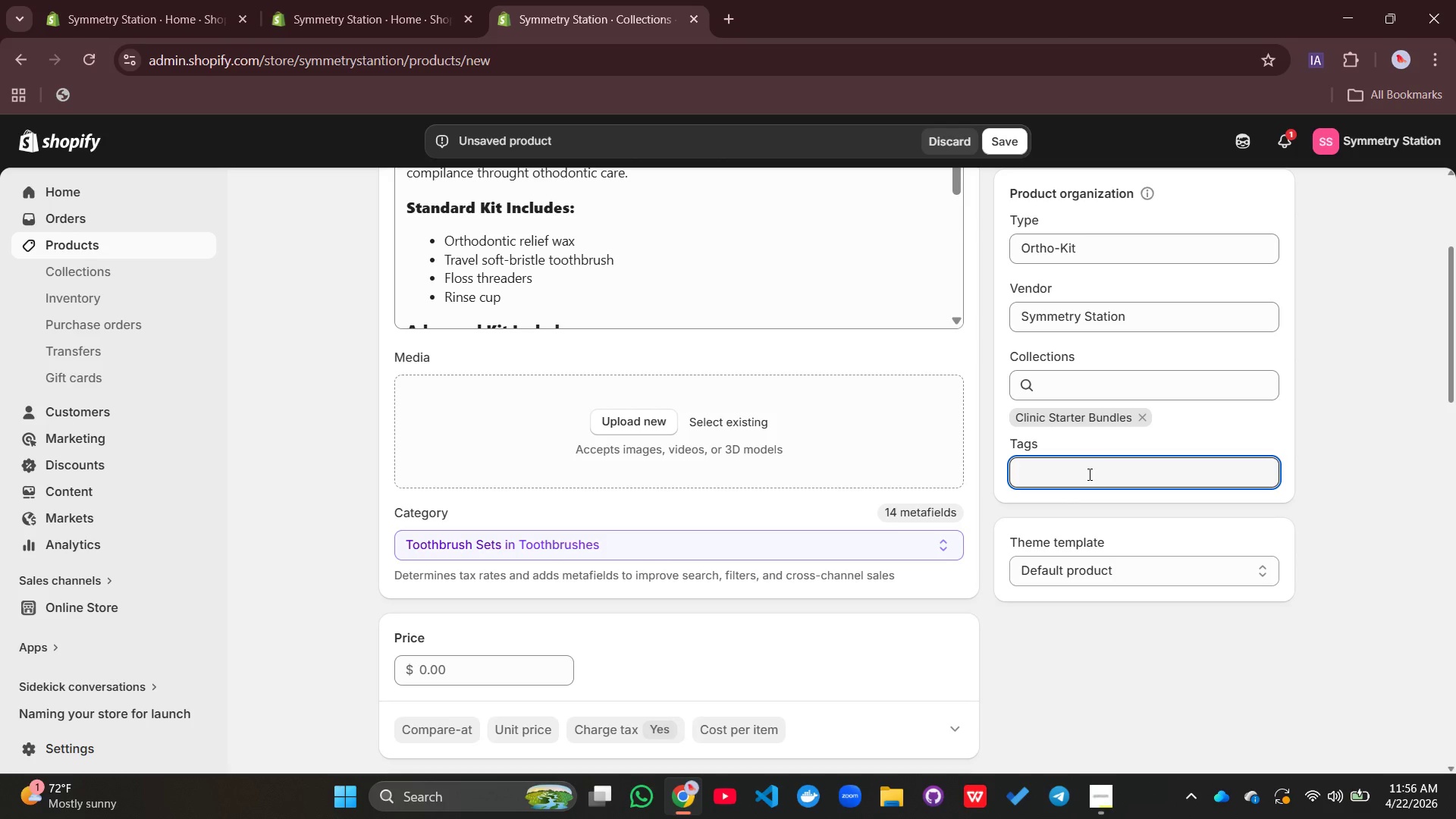 
type(orthodontic patient supplies, dental hyd)
key(Backspace)
type(giene kit\)
key(Backspace)
 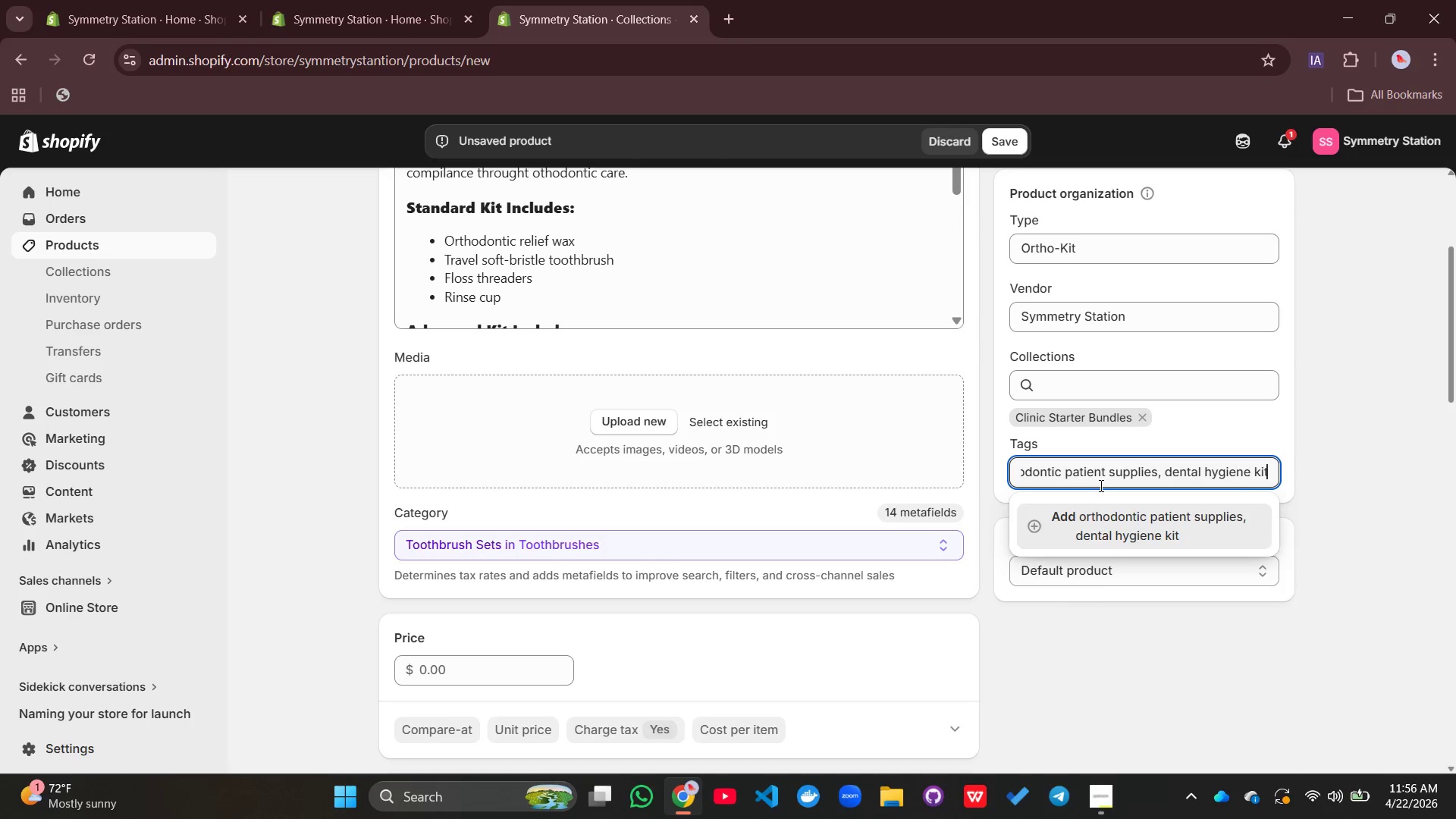 
key(Enter)
 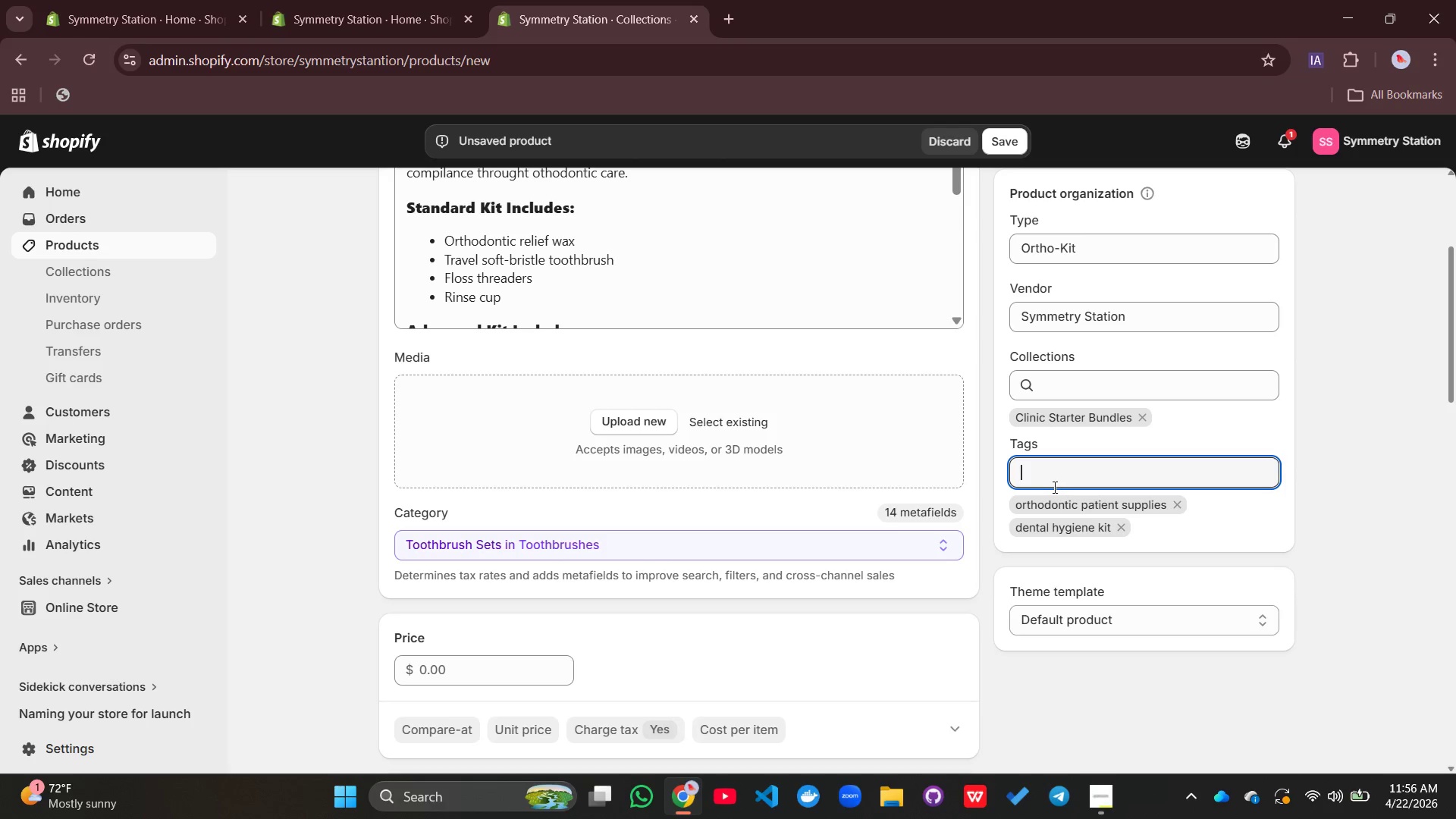 
left_click([1053, 487])
 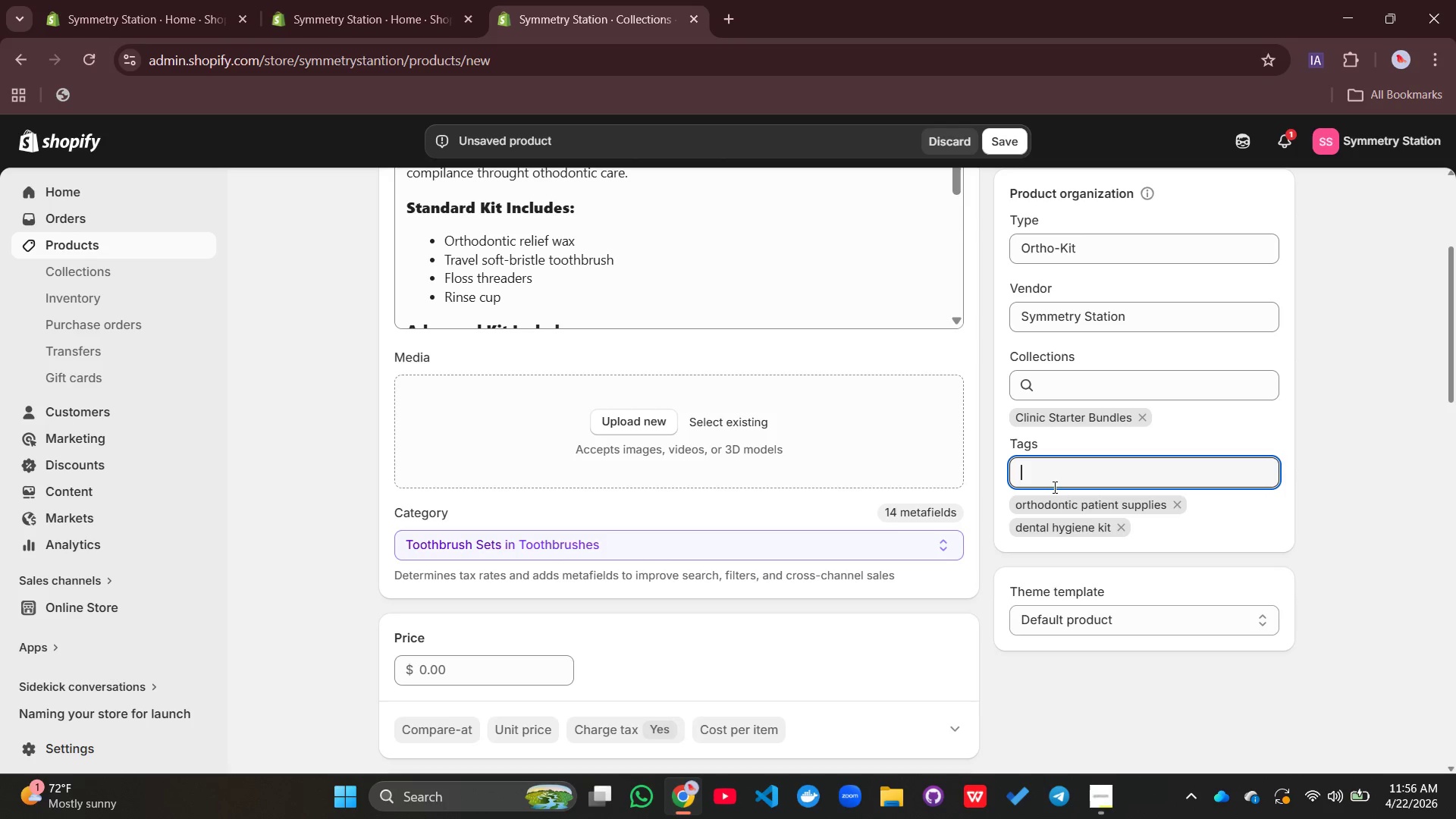 
type(clinic starter kit)
 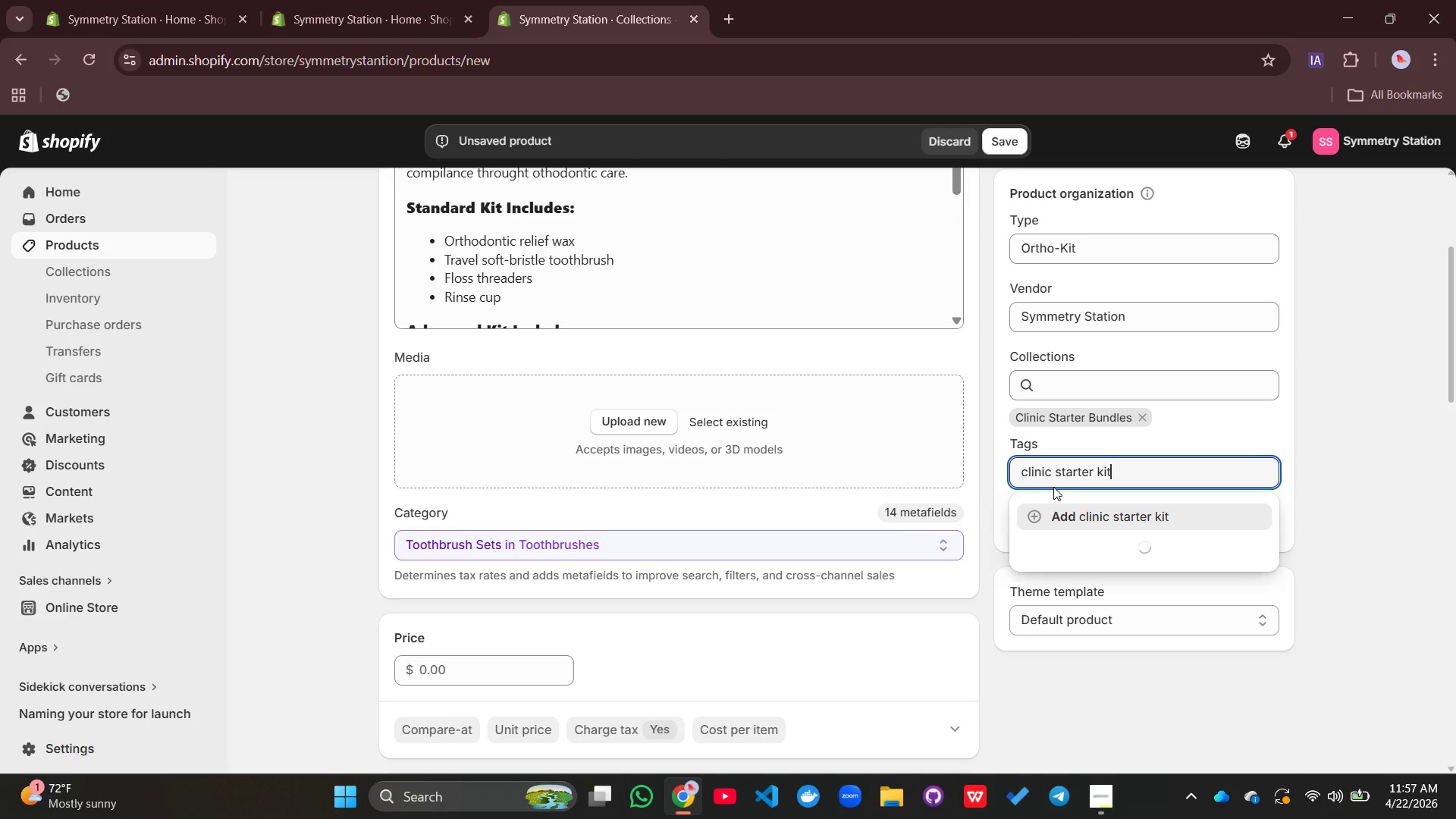 
key(Enter)
 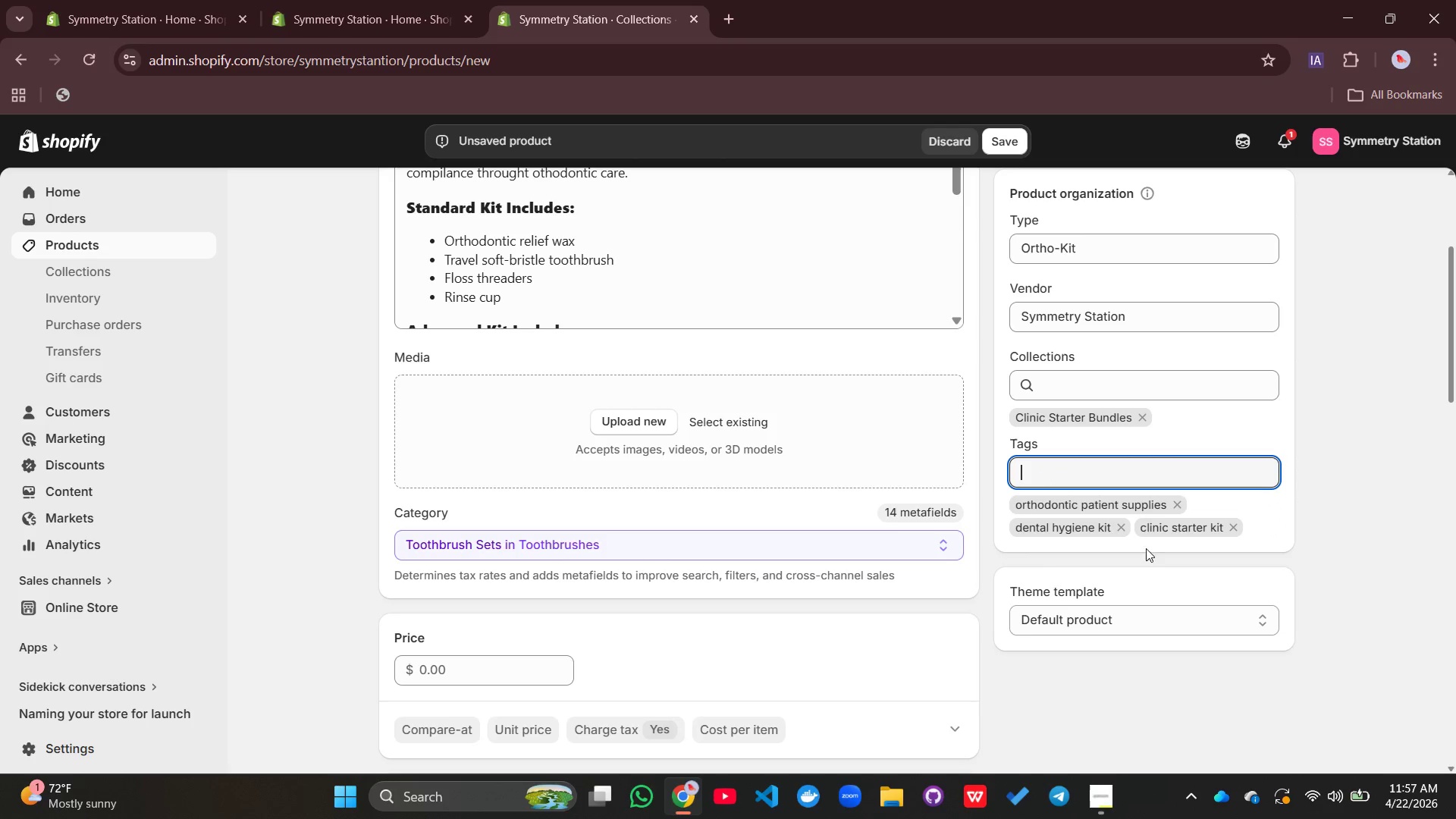 
wait(5.36)
 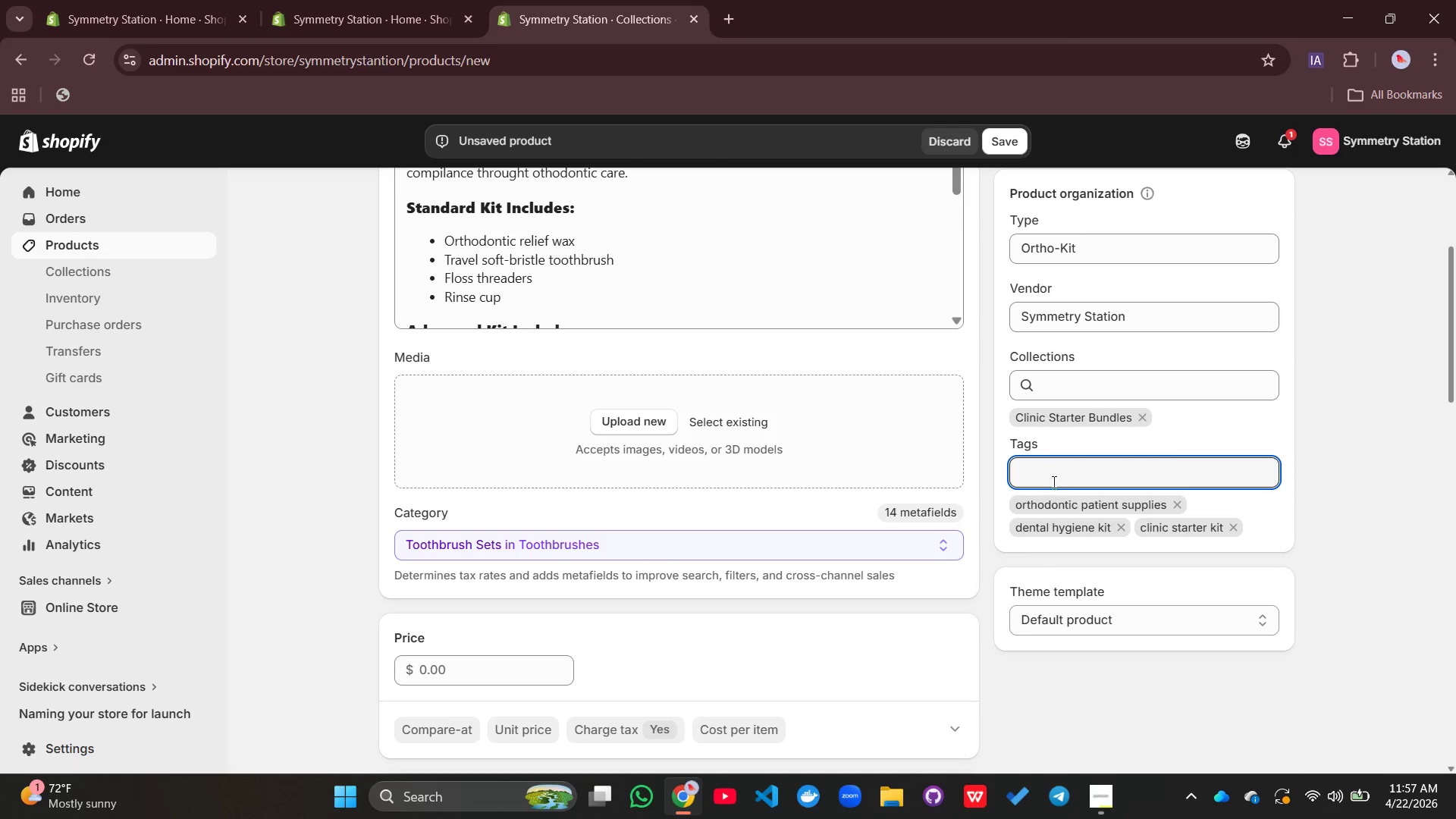 
left_click([1240, 527])
 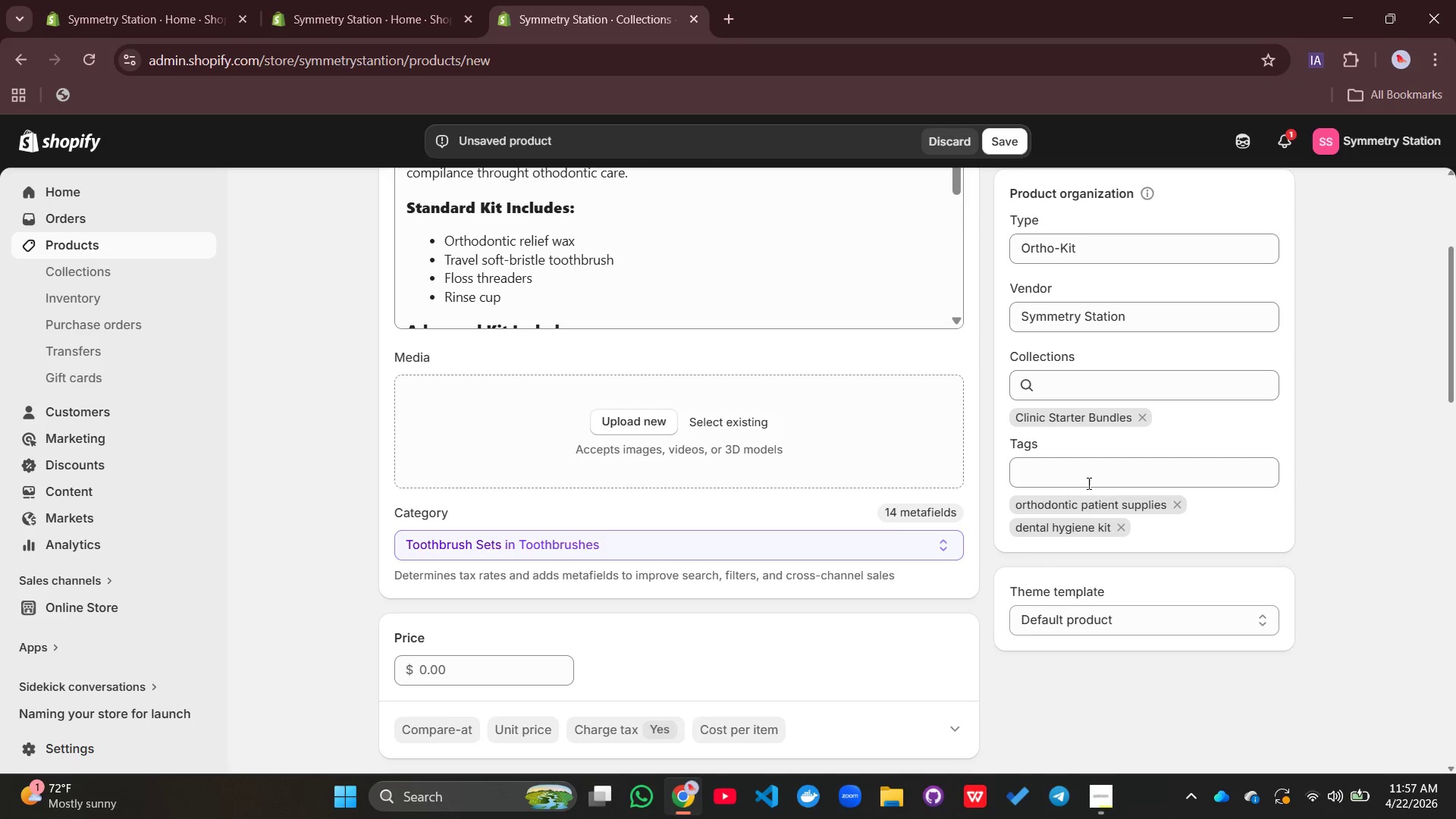 
left_click([1084, 481])
 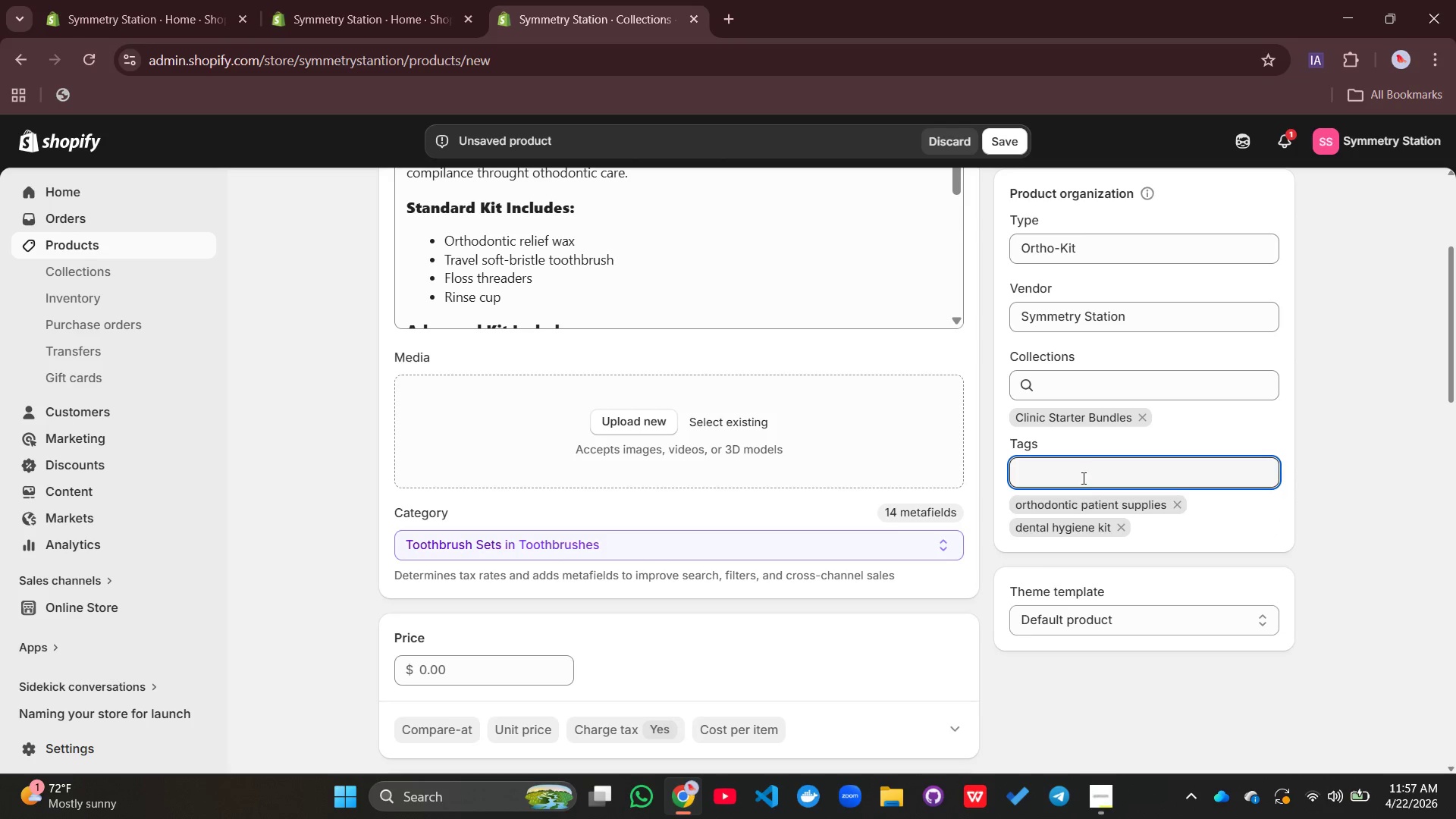 
type(clinic starter bundle)
 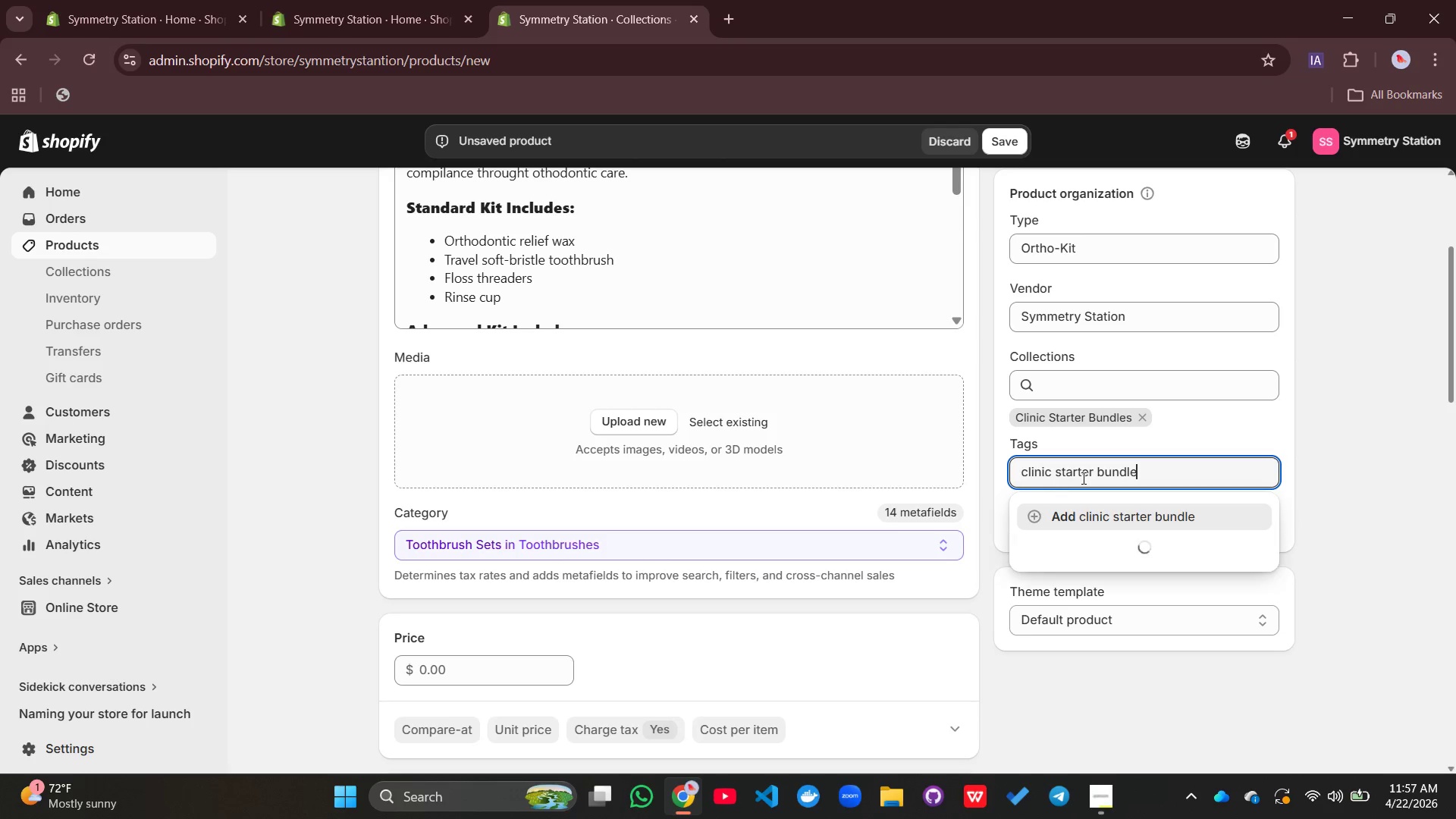 
key(Enter)
 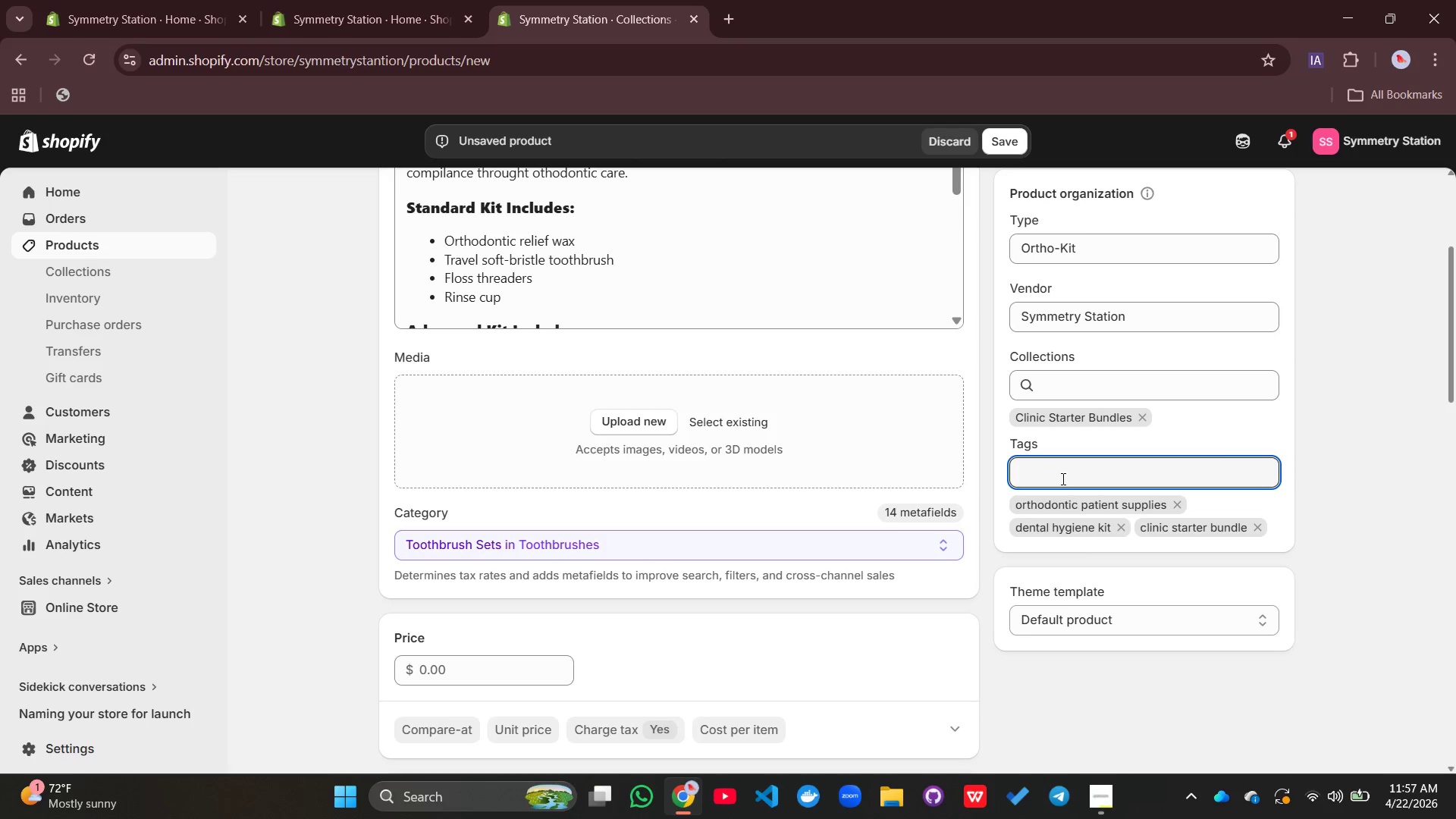 
left_click([1062, 479])
 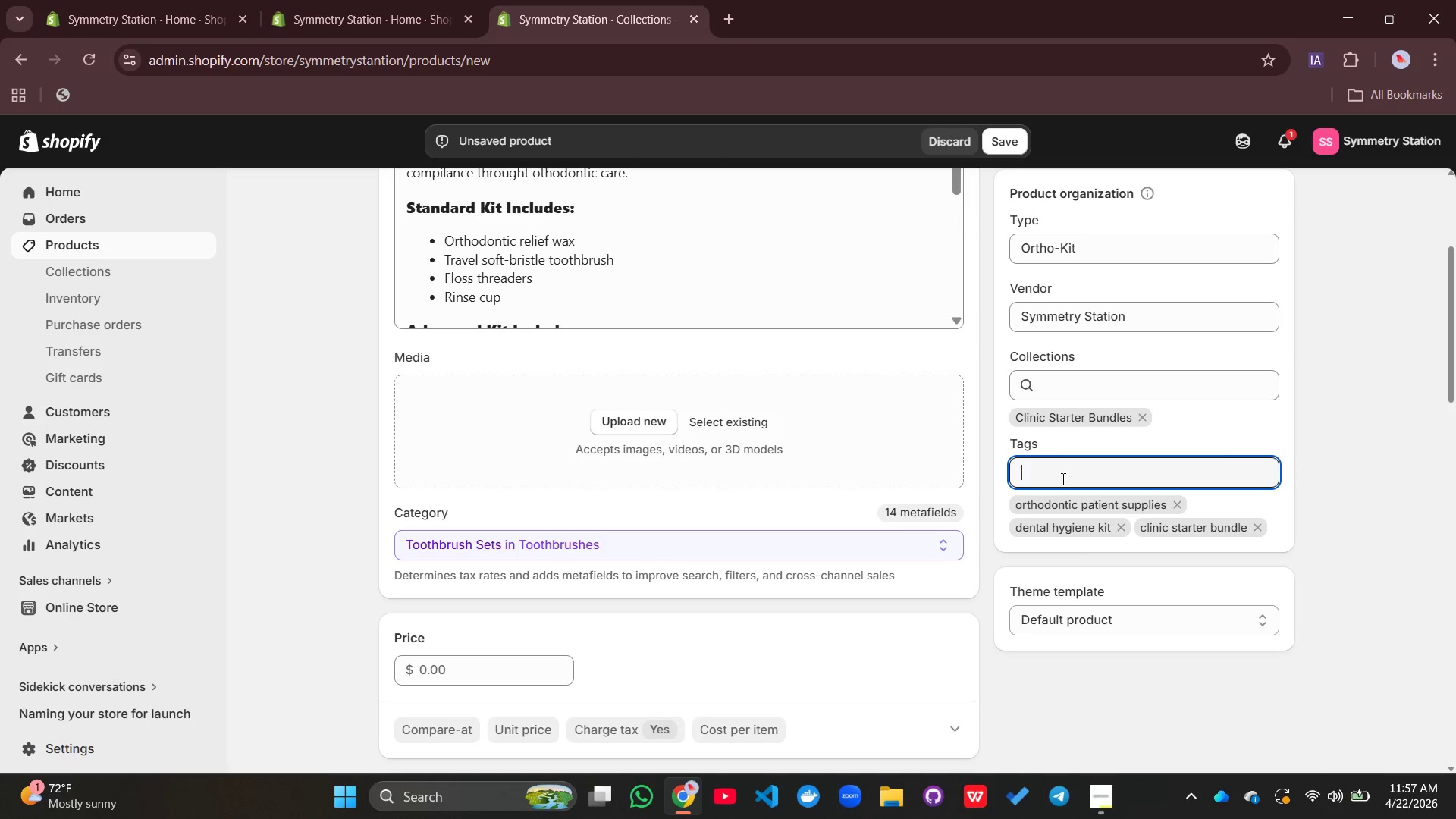 
type(bulk dental kits)
 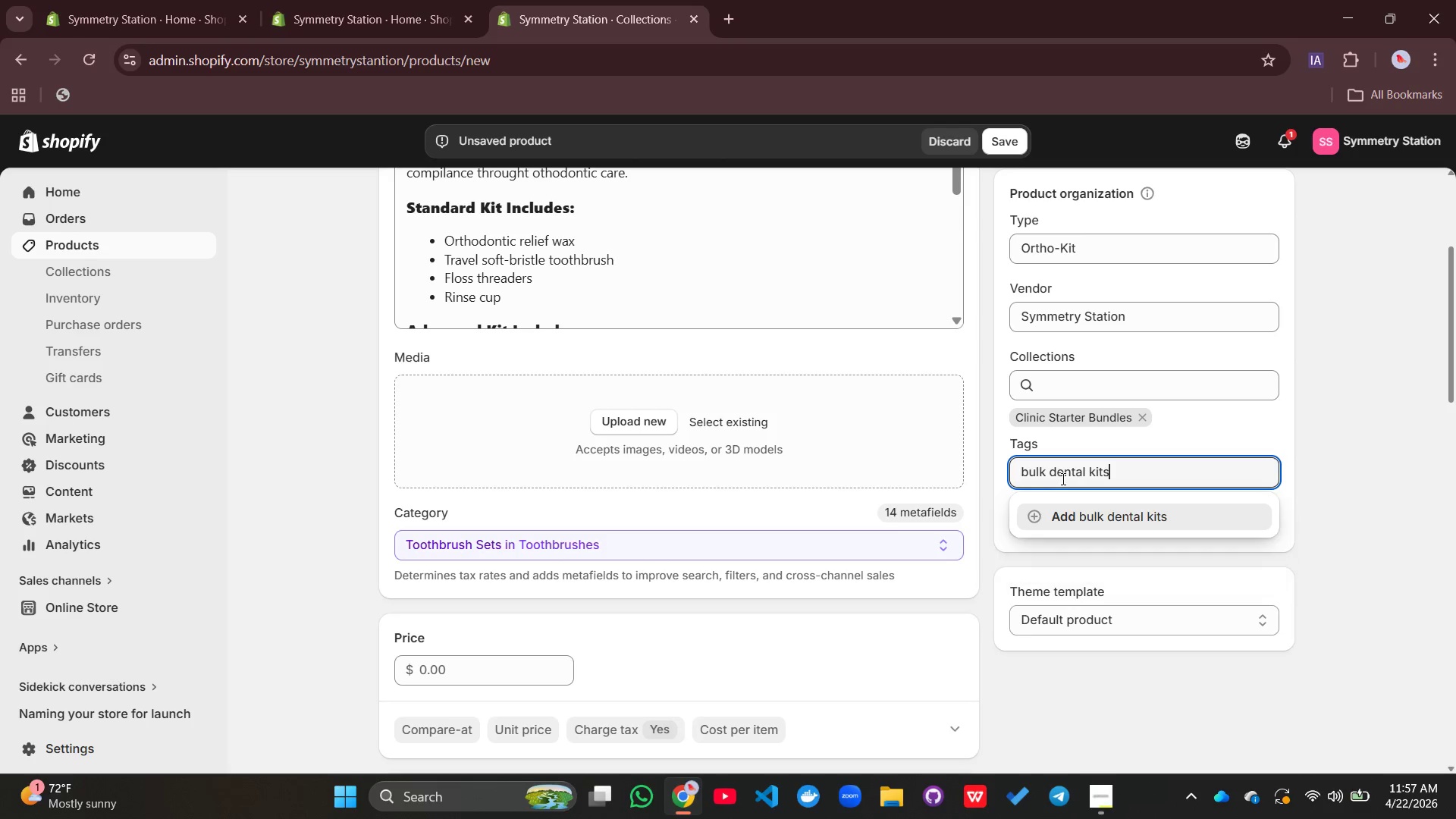 
key(Enter)
 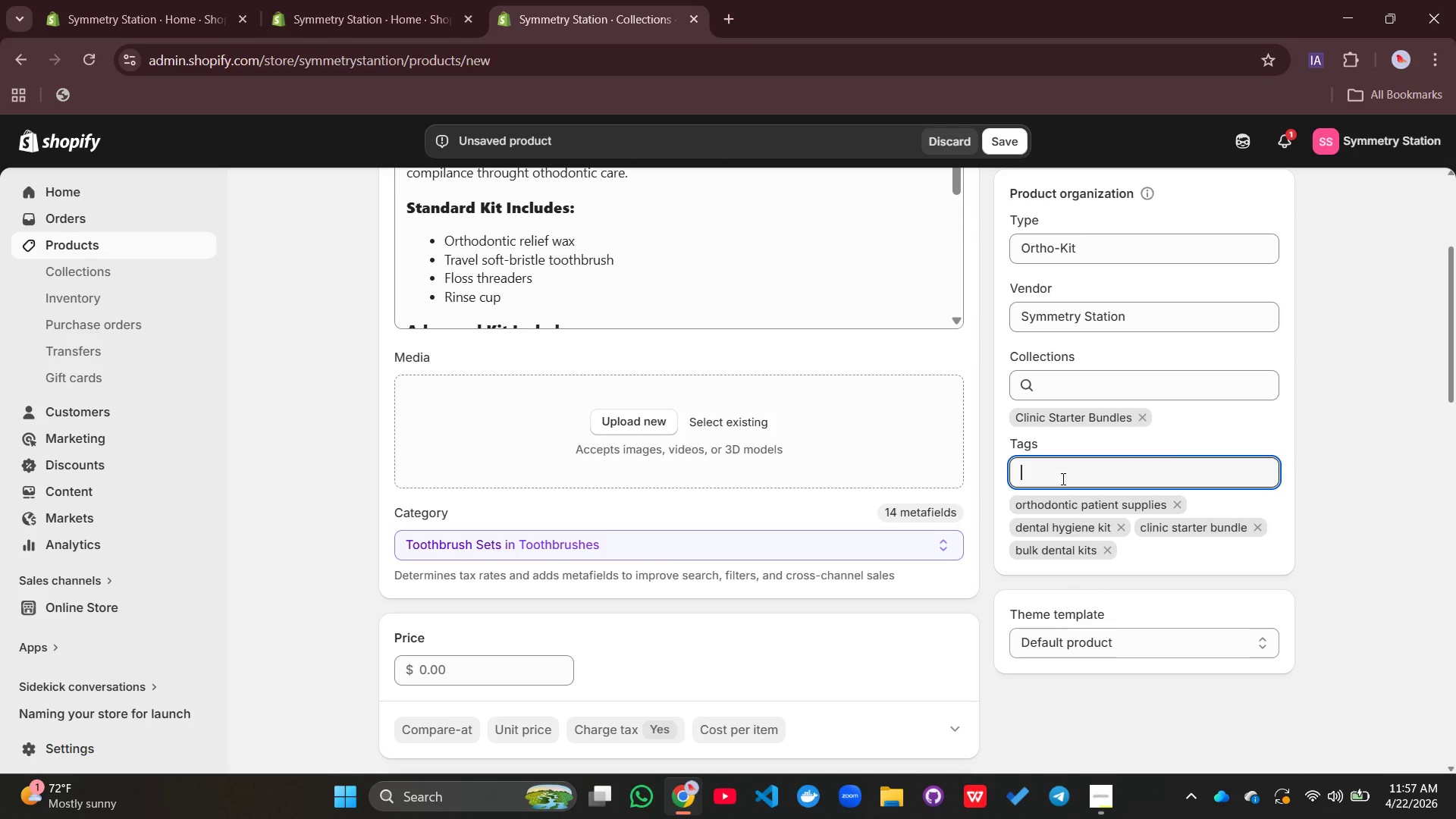 
type(othodontic care)
 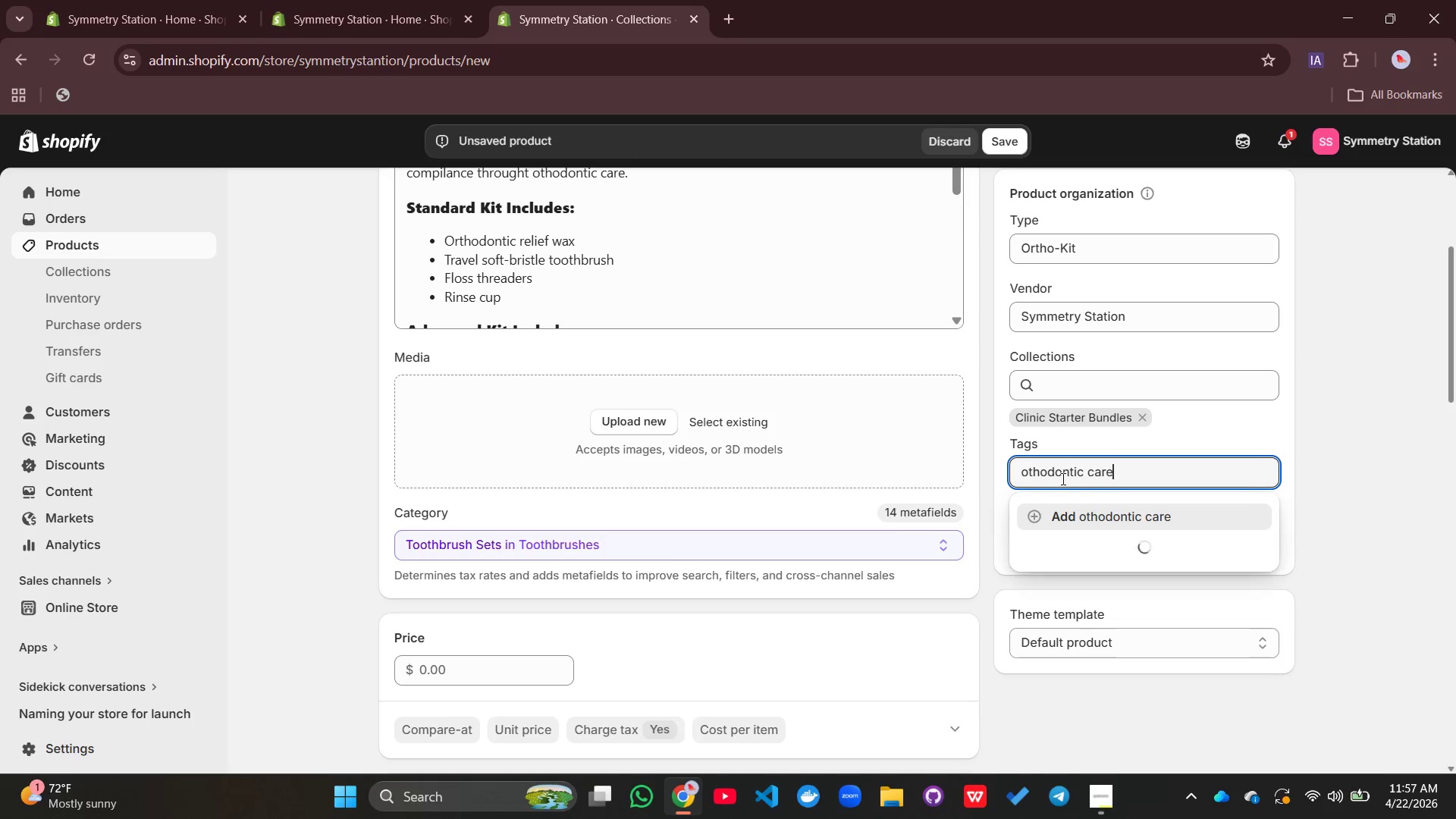 
key(Enter)
 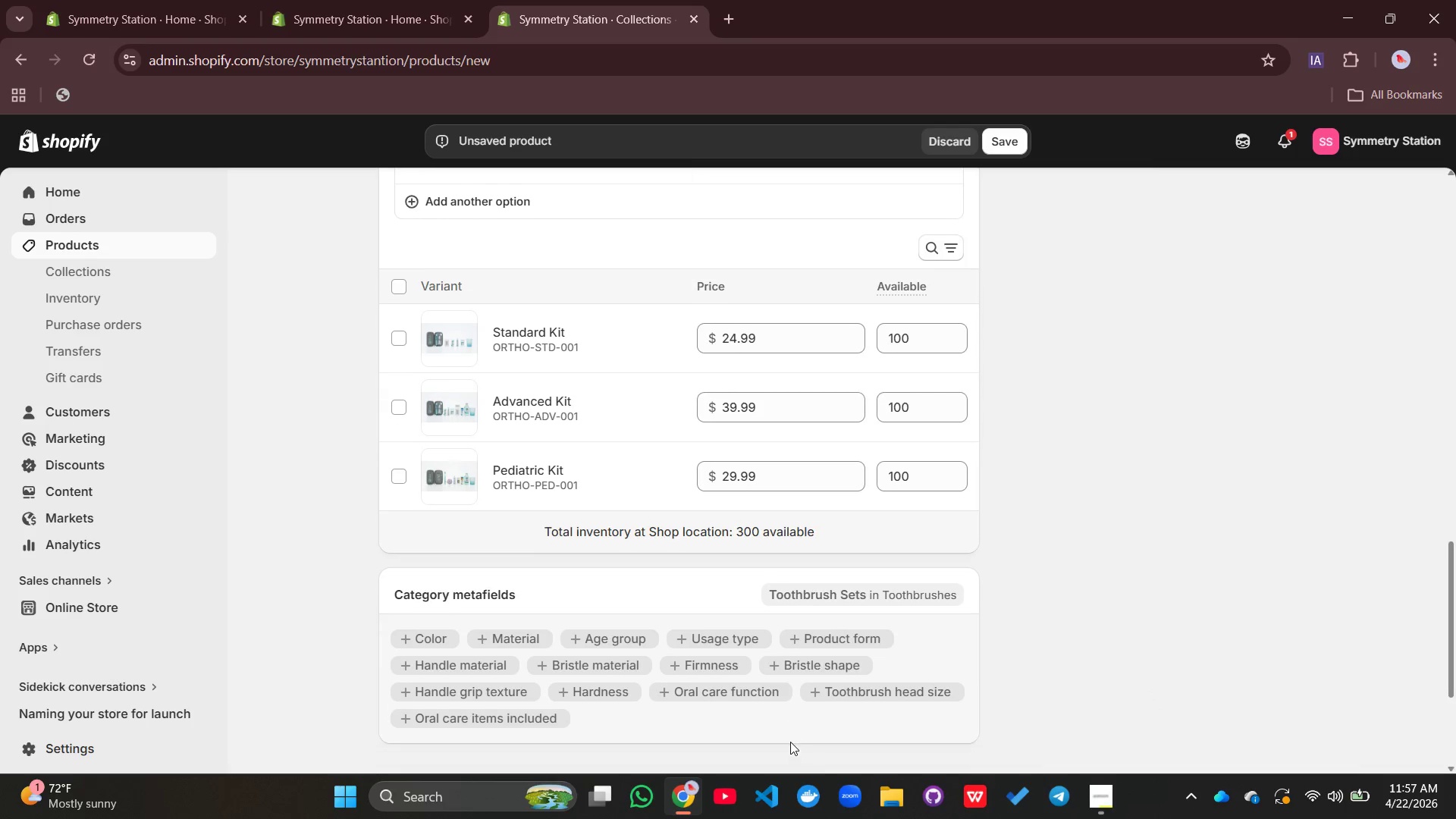 
wait(18.64)
 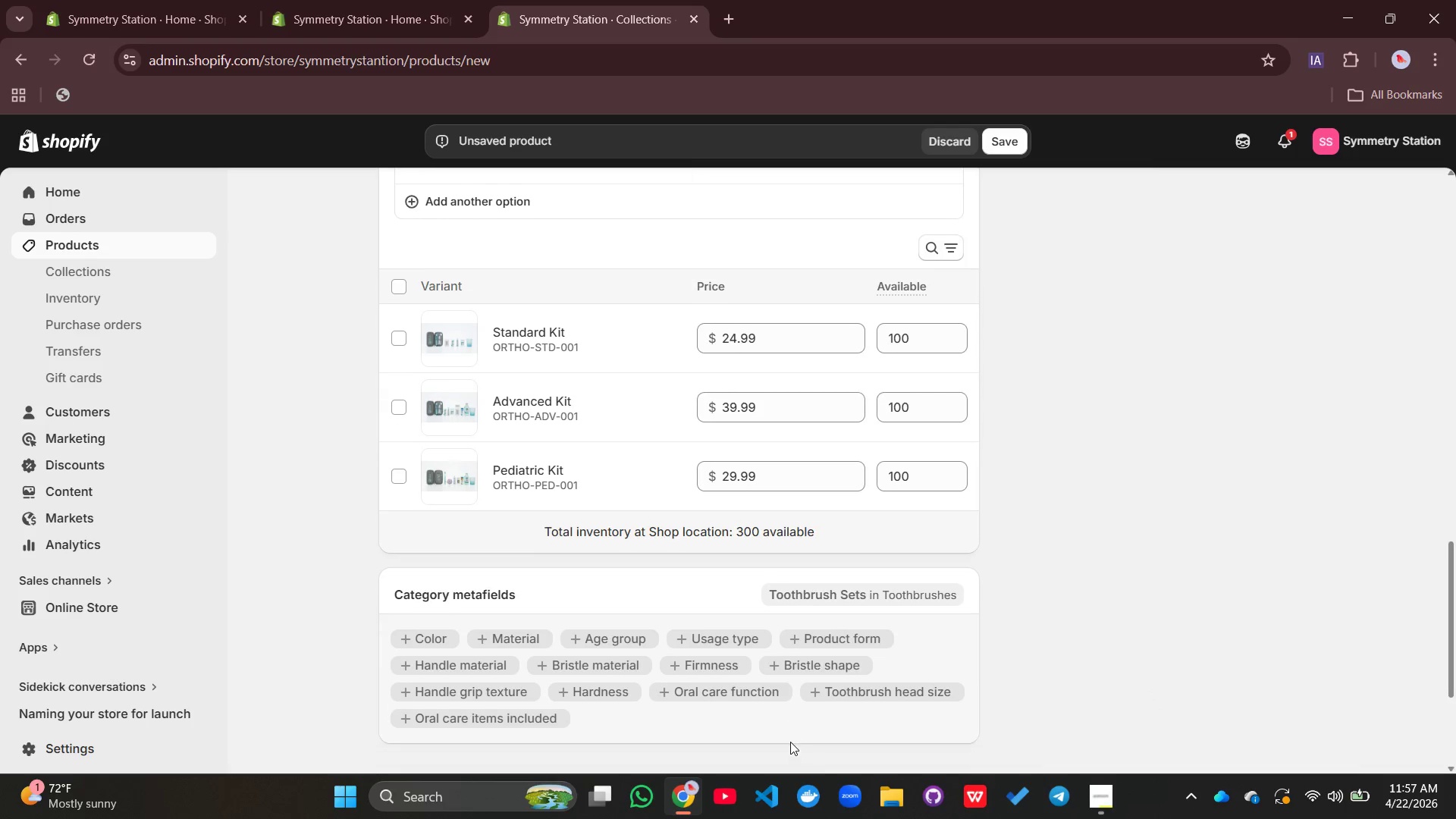 
left_click([950, 554])
 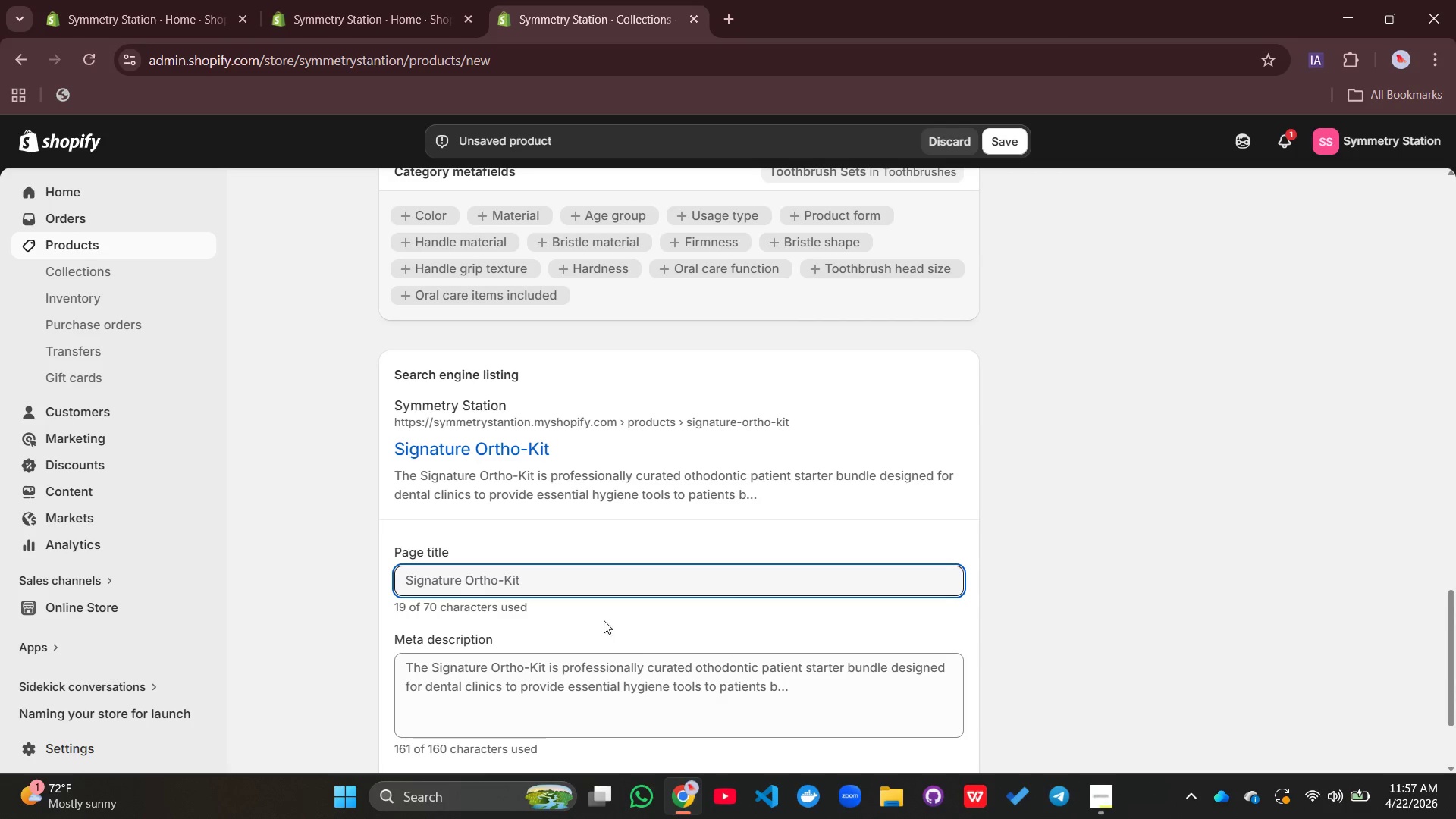 
left_click([547, 569])
 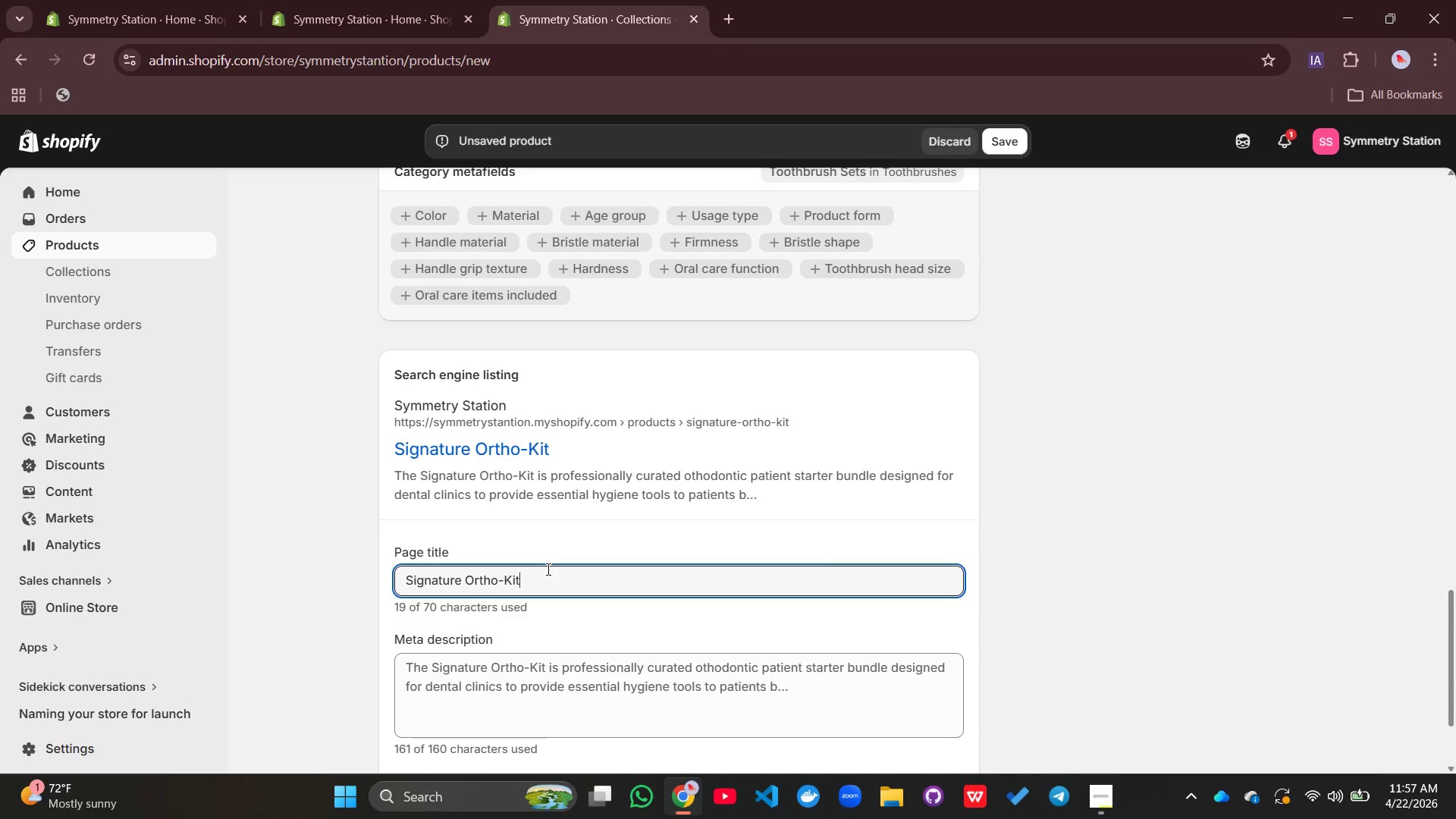 
type( | Orthodontic Patient Supplies & Bulk clink )
key(Backspace)
key(Backspace)
key(Backspace)
key(Backspace)
key(Backspace)
key(Backspace)
type(clinic Starter BUndles)
 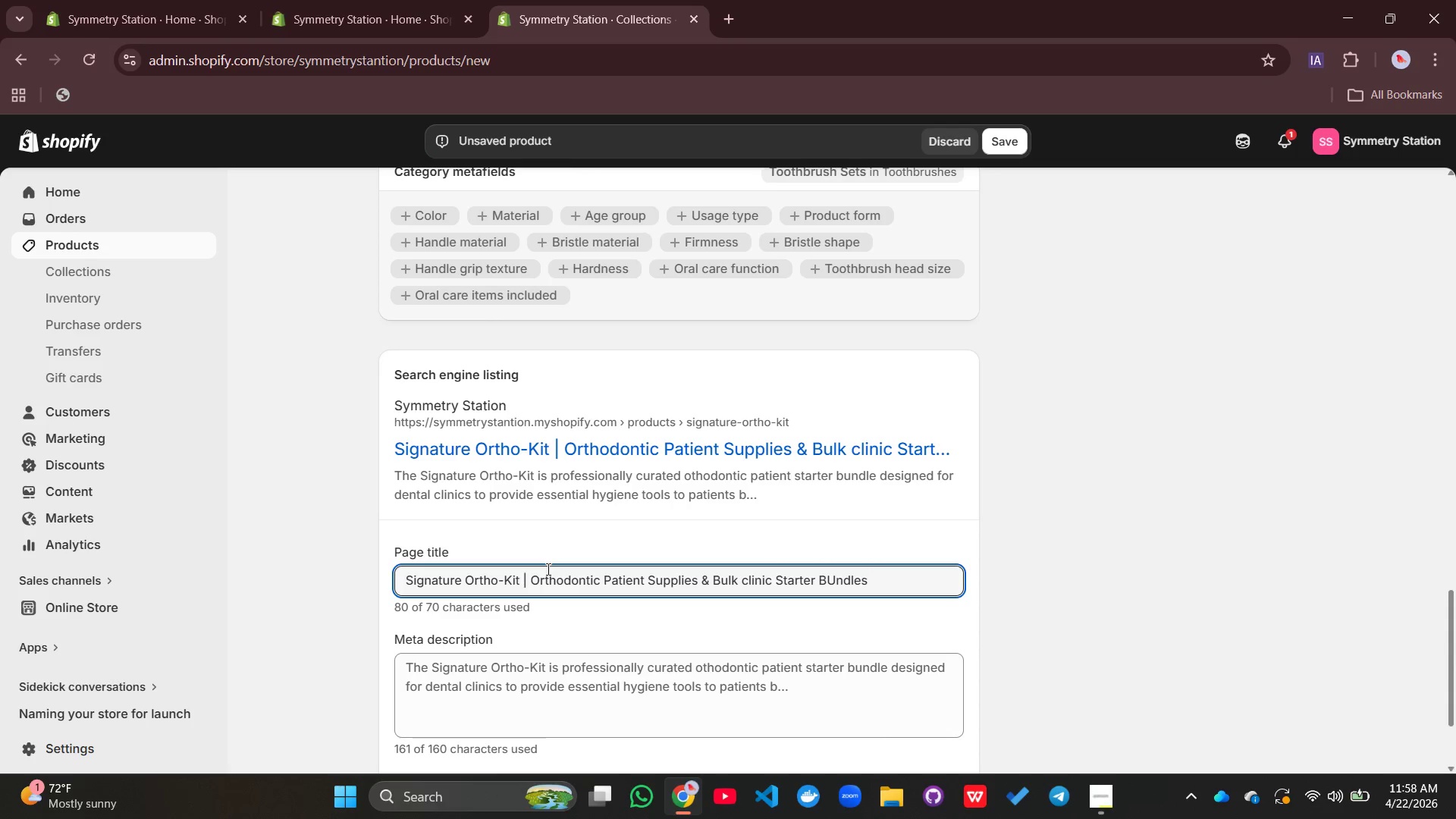 
left_click([839, 473])
 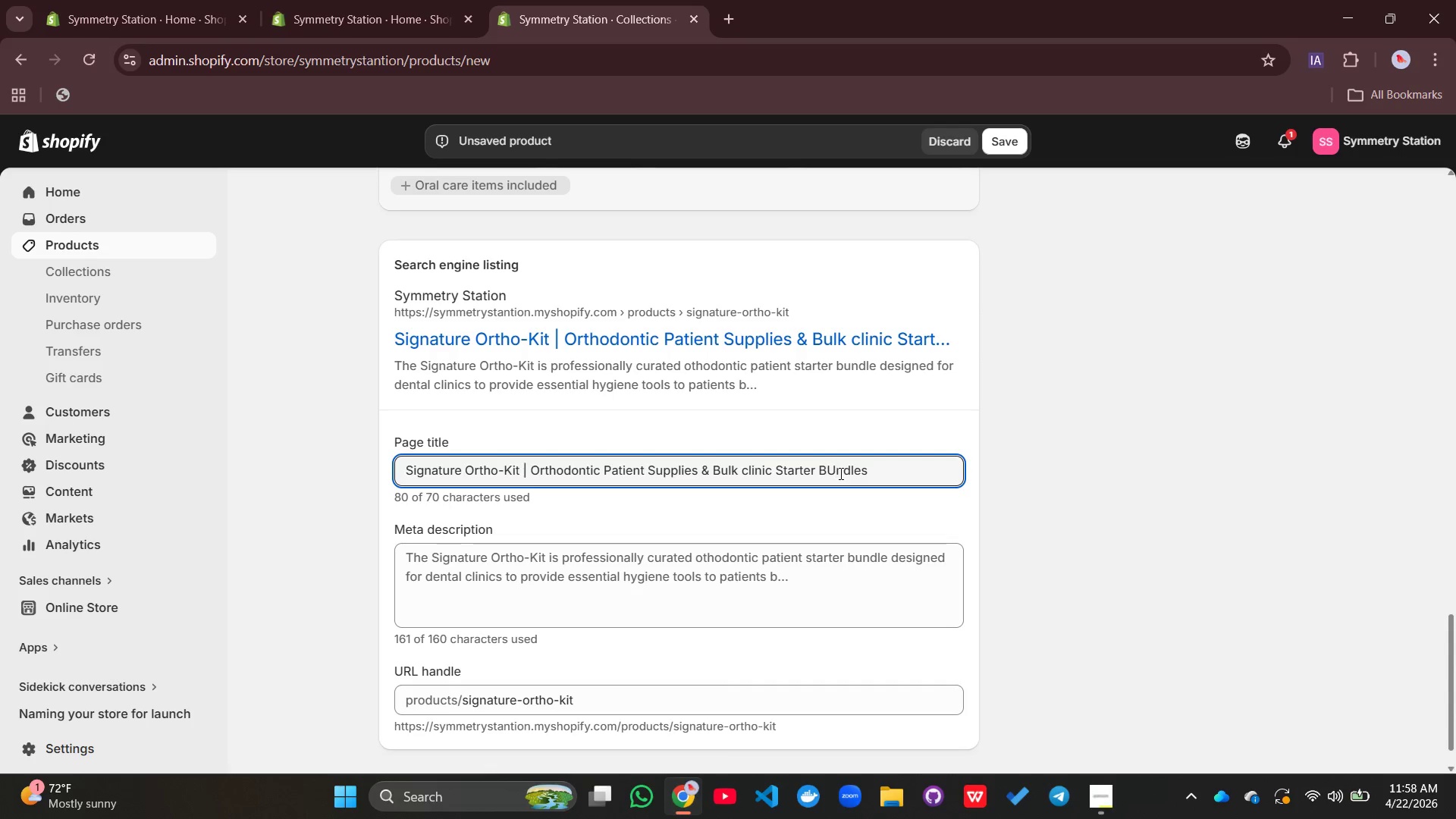 
key(Backspace)
 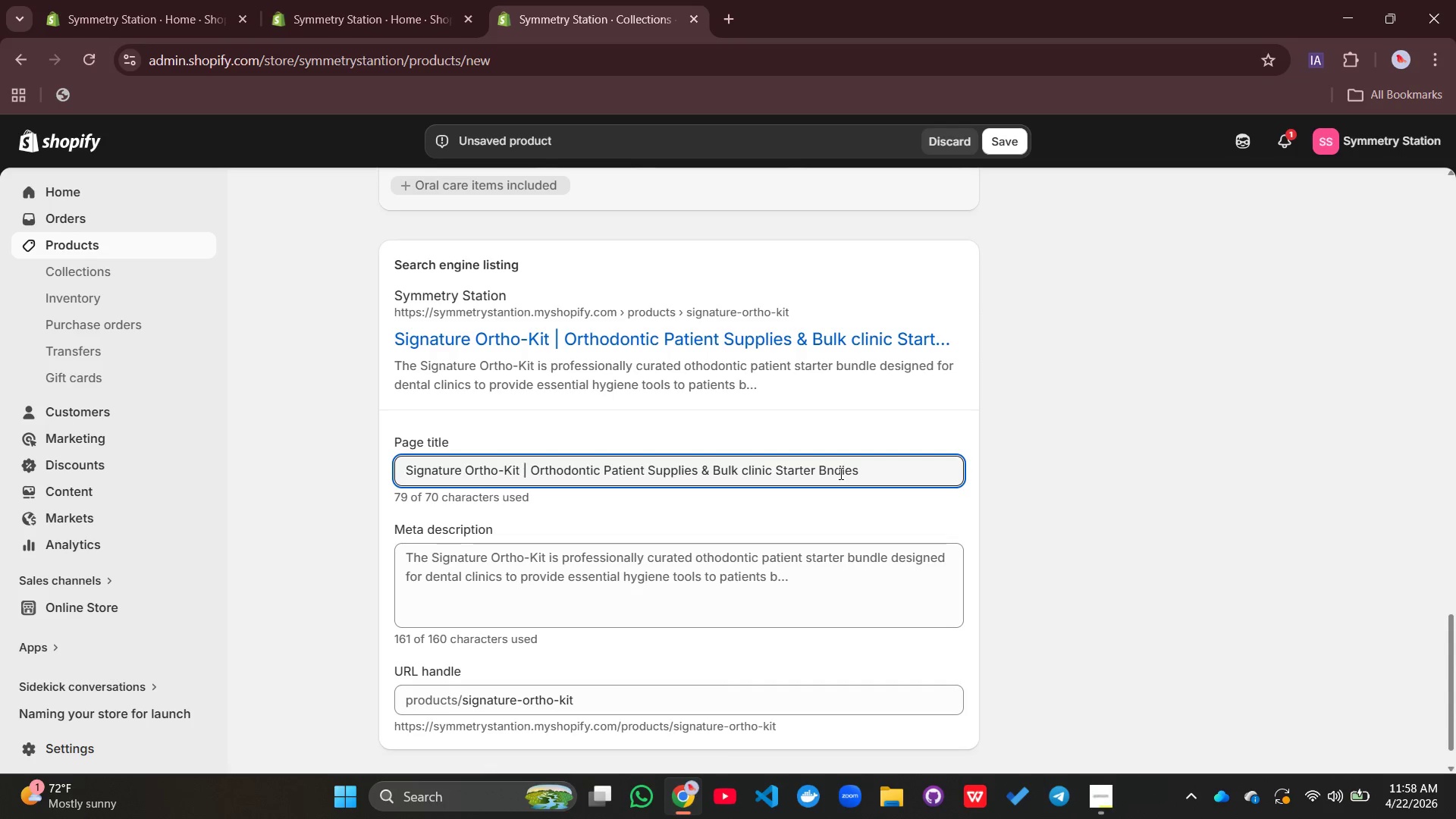 
key(U)
 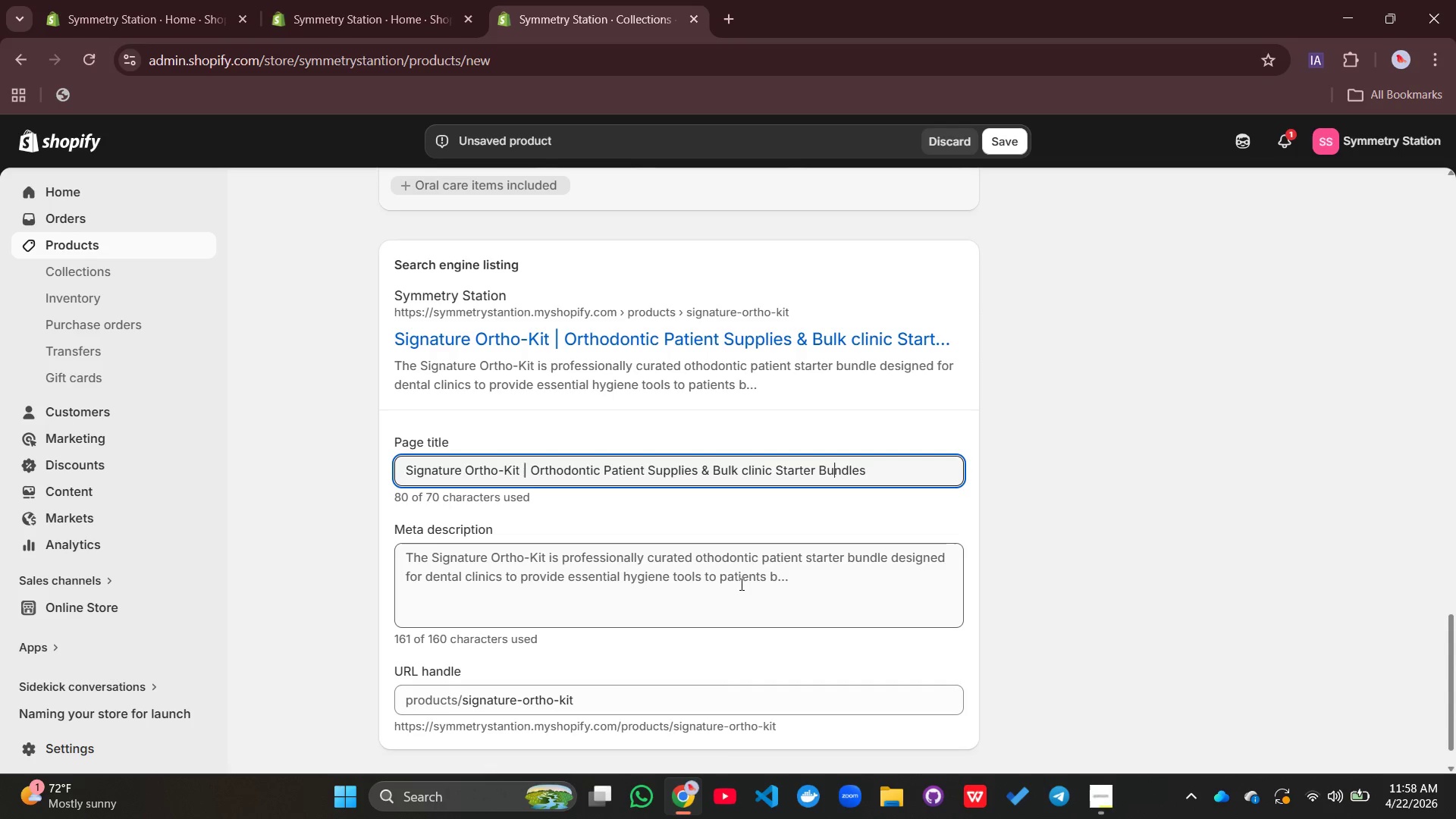 
left_click([682, 613])
 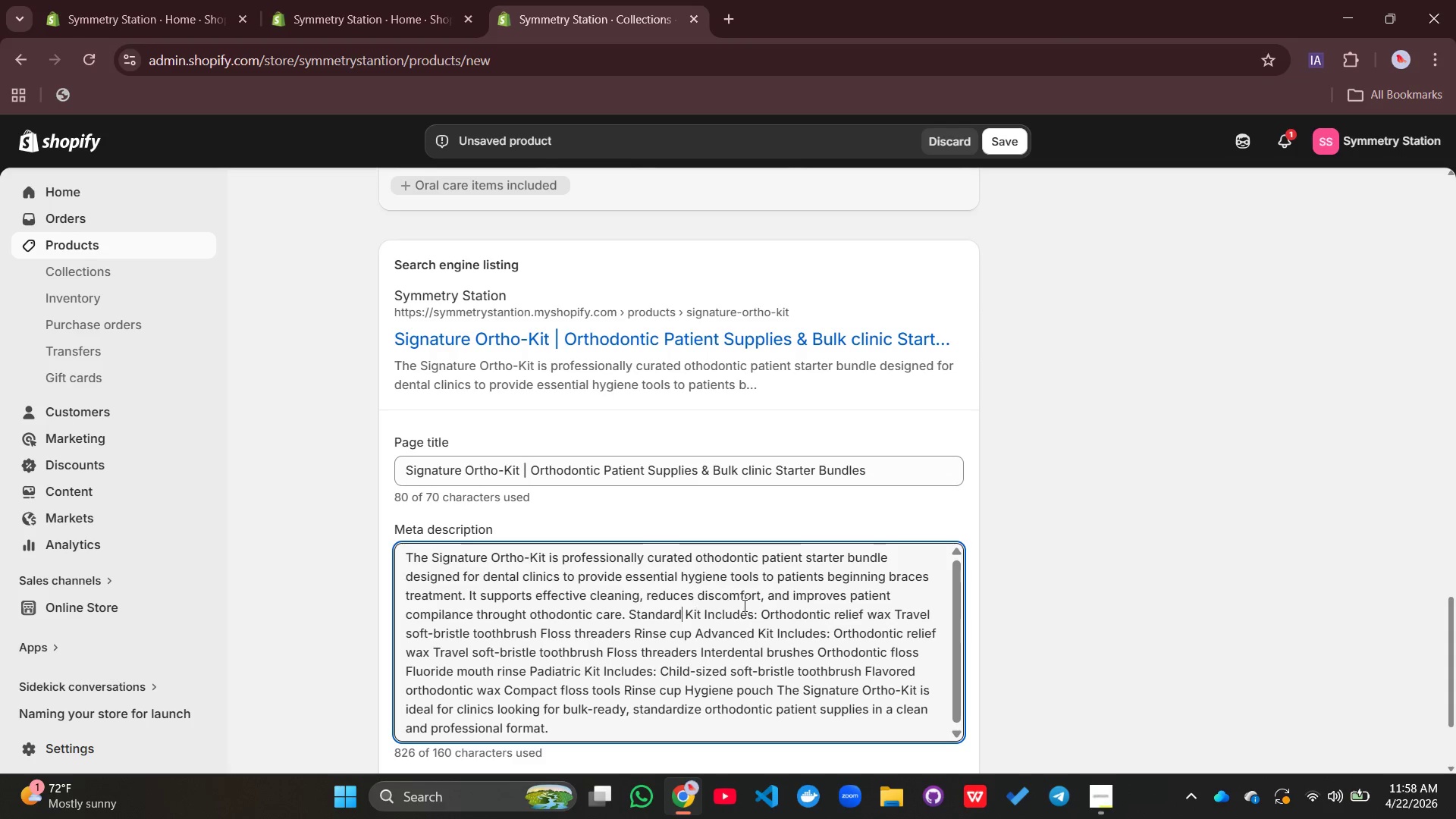 
left_click_drag(start_coordinate=[579, 722], to_coordinate=[409, 550])
 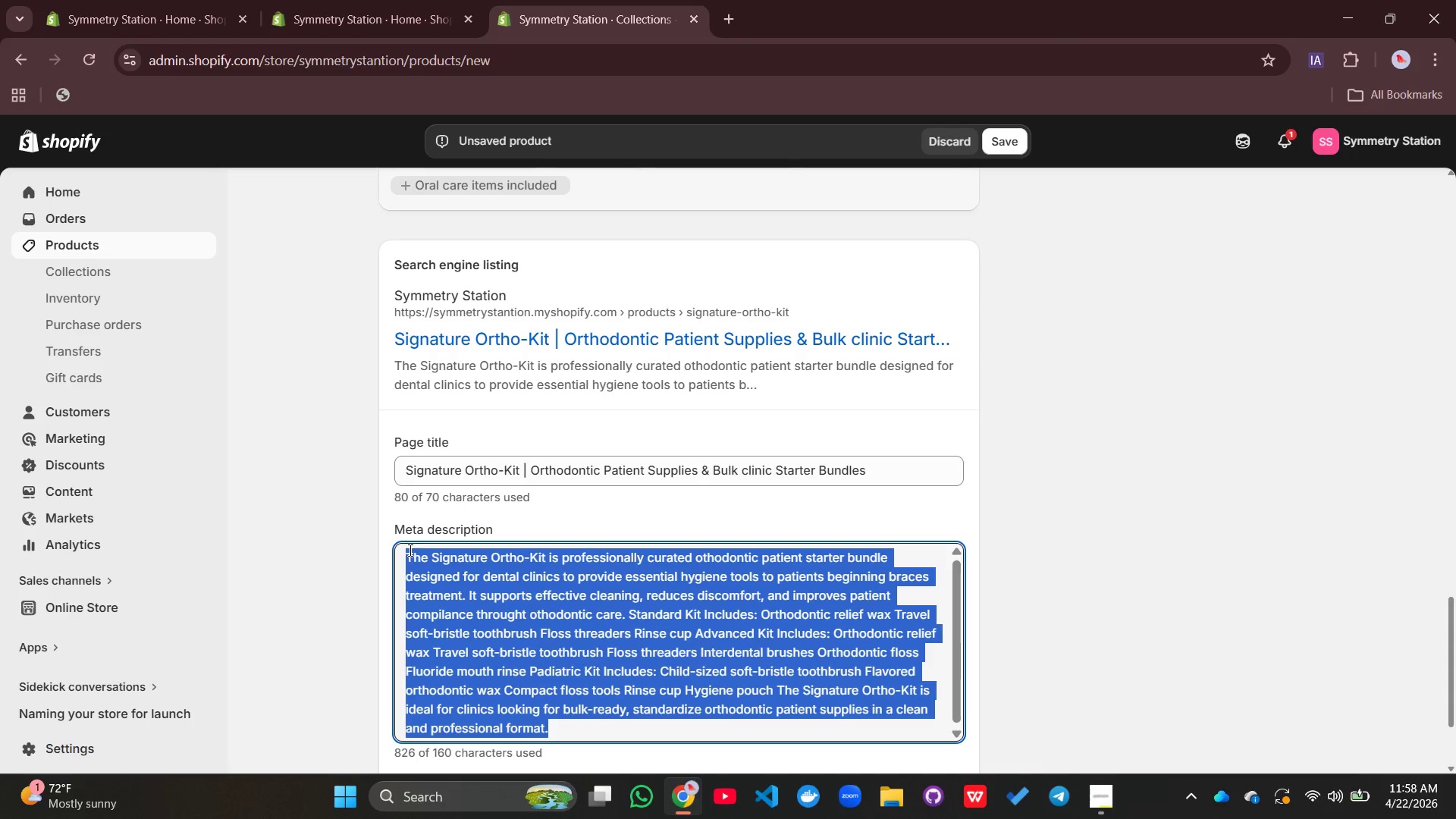 
key(Backspace)
 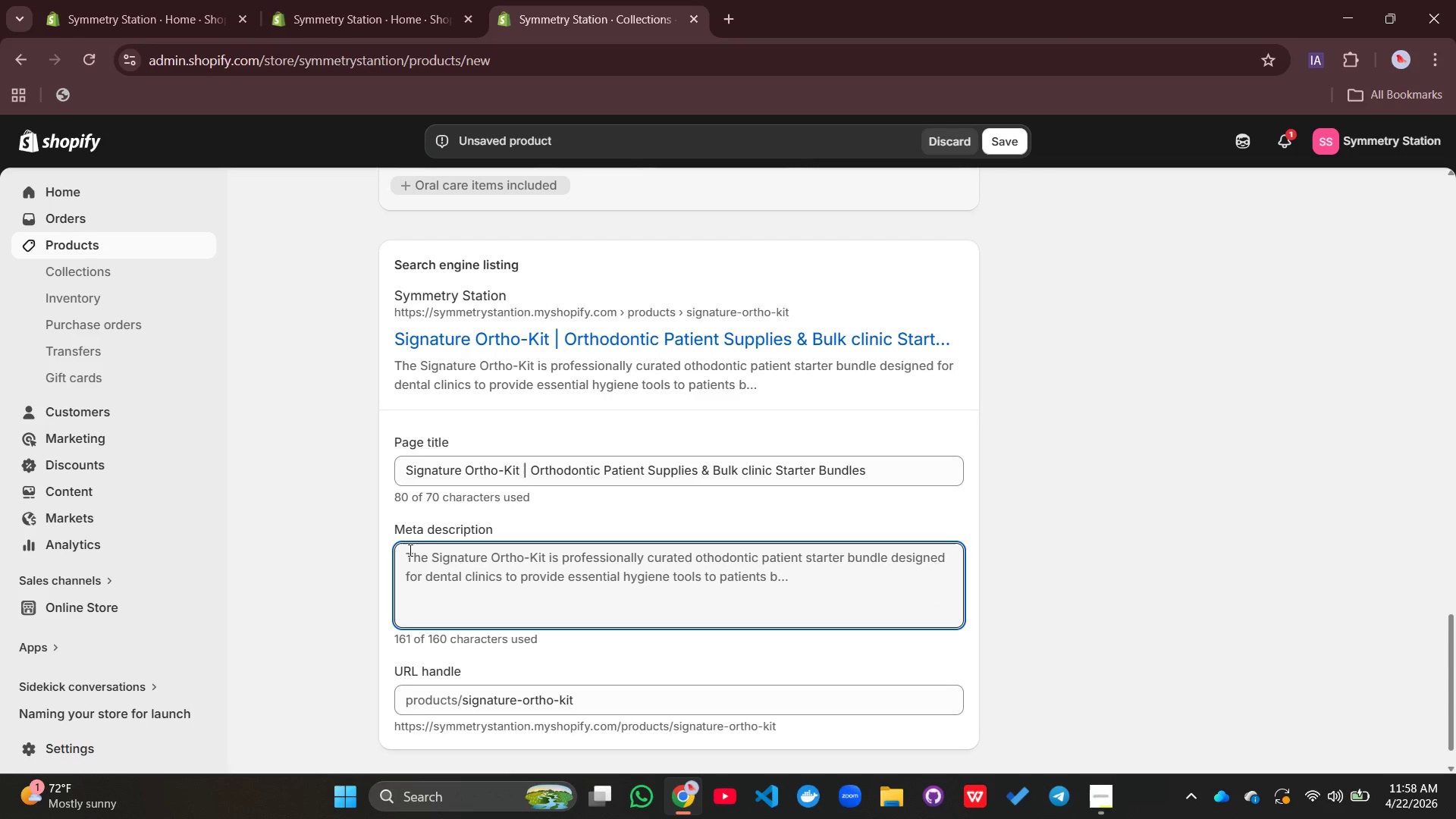 
key(Shift+ShiftLeft)
 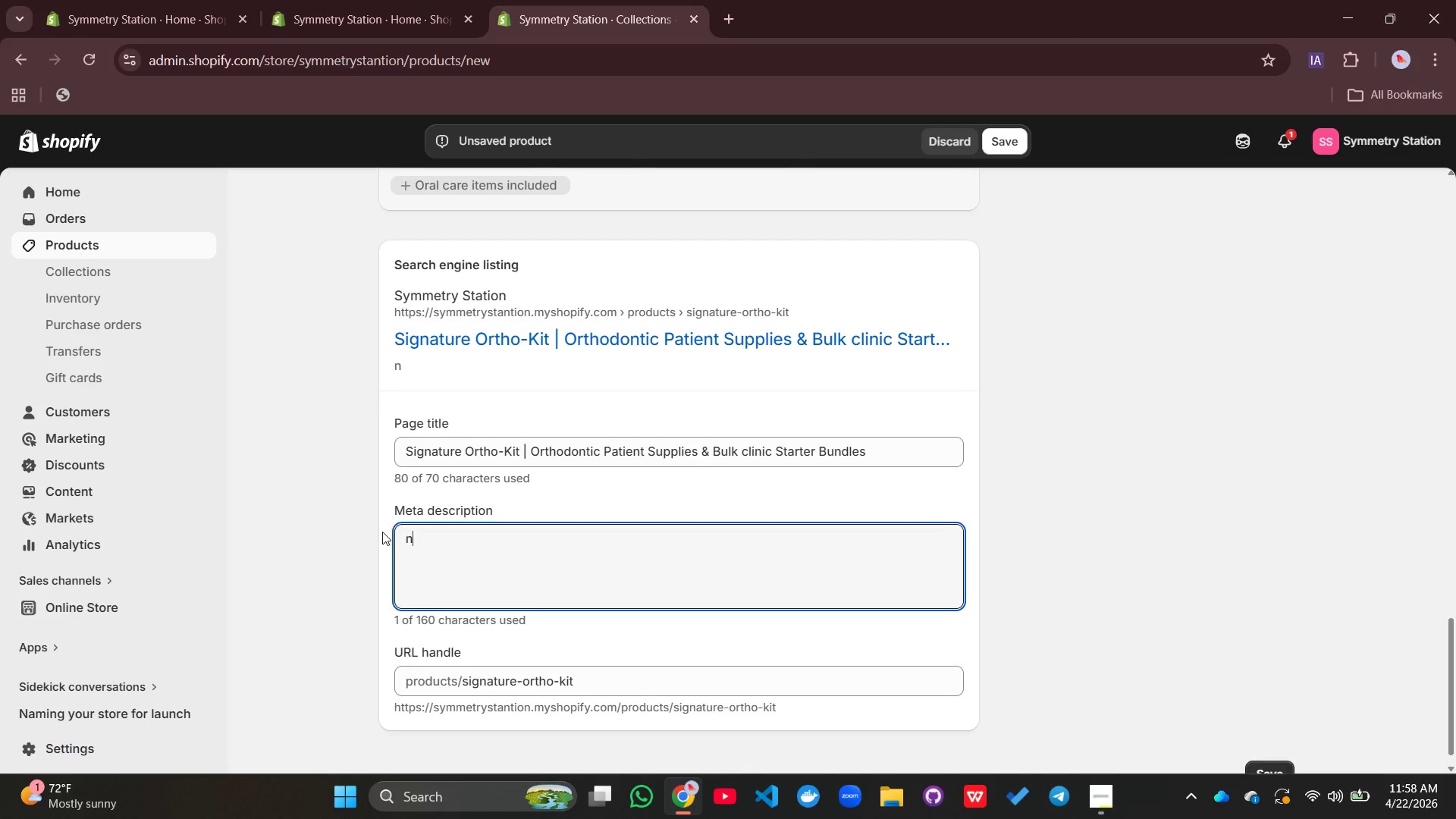 
type(n)
key(Backspace)
type(Bulk orthof)
key(Backspace)
type(de)
key(Backspace)
type(onthic paient supplies with the )
 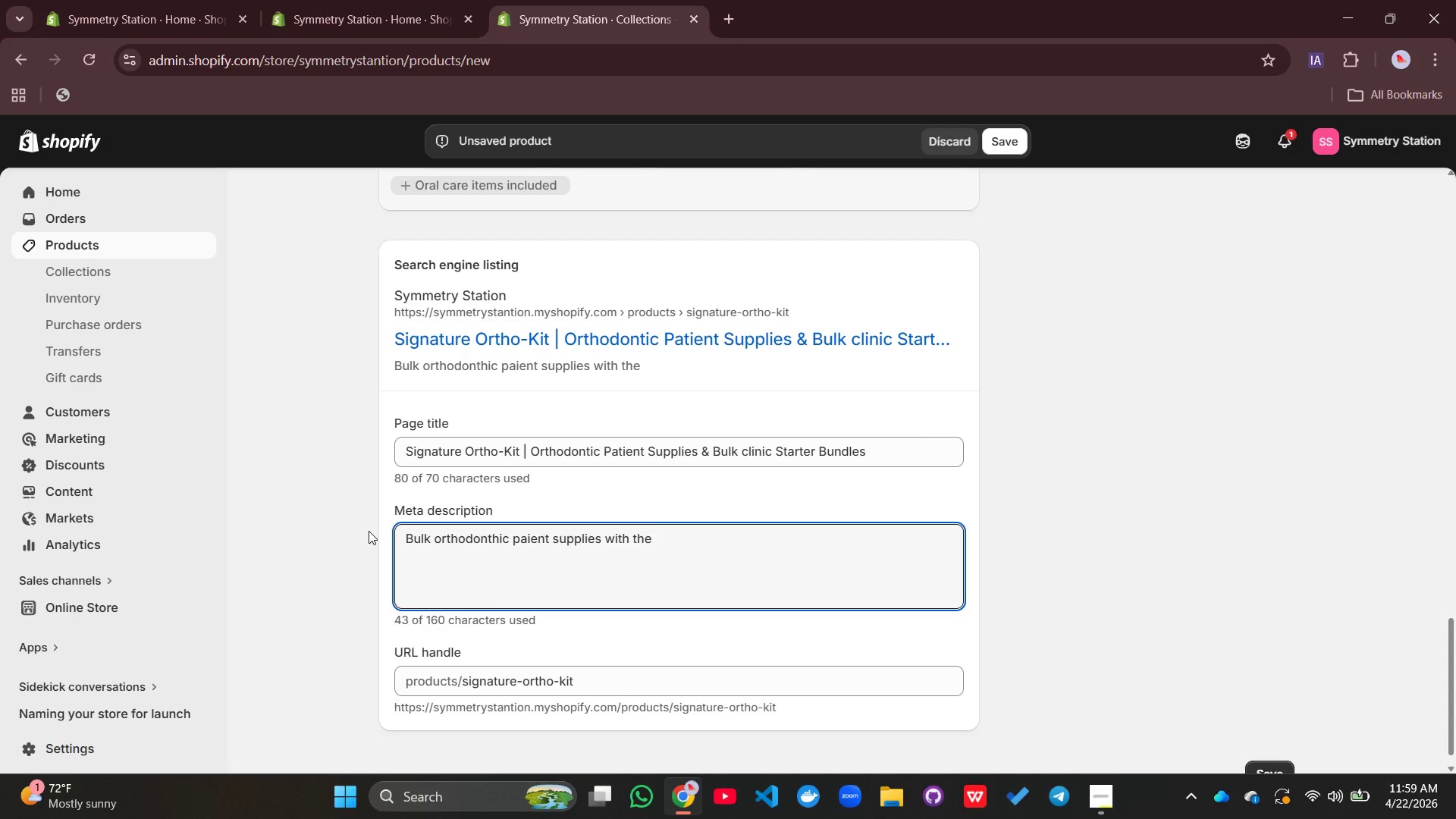 
left_click_drag(start_coordinate=[519, 447], to_coordinate=[403, 450])
 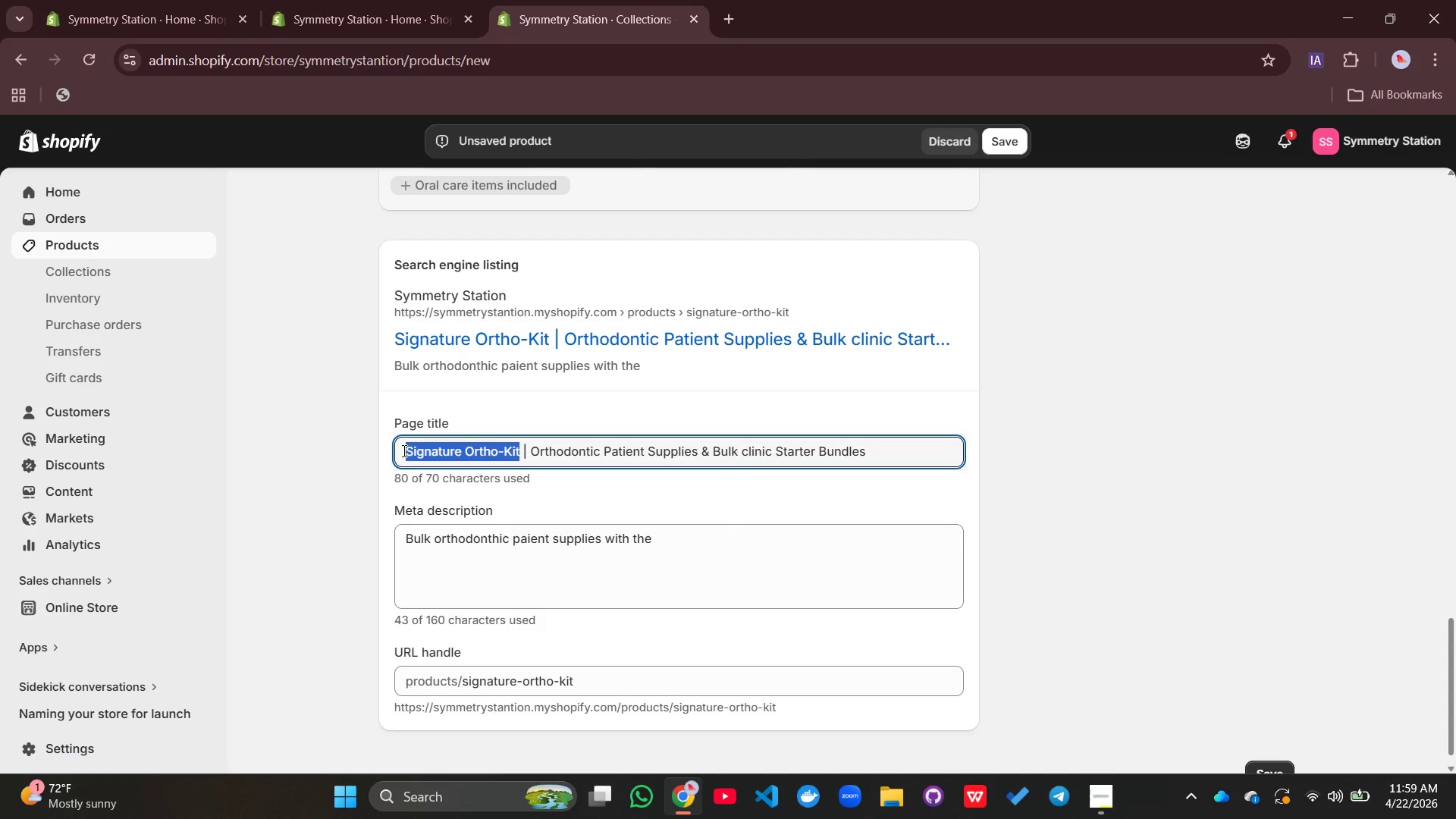 
key(Control+C)
 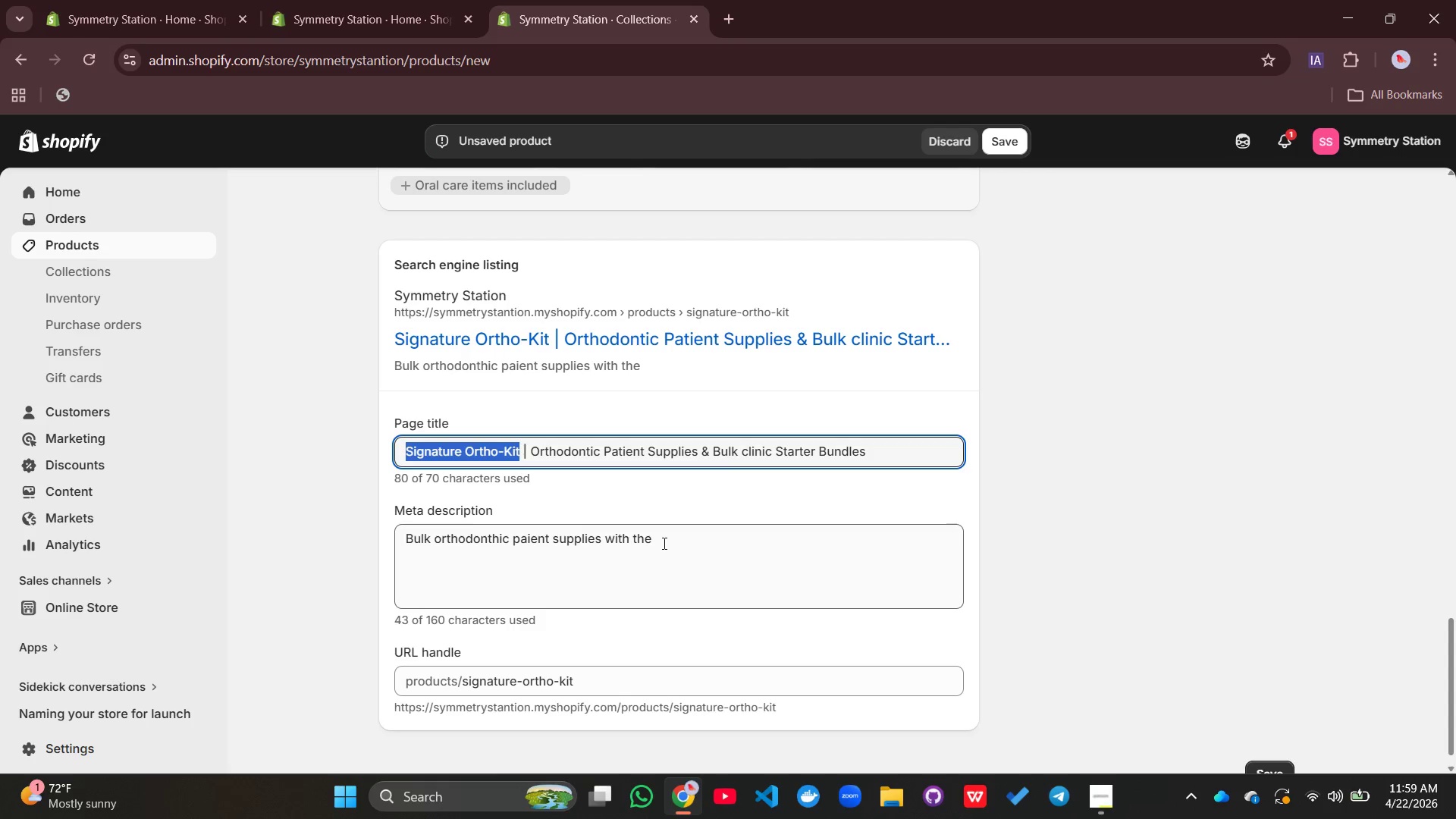 
left_click([663, 543])
 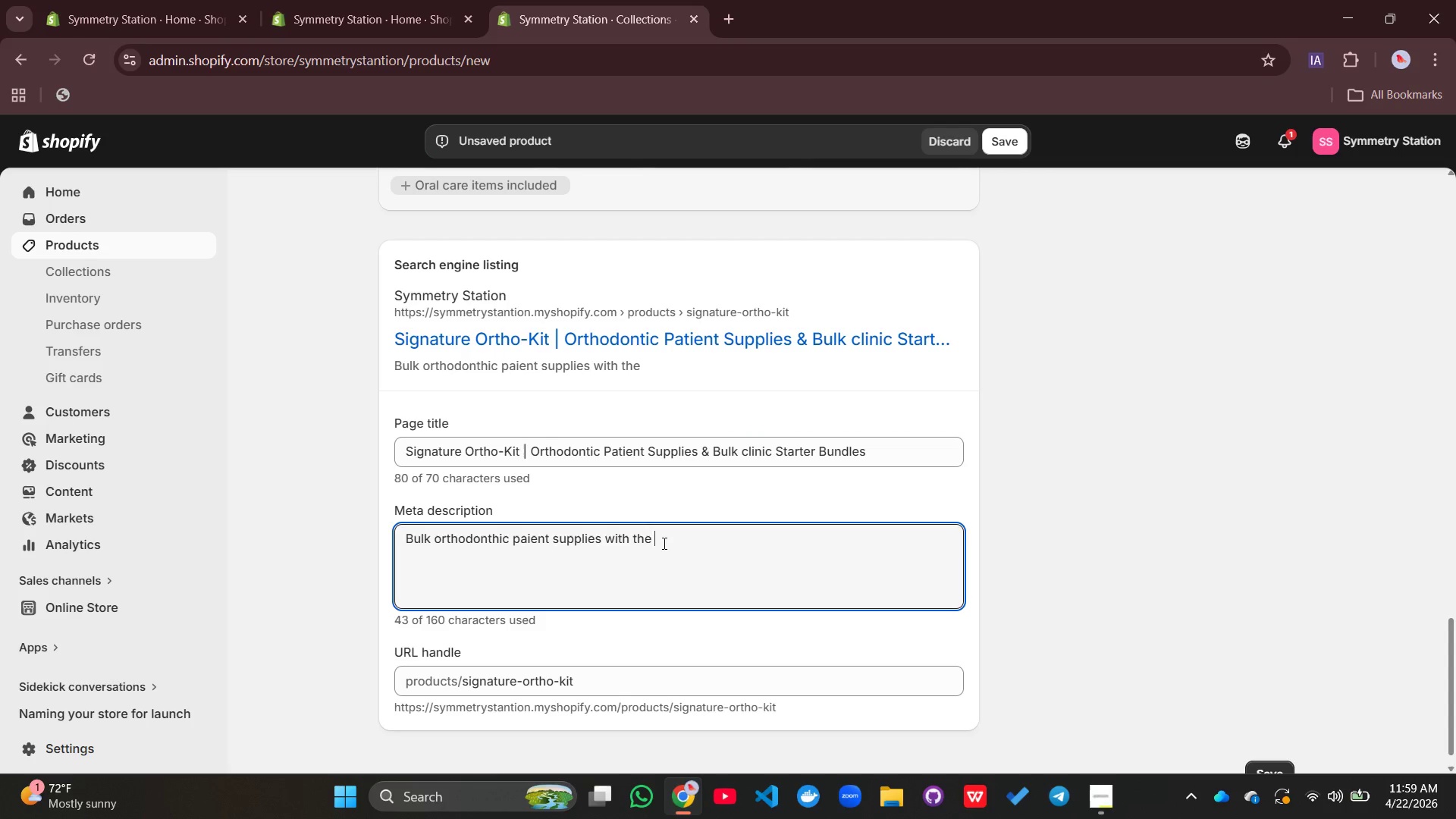 
key(Control+V)
 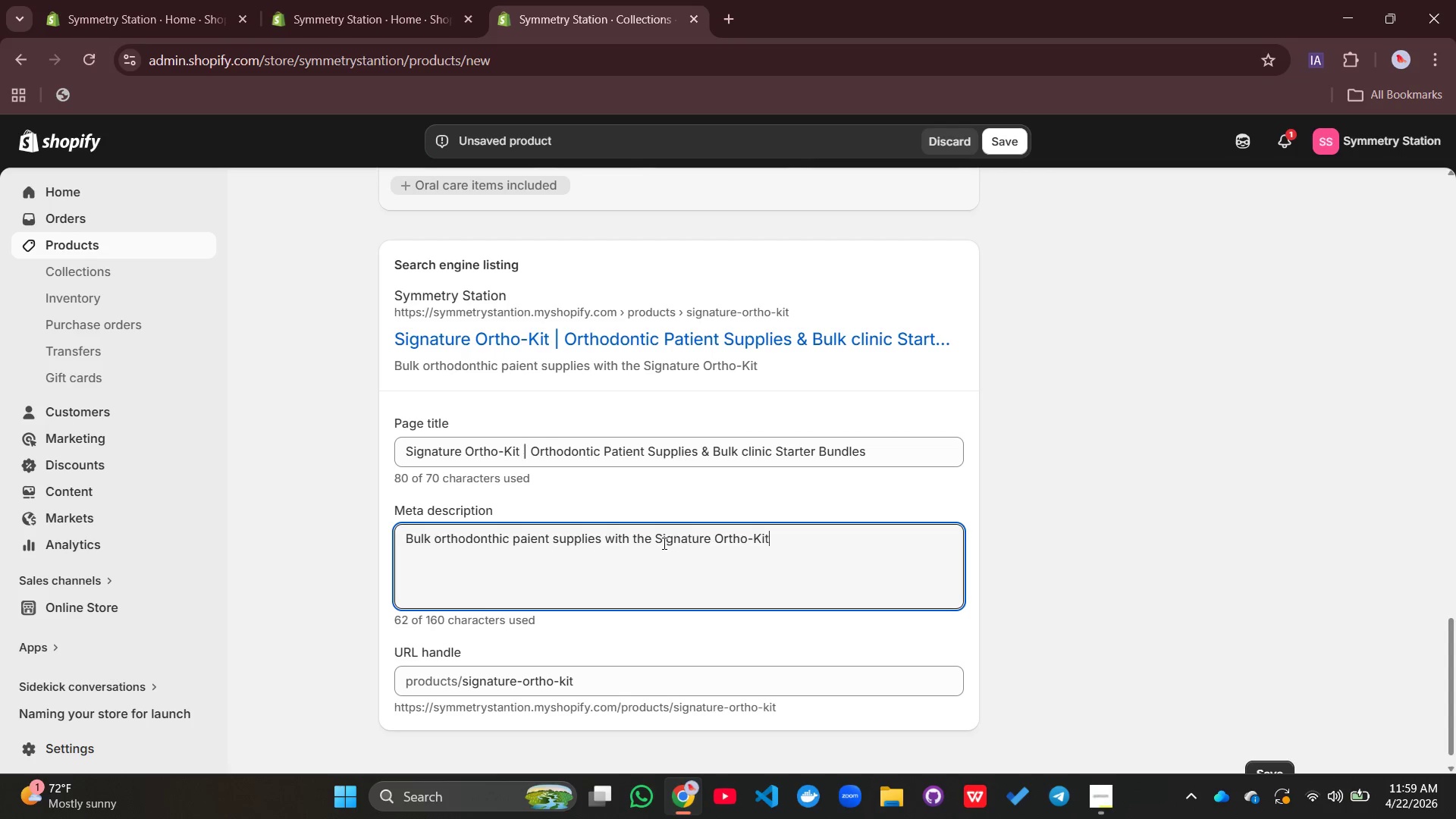 
type(. available )
 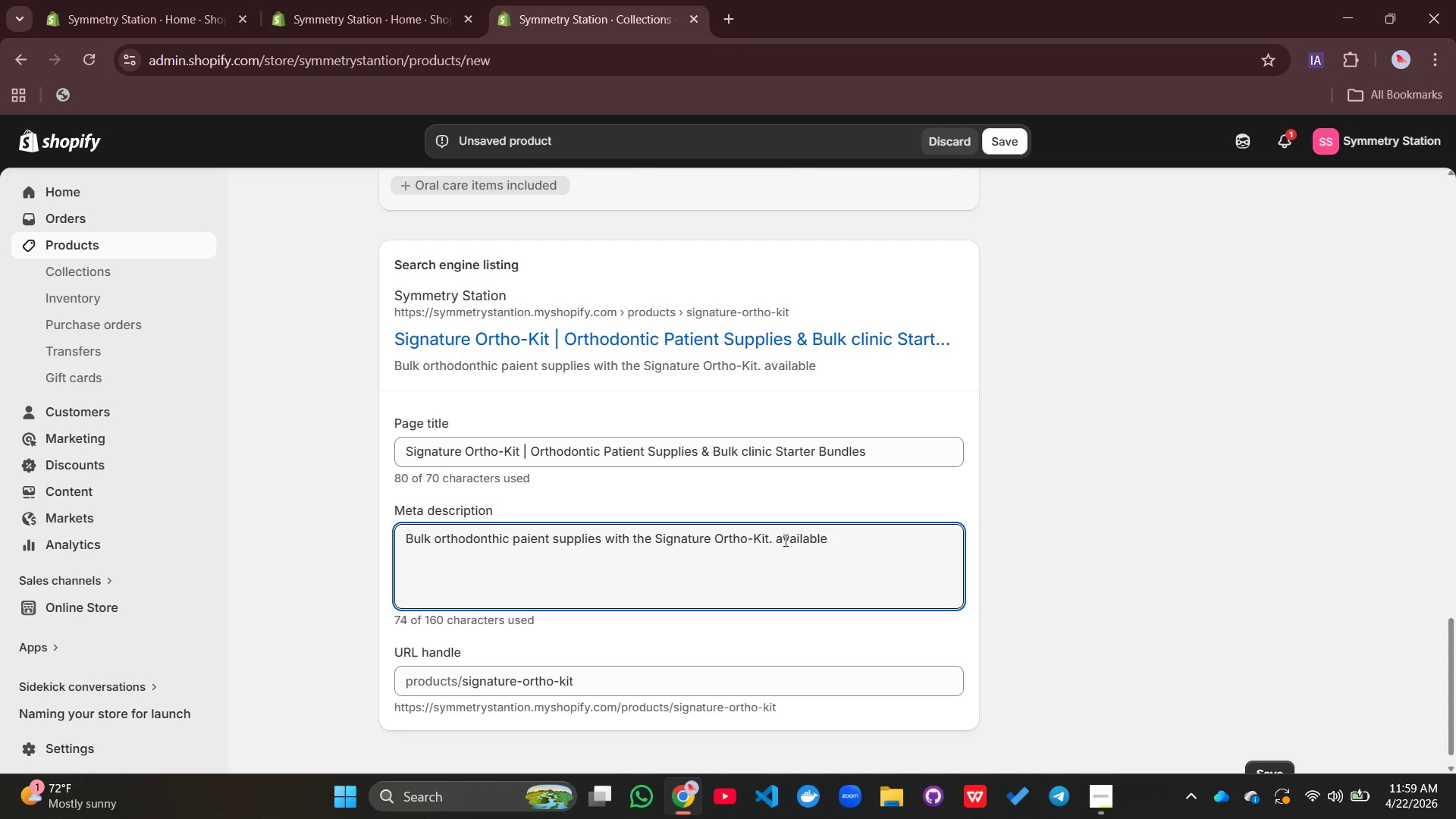 
left_click([784, 540])
 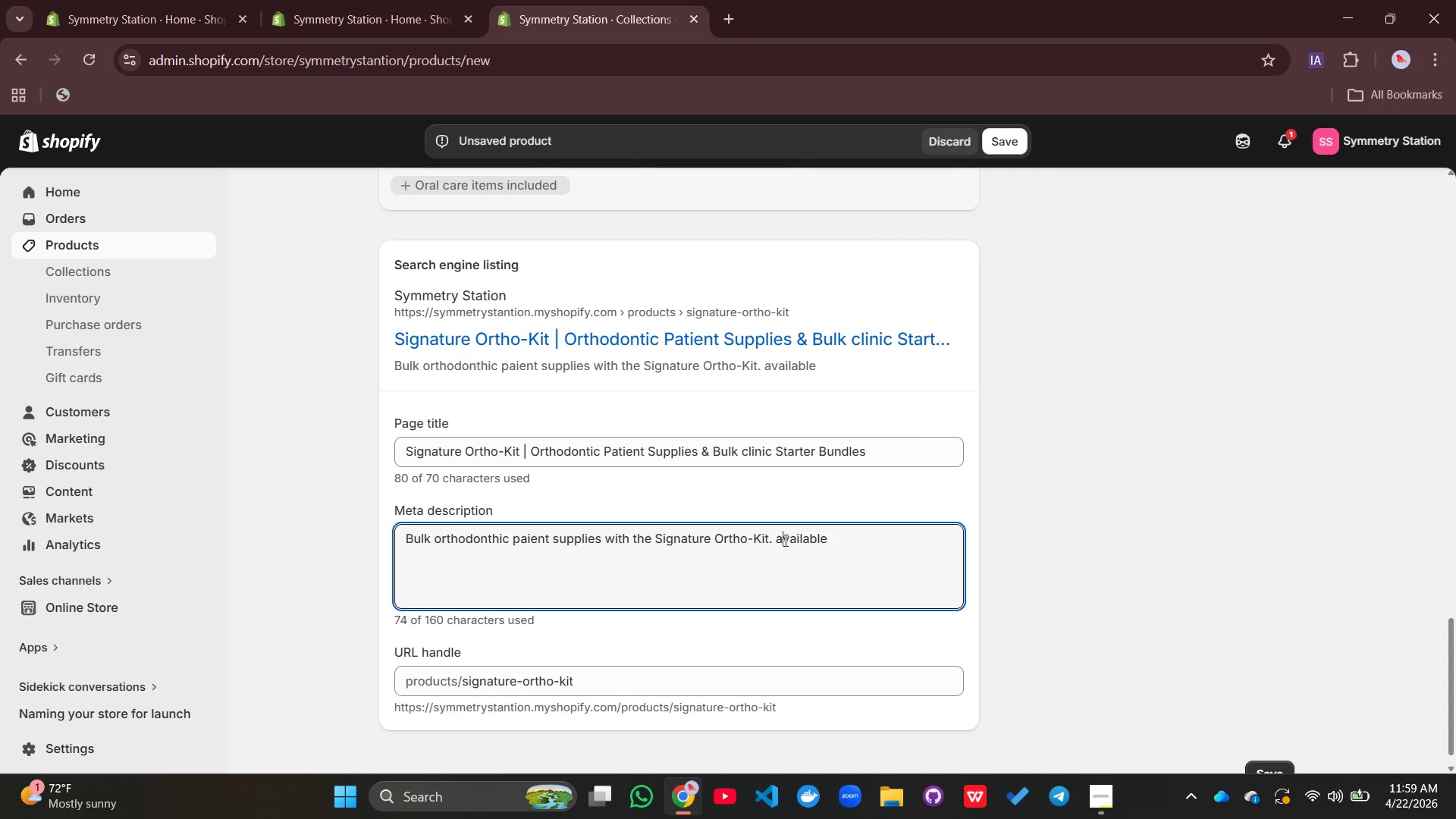 
key(Backspace)
 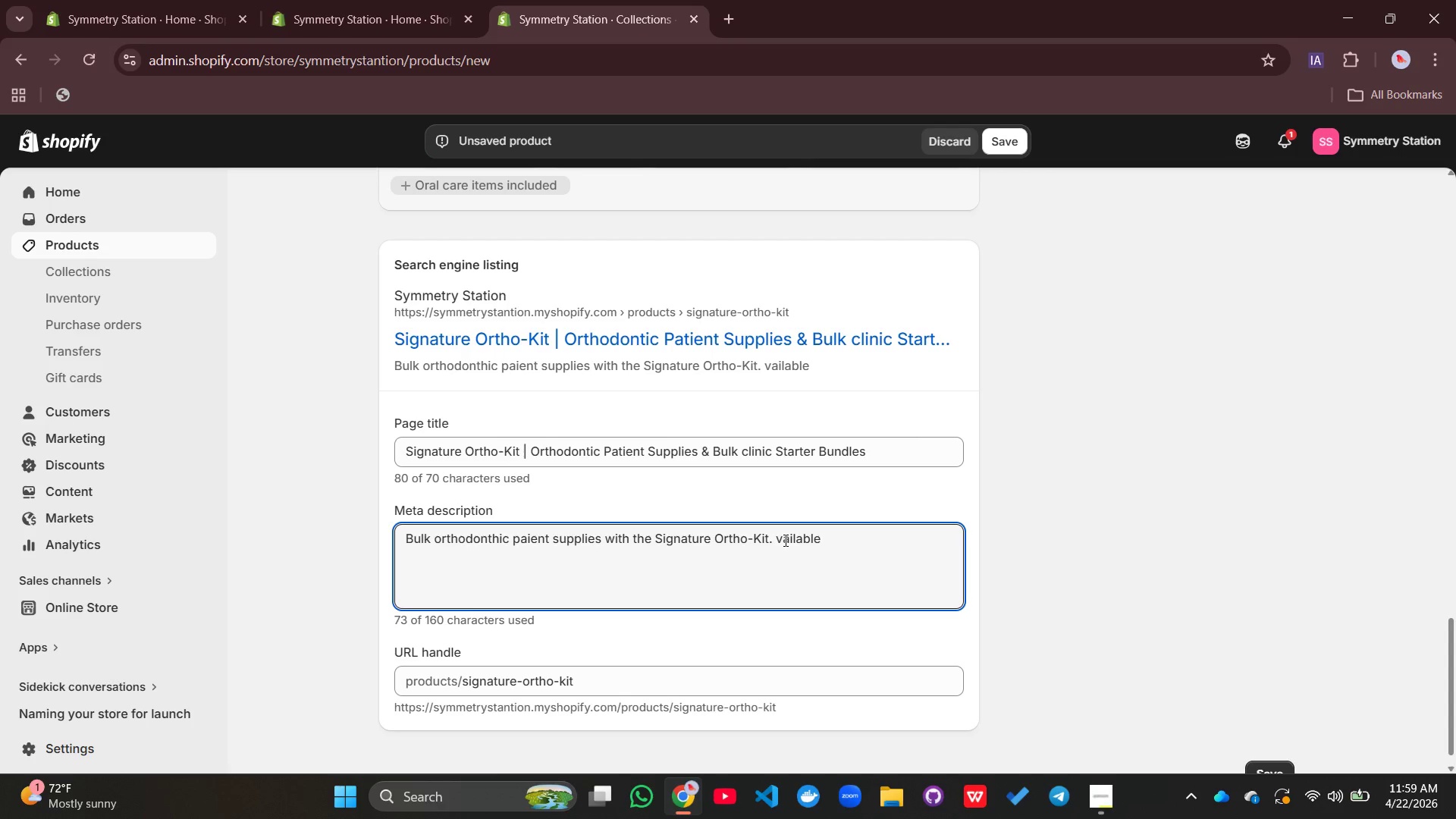 
key(Shift+A)
 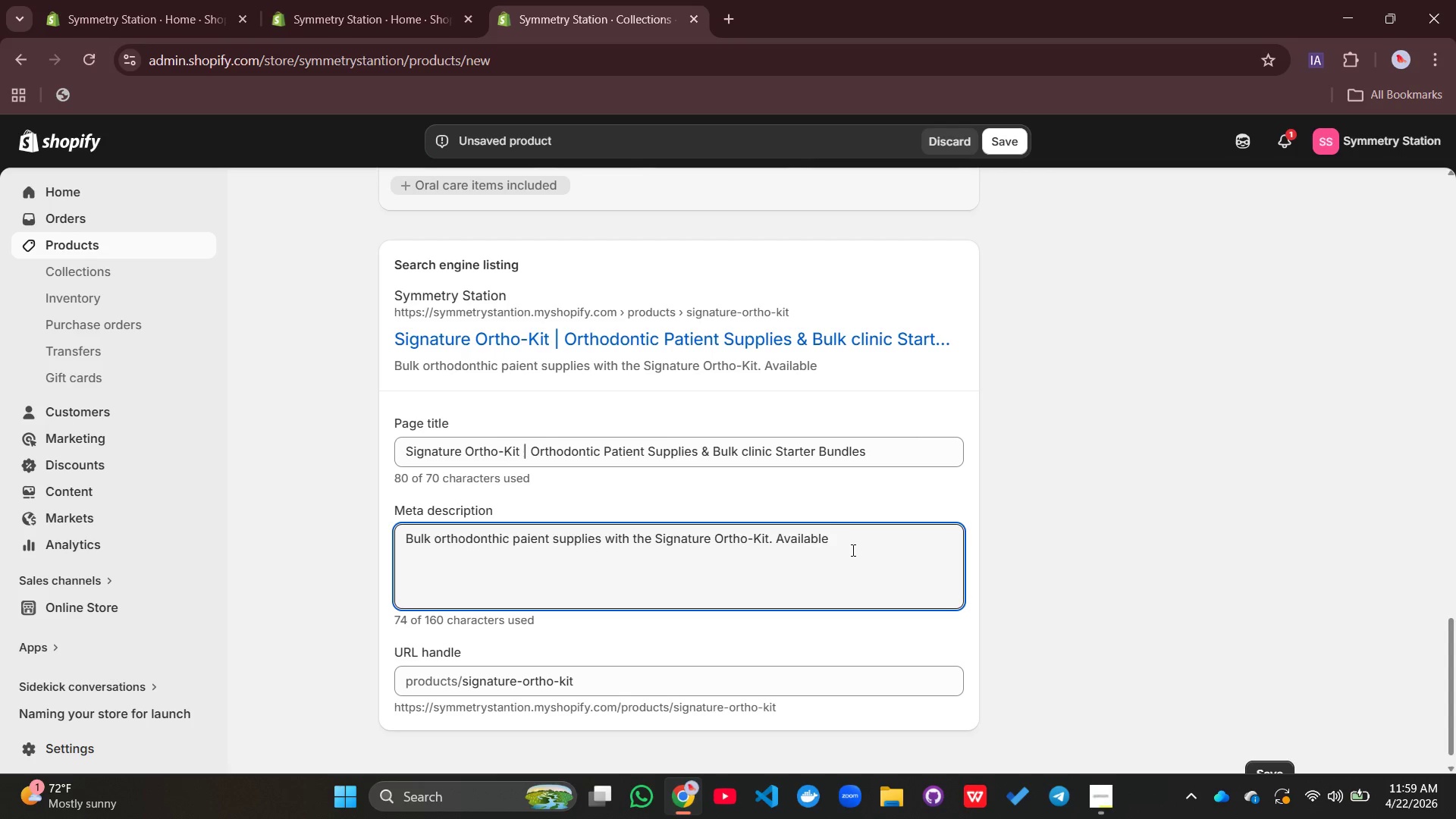 
left_click([852, 550])
 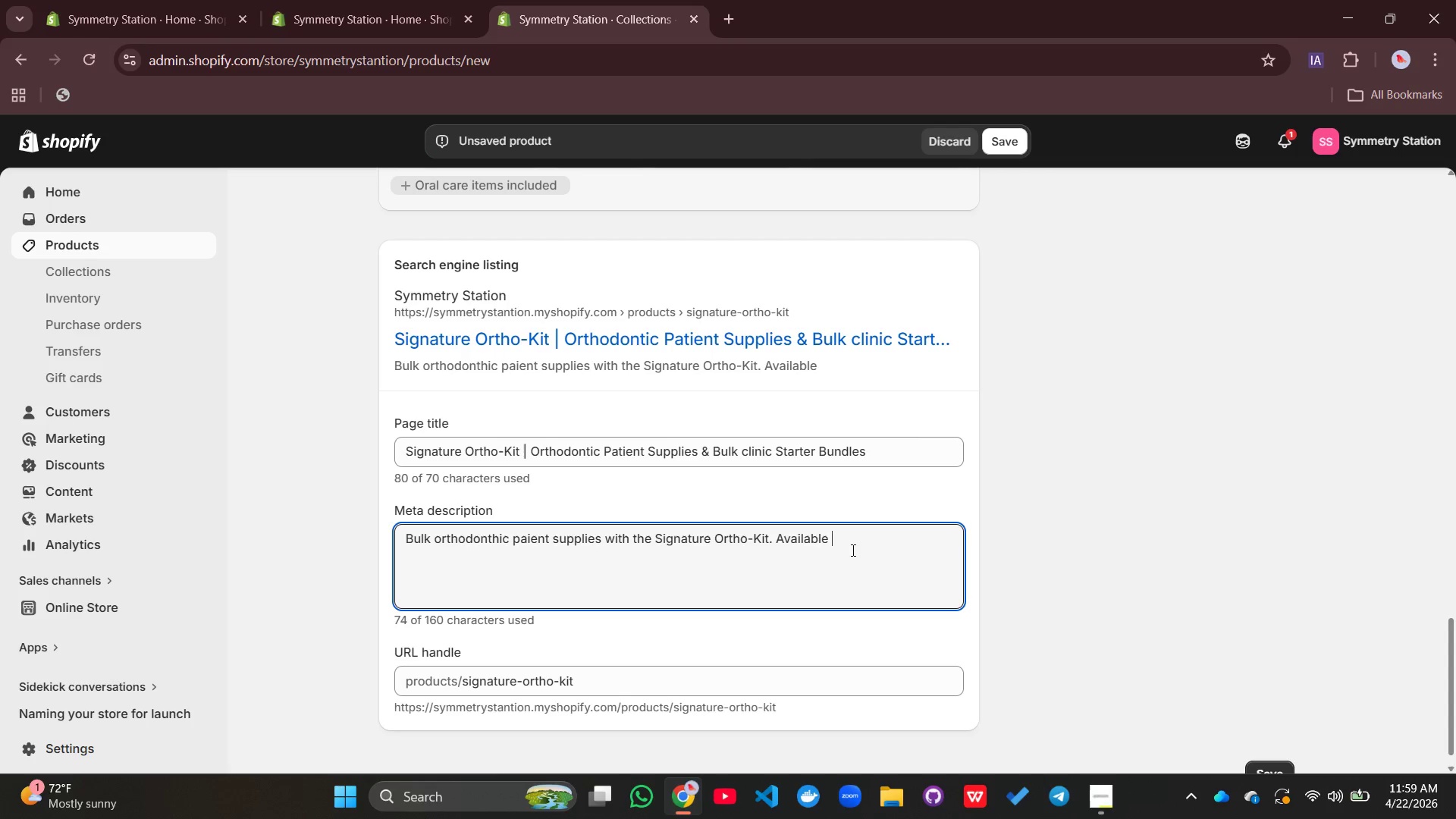 
type(in Standared)
key(Backspace)
key(Backspace)
type(d )
key(Backspace)
type(, Adb)
key(Backspace)
type(vanced, and Pediatric clinic starter bundles for professiona;)
key(Backspace)
type(l dental care.)
 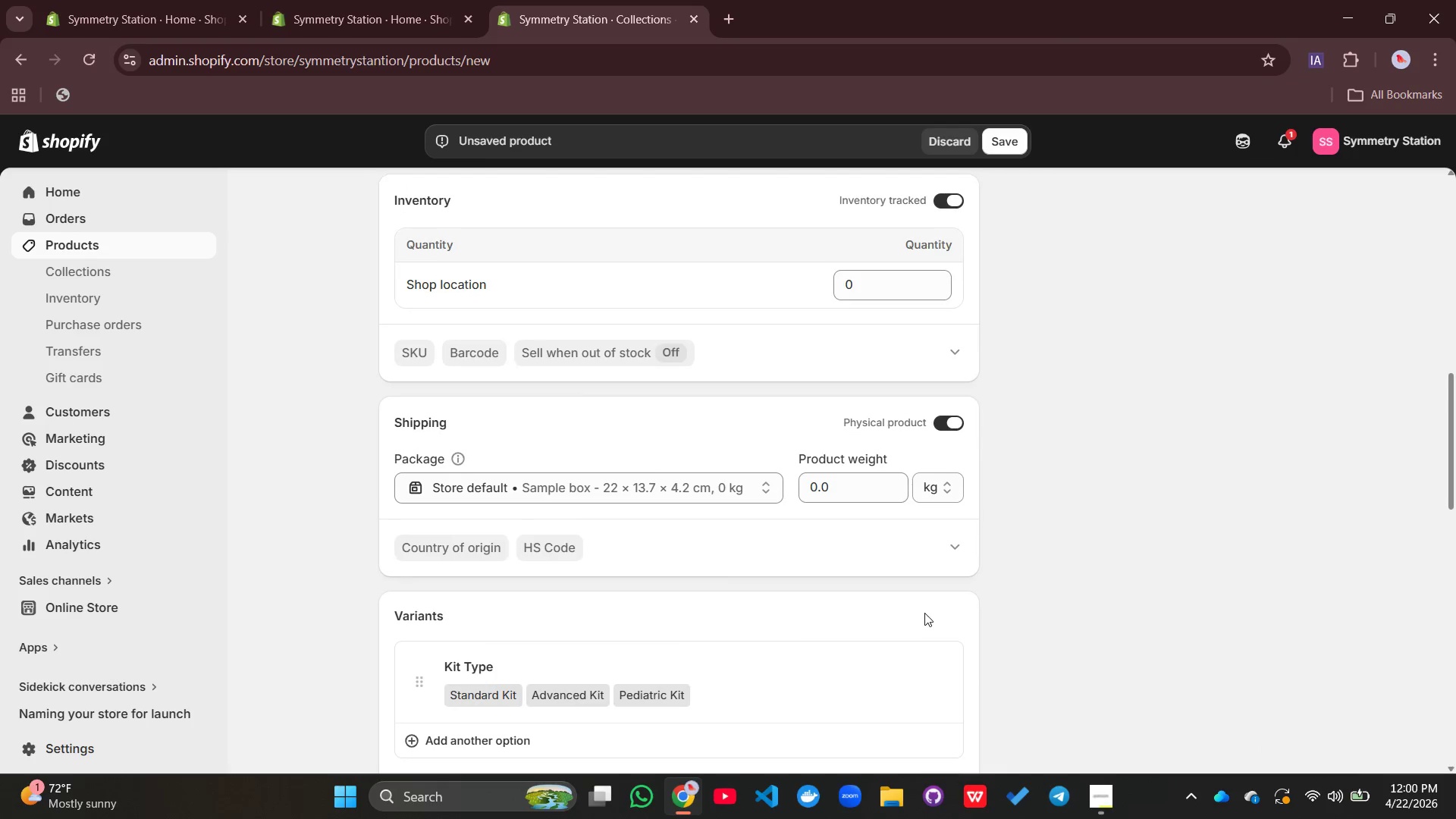 
wait(8.23)
 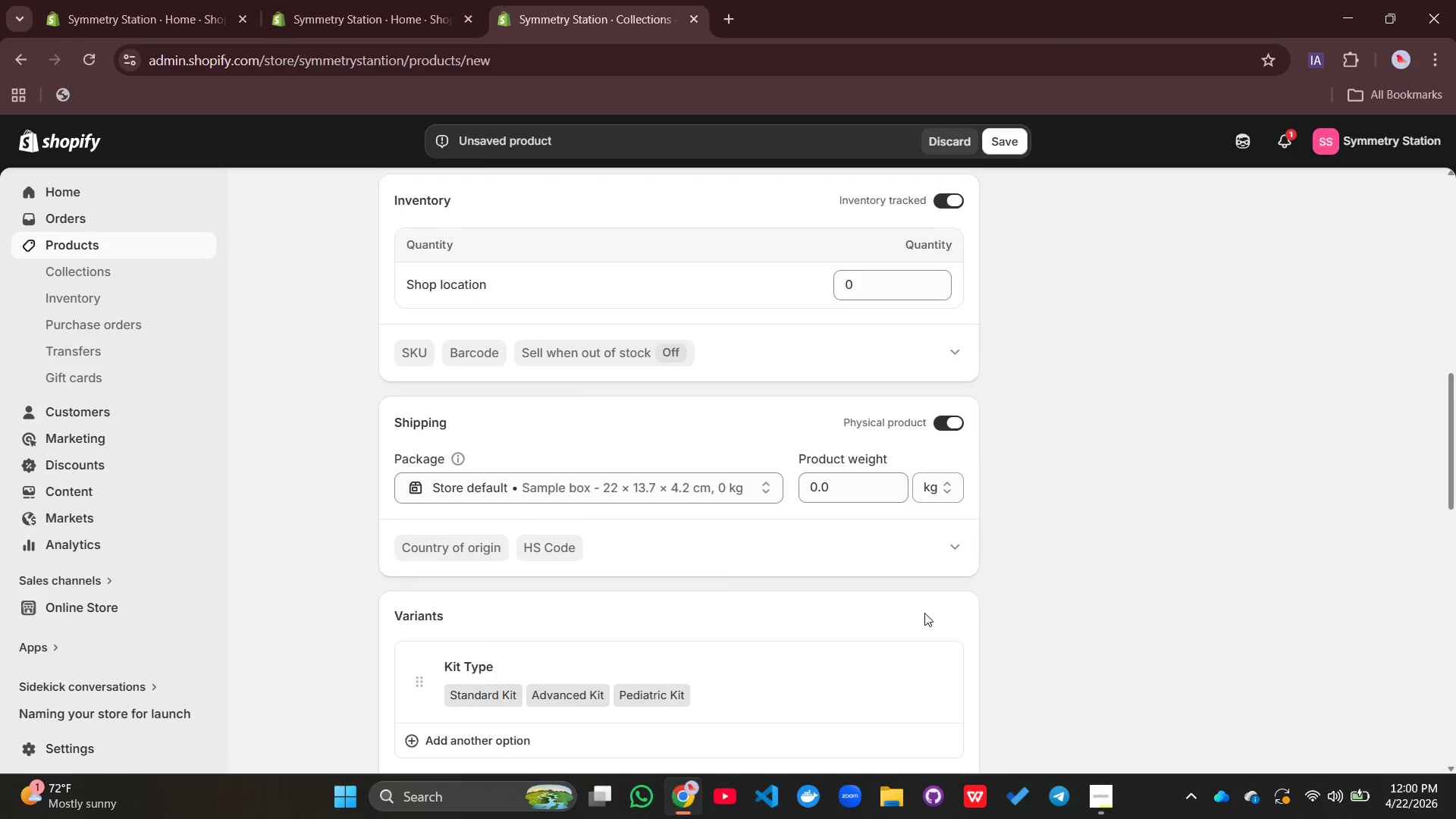 
left_click([458, 428])
 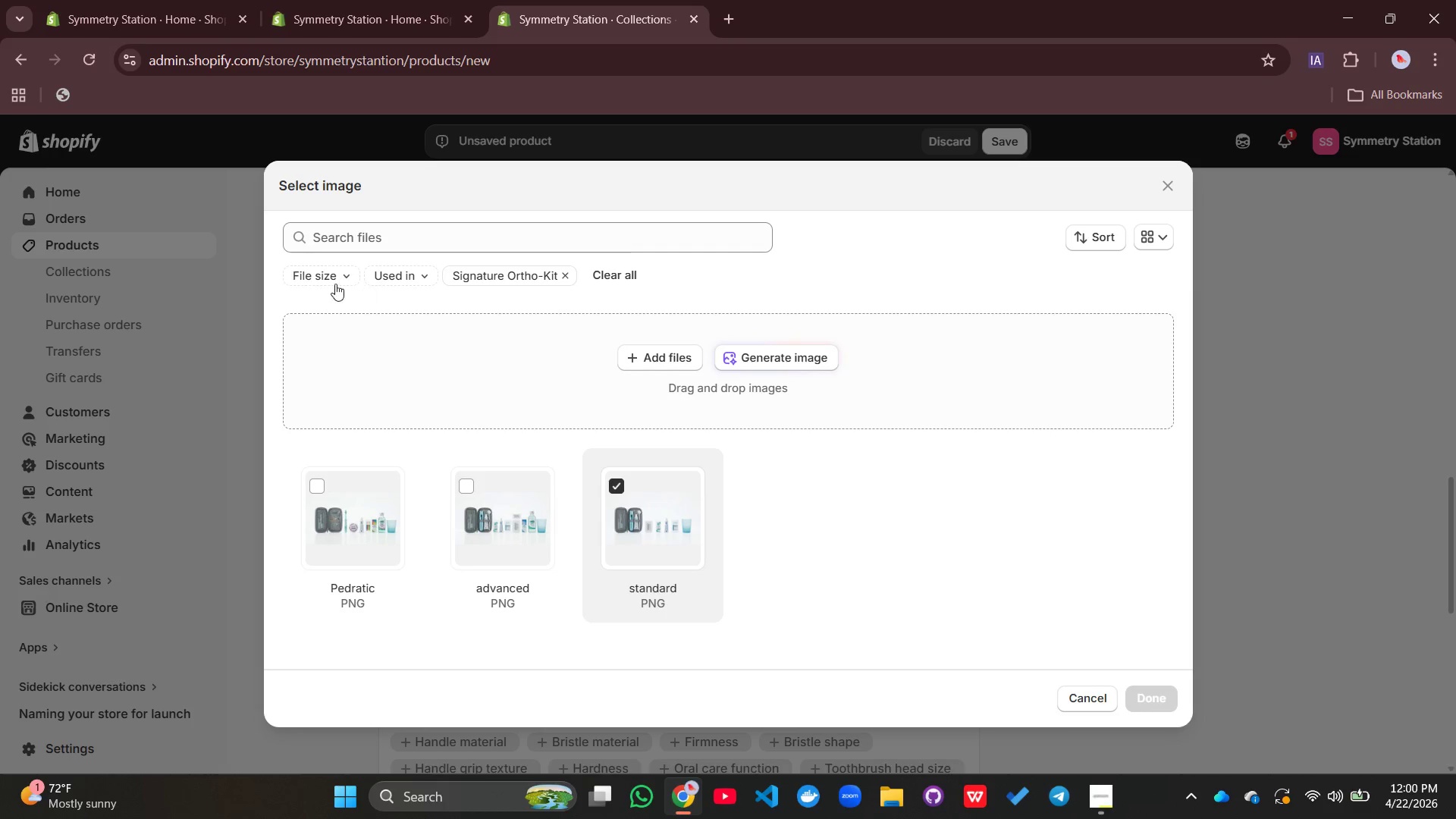 
wait(13.59)
 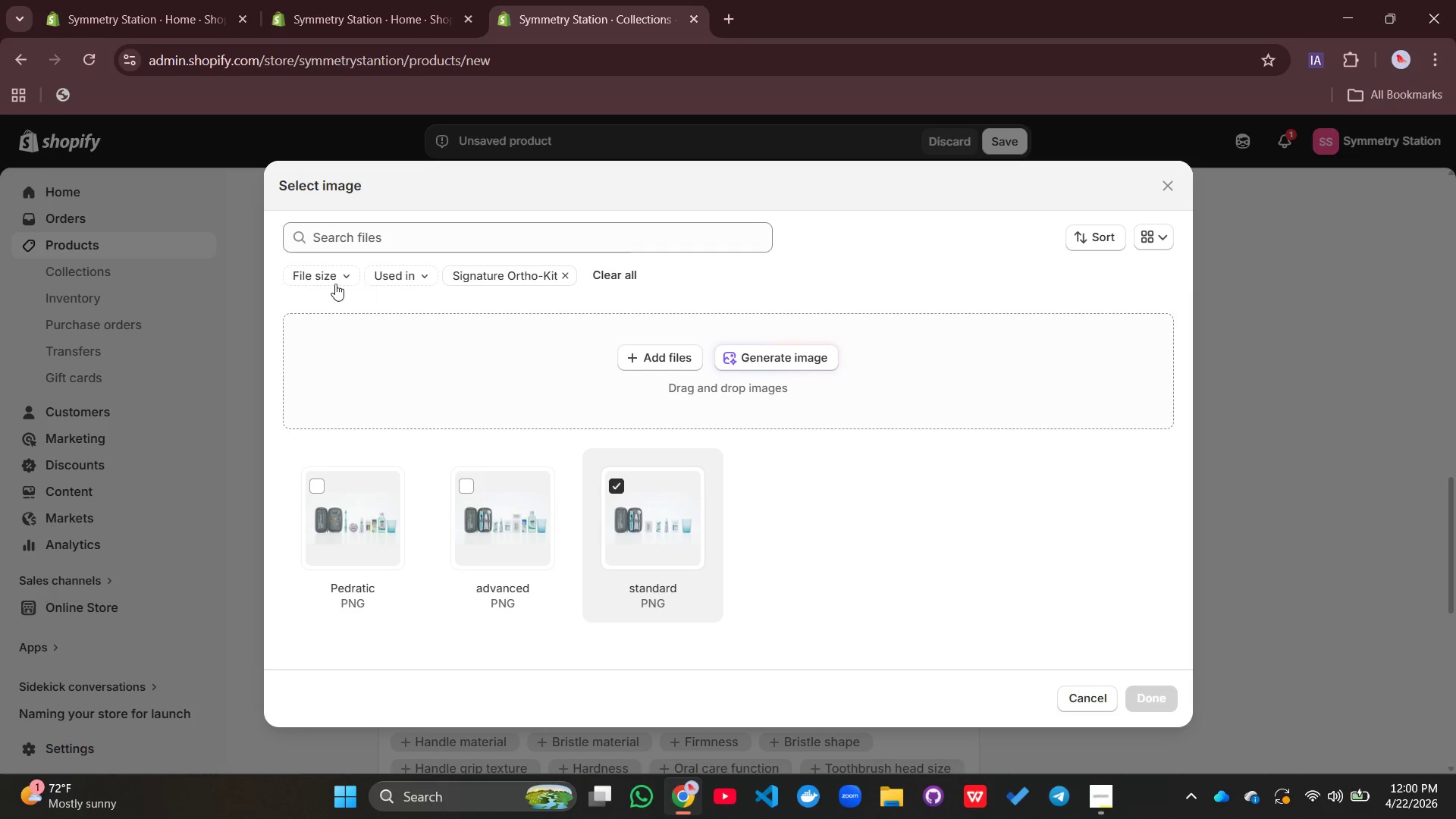 
left_click([1153, 243])
 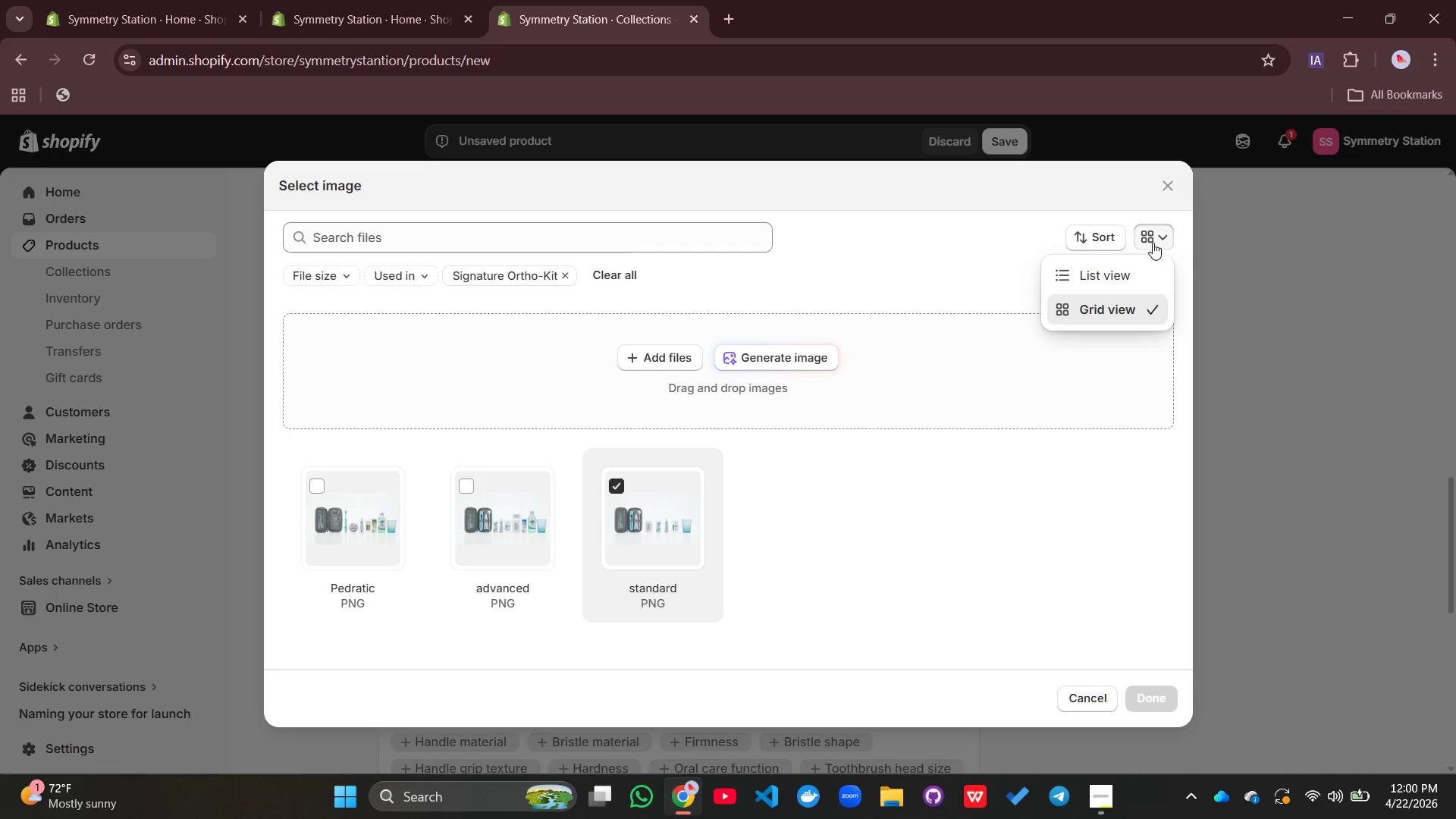 
left_click([1153, 243])
 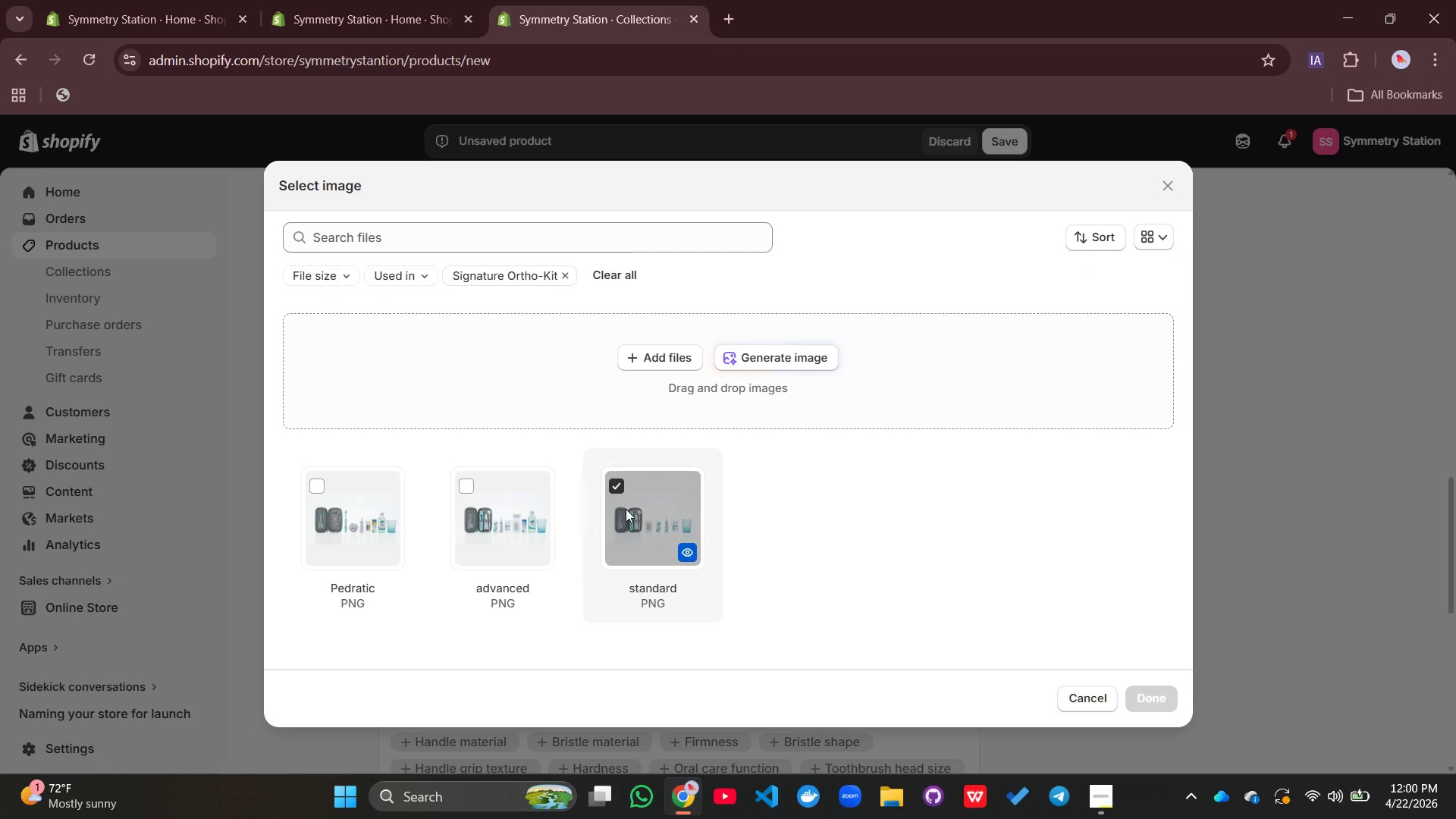 
left_click([626, 509])
 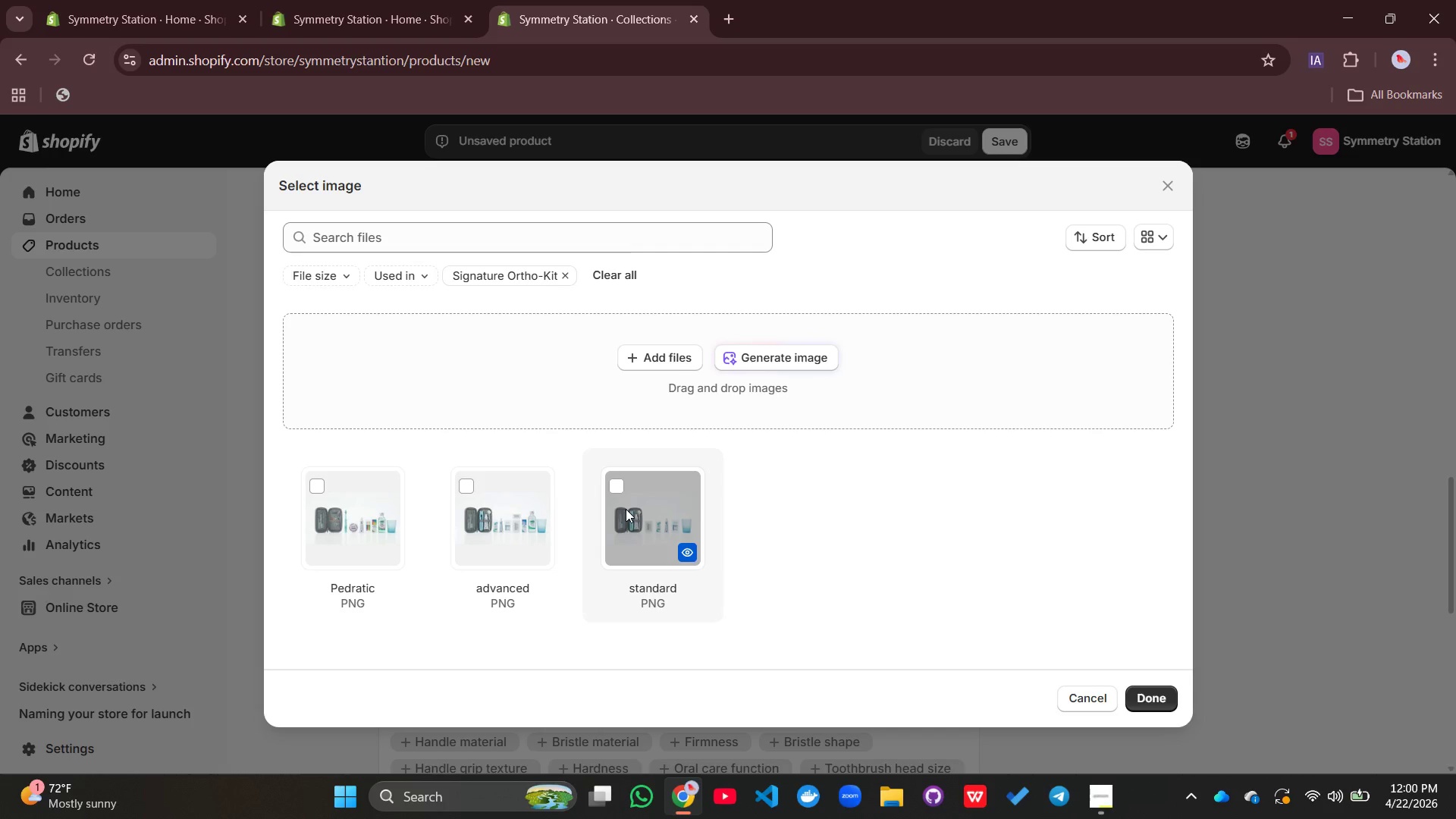 
left_click([626, 509])
 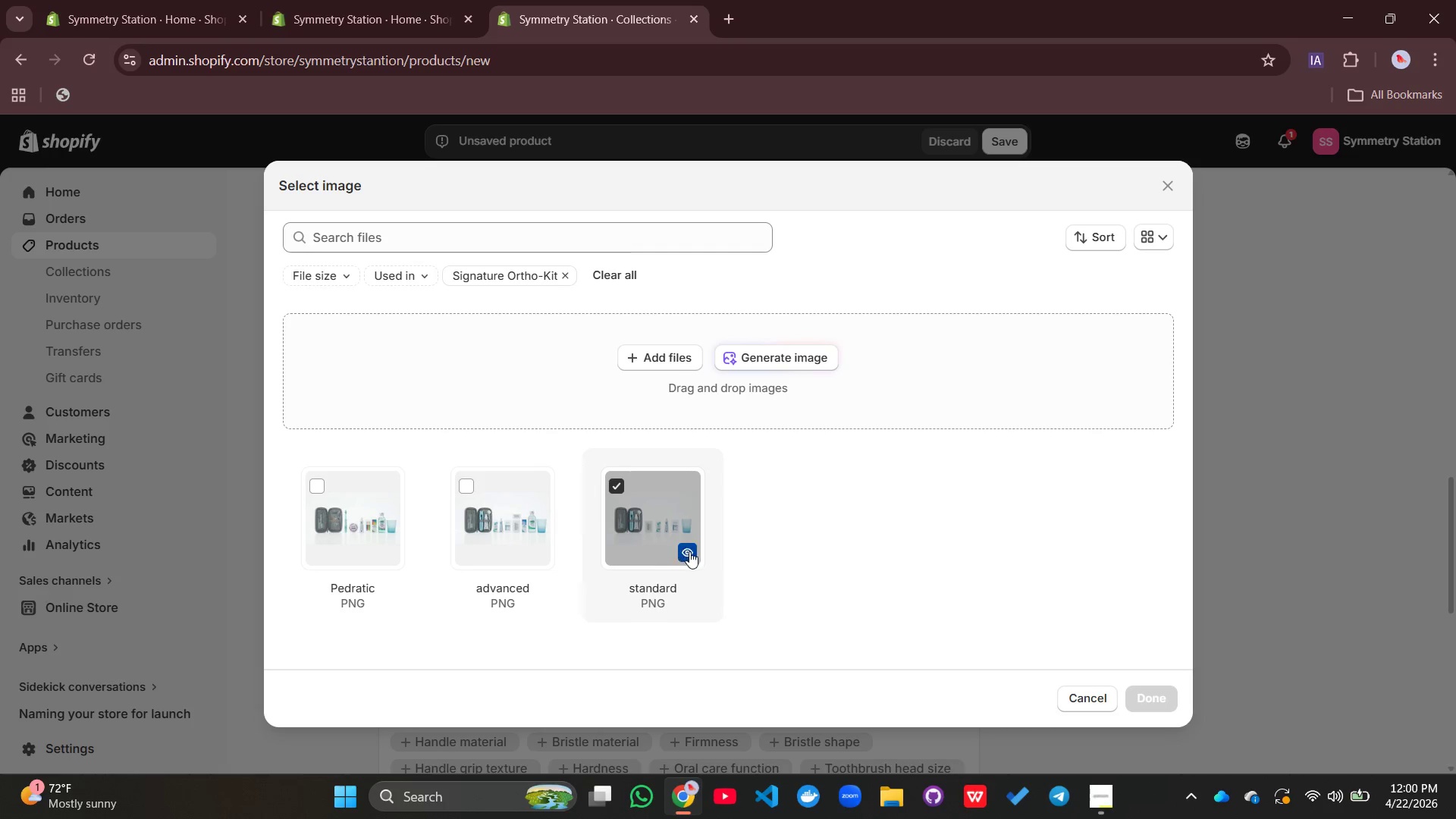 
left_click([690, 552])
 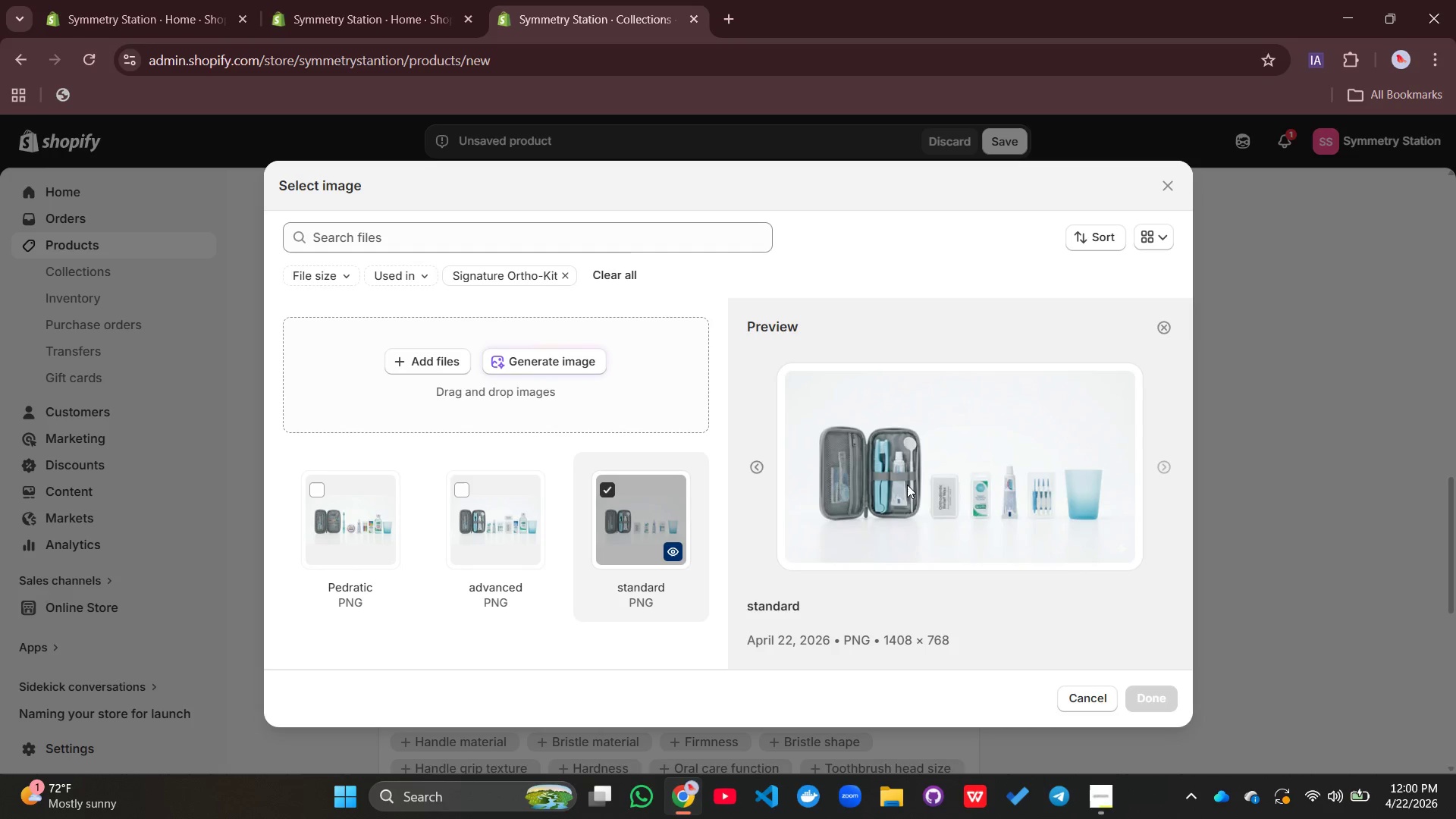 
wait(5.52)
 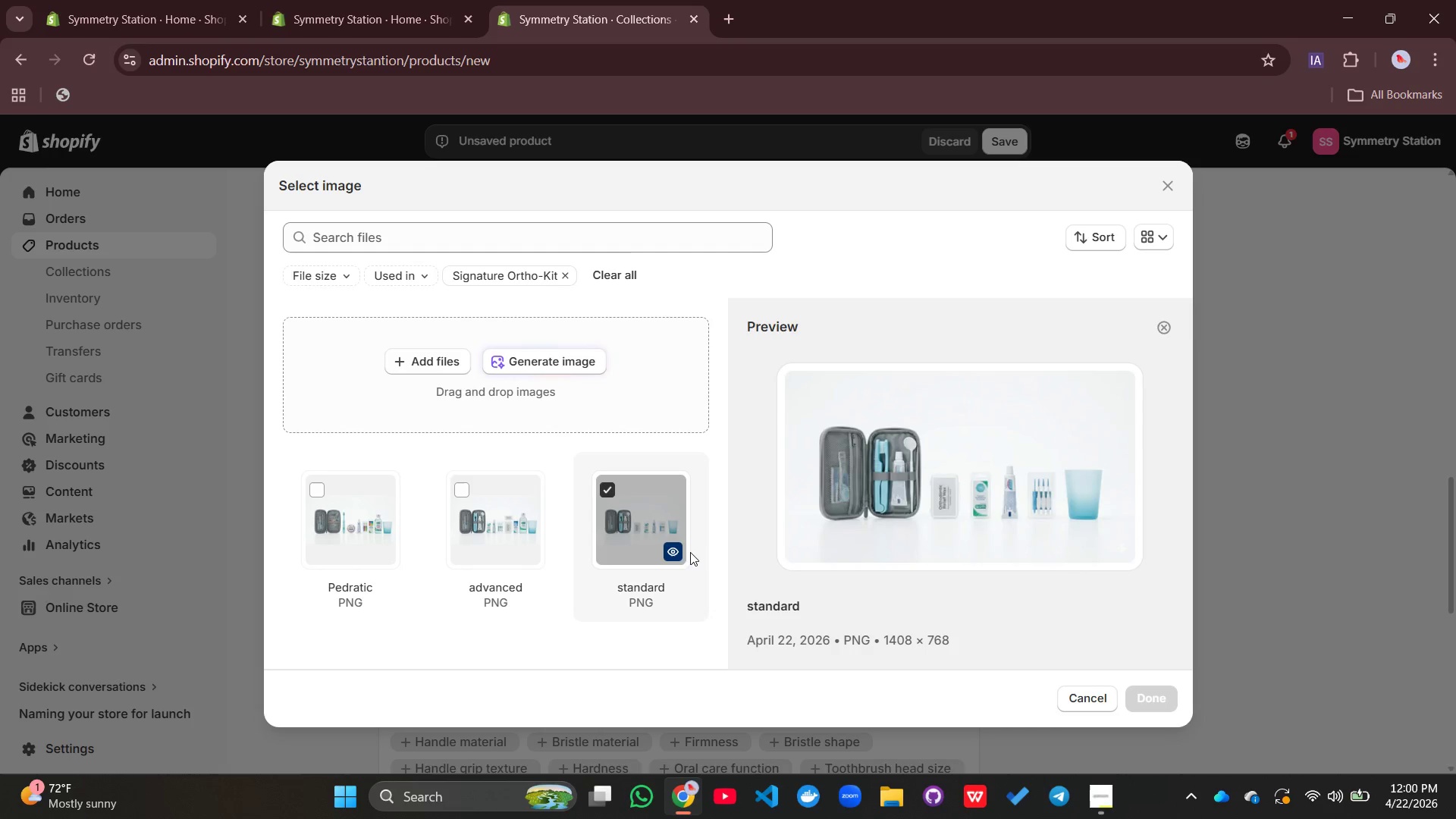 
left_click([1086, 696])
 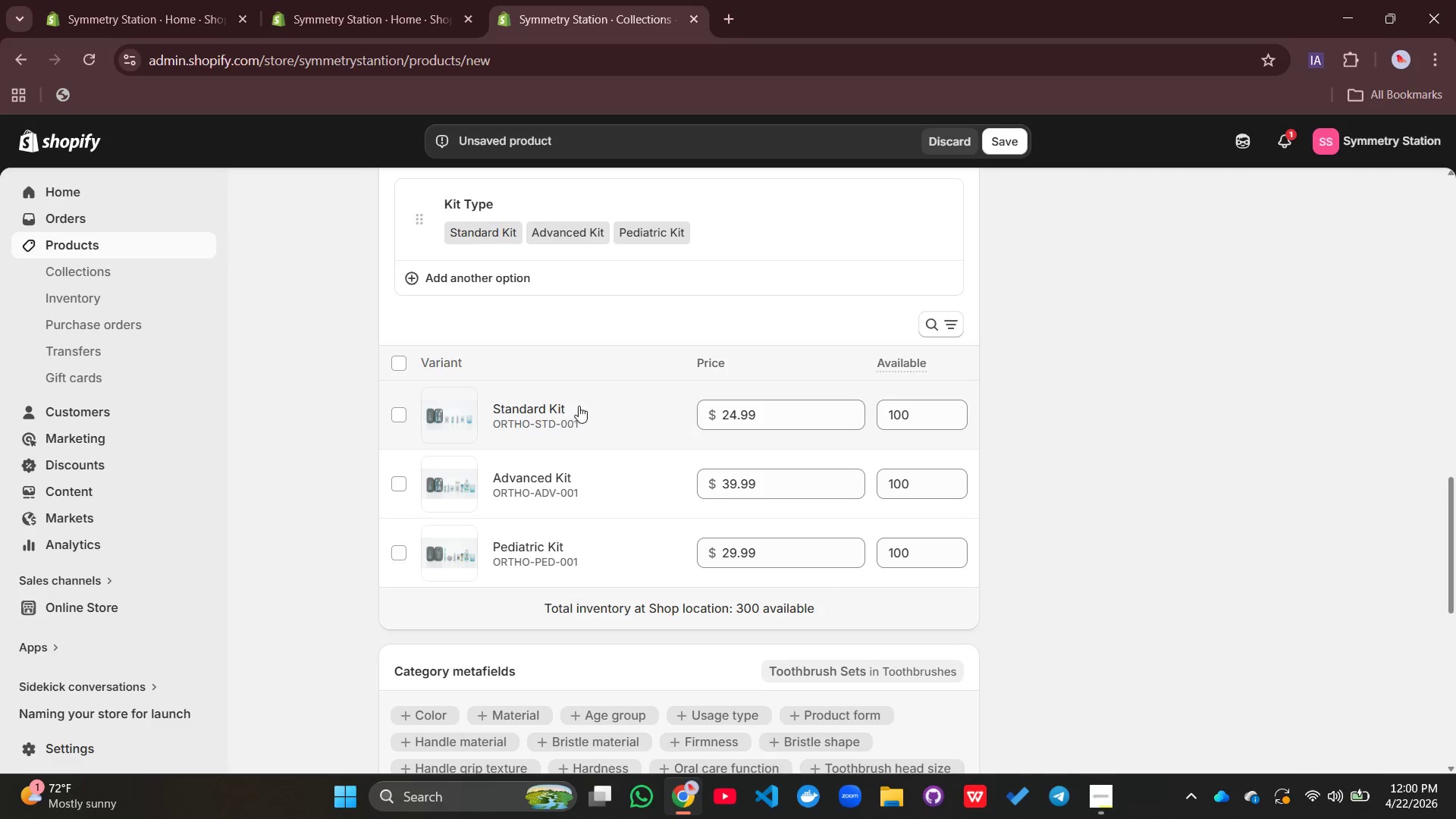 
left_click([585, 413])
 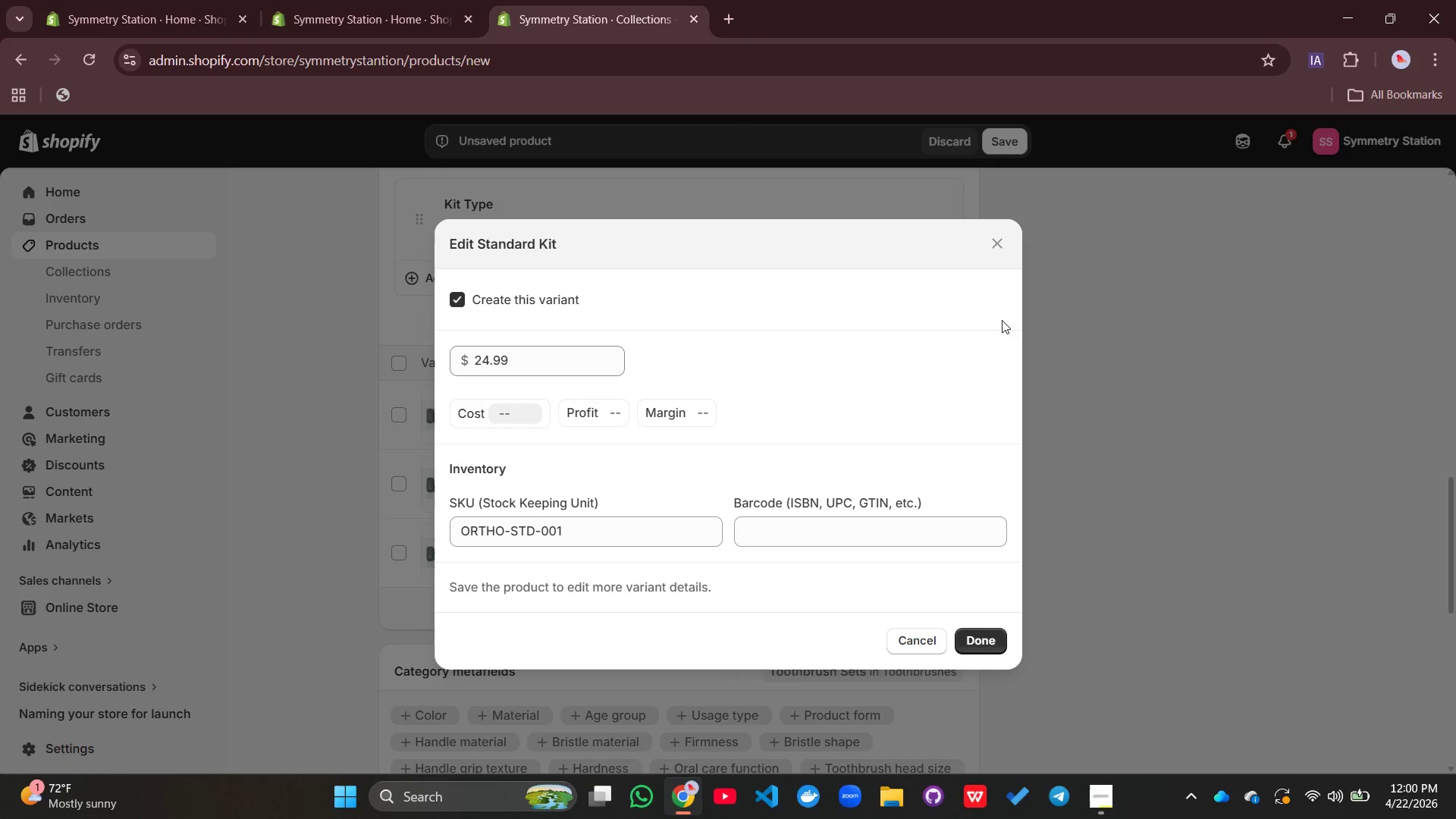 
left_click([1000, 238])
 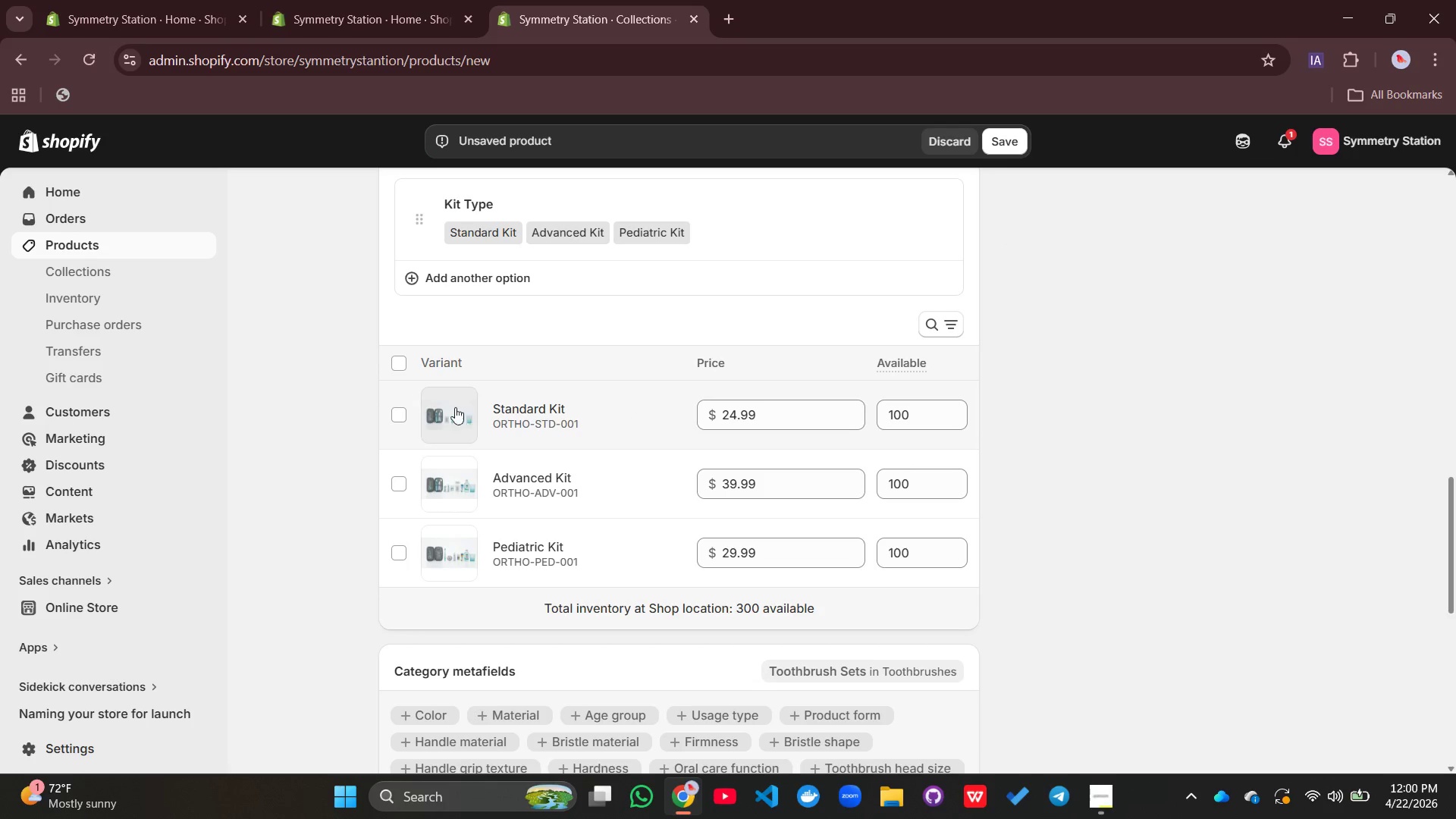 
left_click([402, 410])
 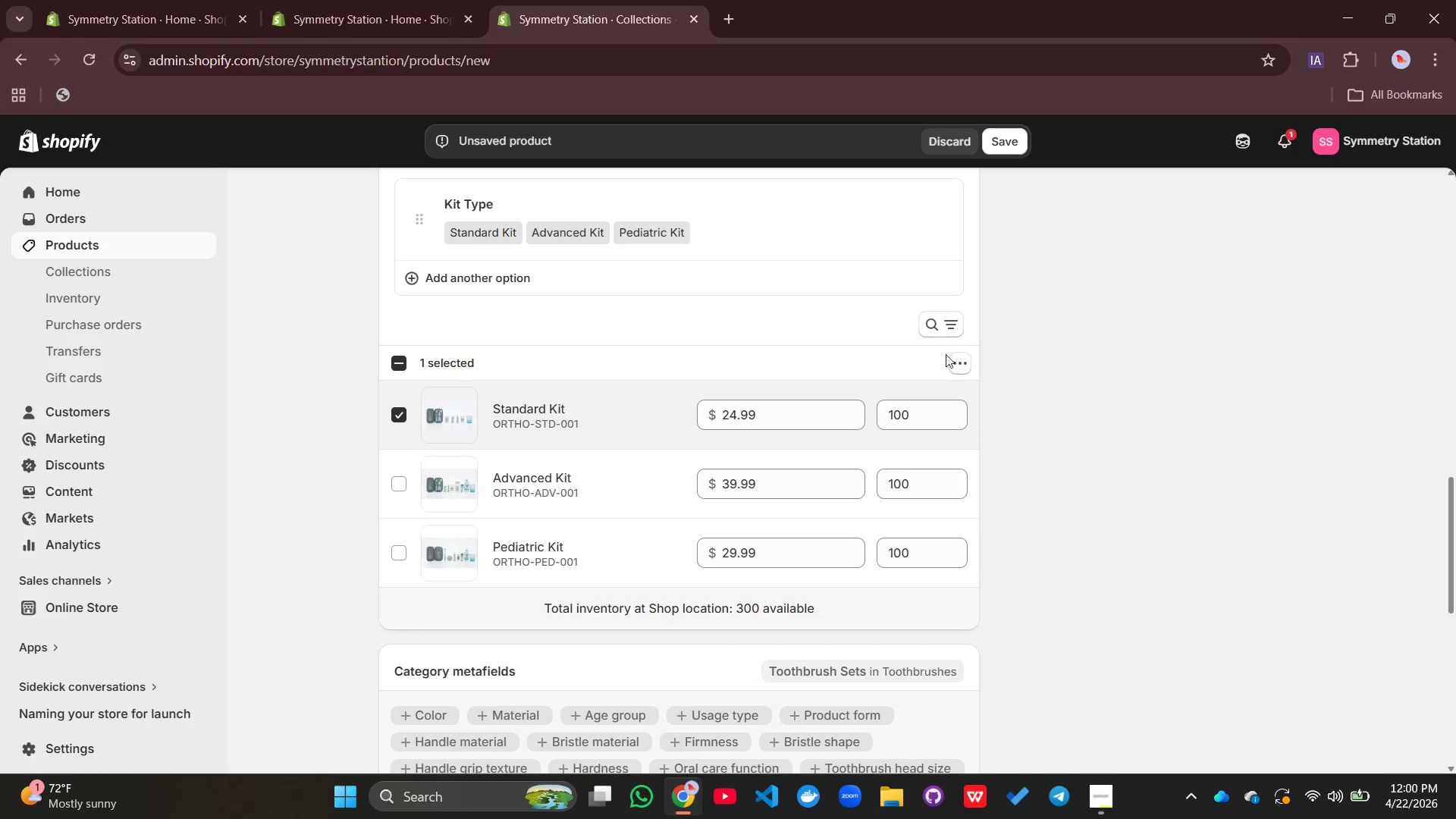 
left_click([962, 359])
 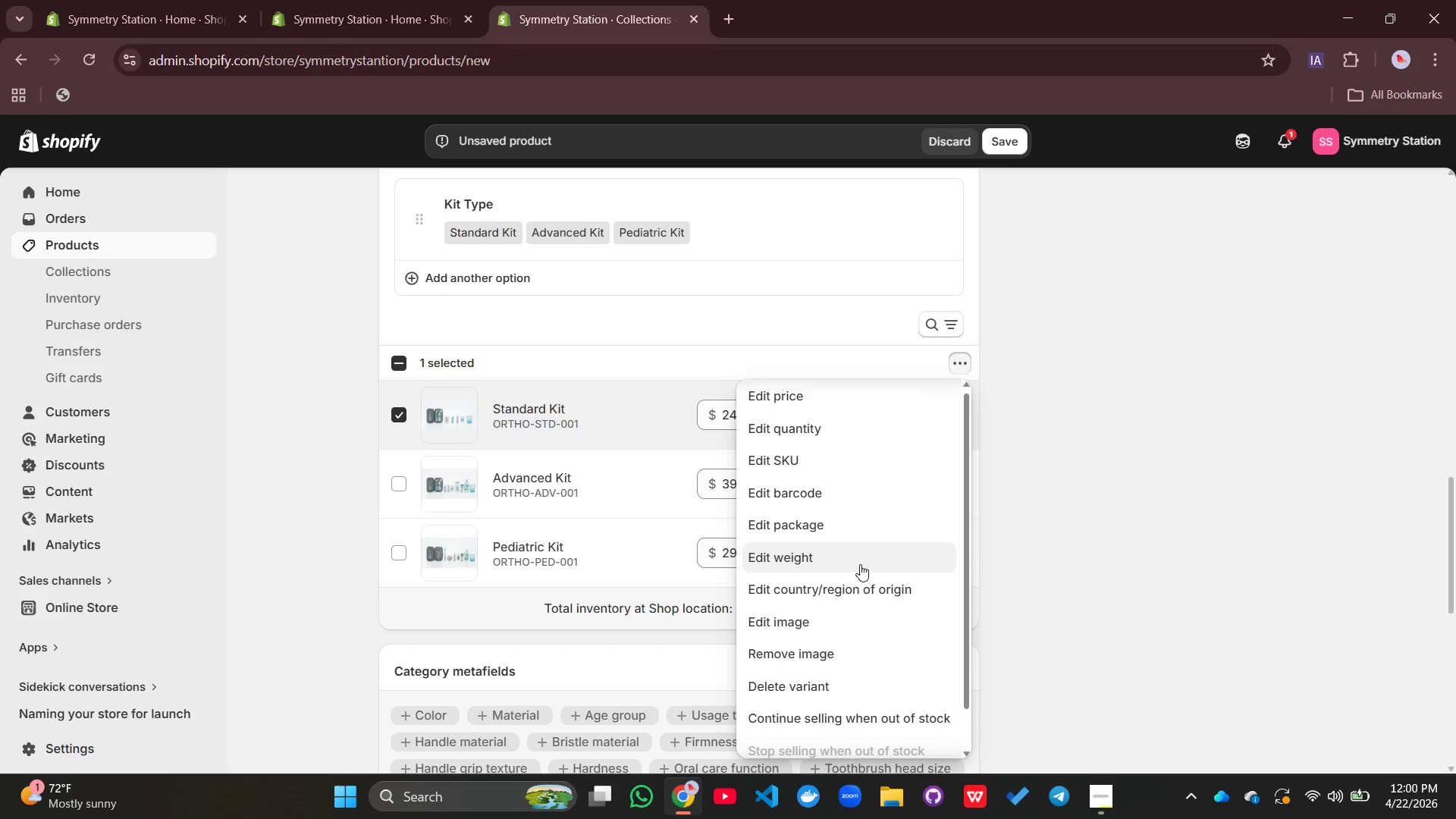 
wait(12.64)
 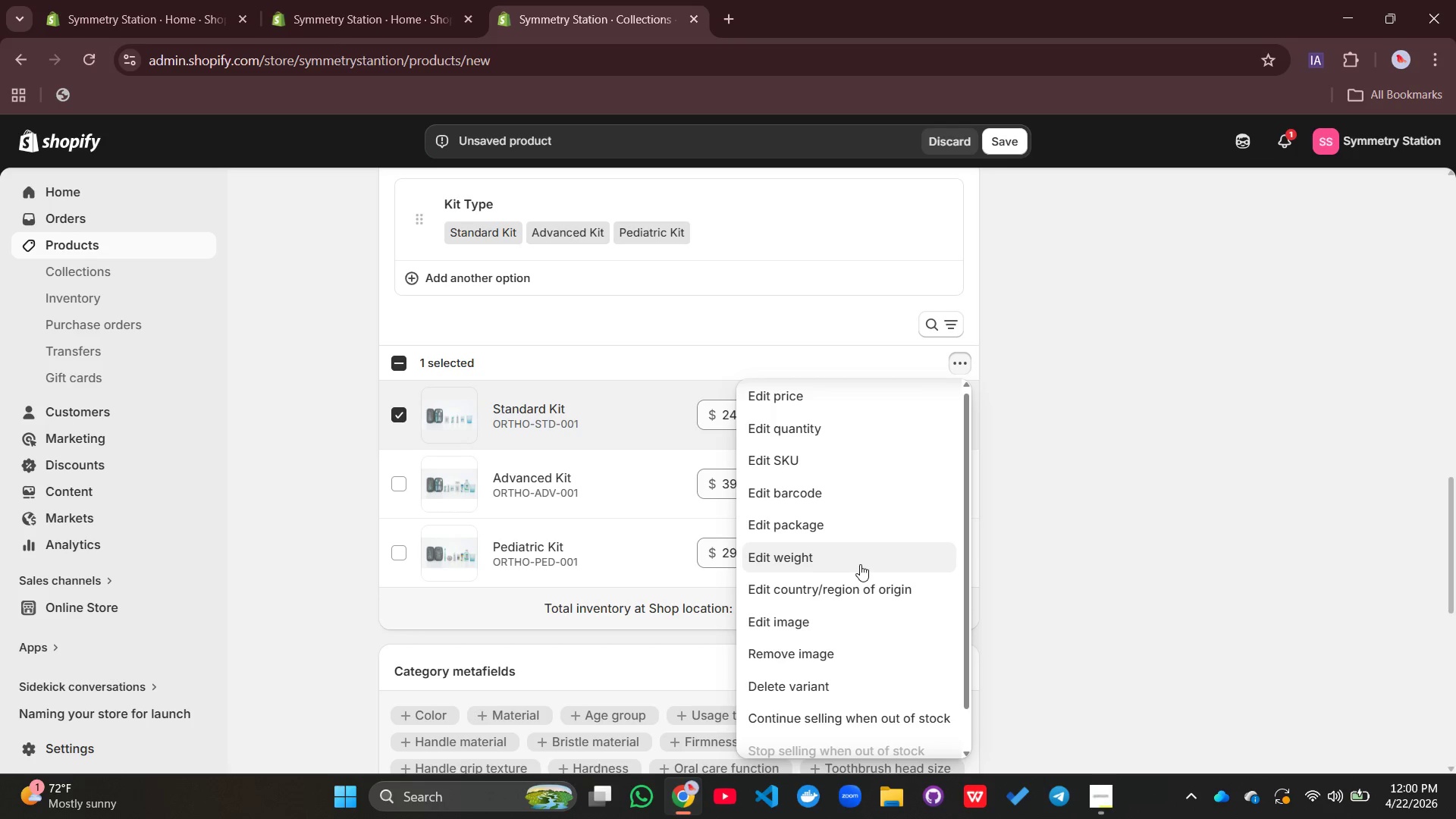 
left_click([1073, 514])
 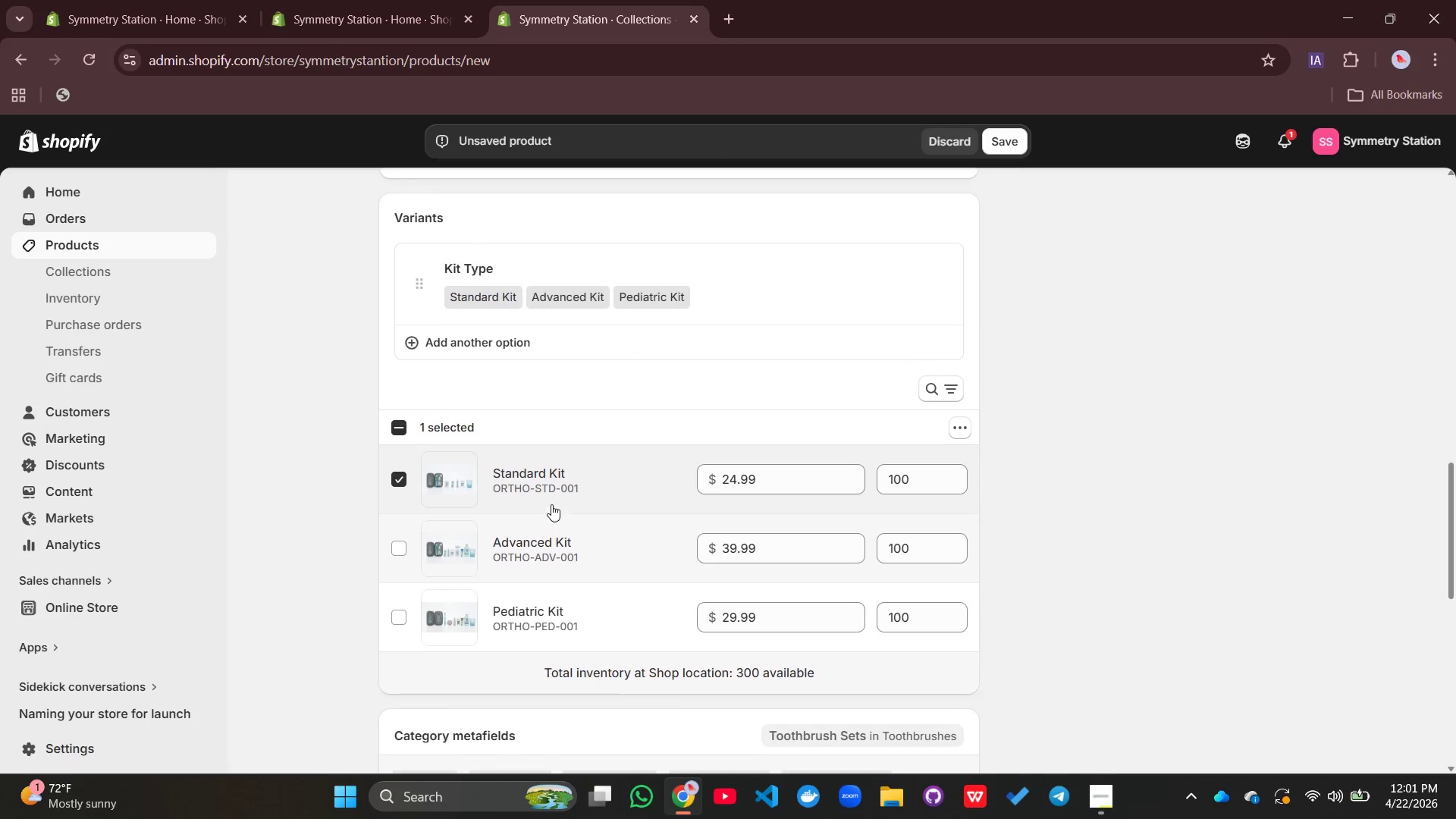 
left_click([460, 497])
 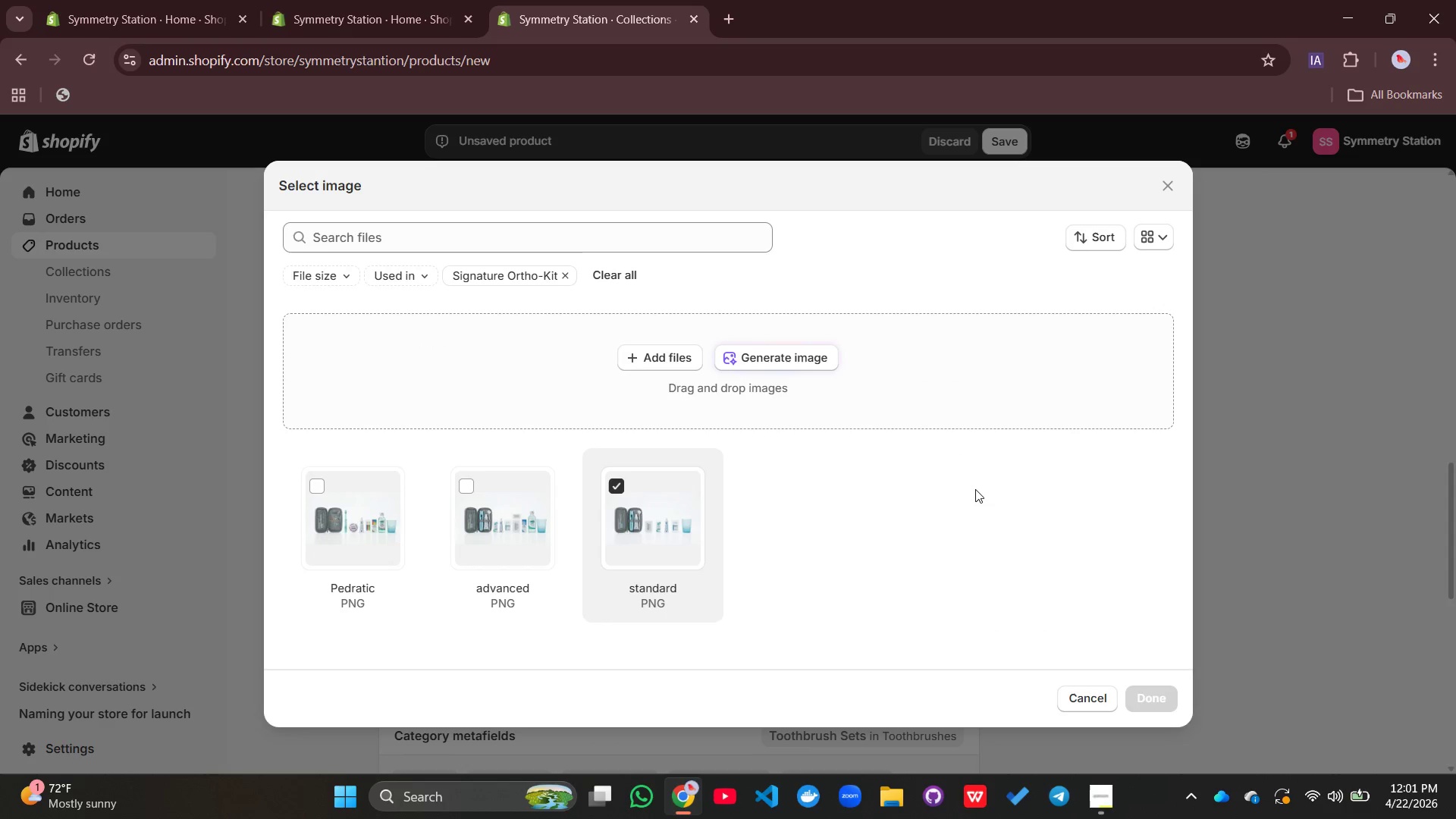 
left_click([657, 533])
 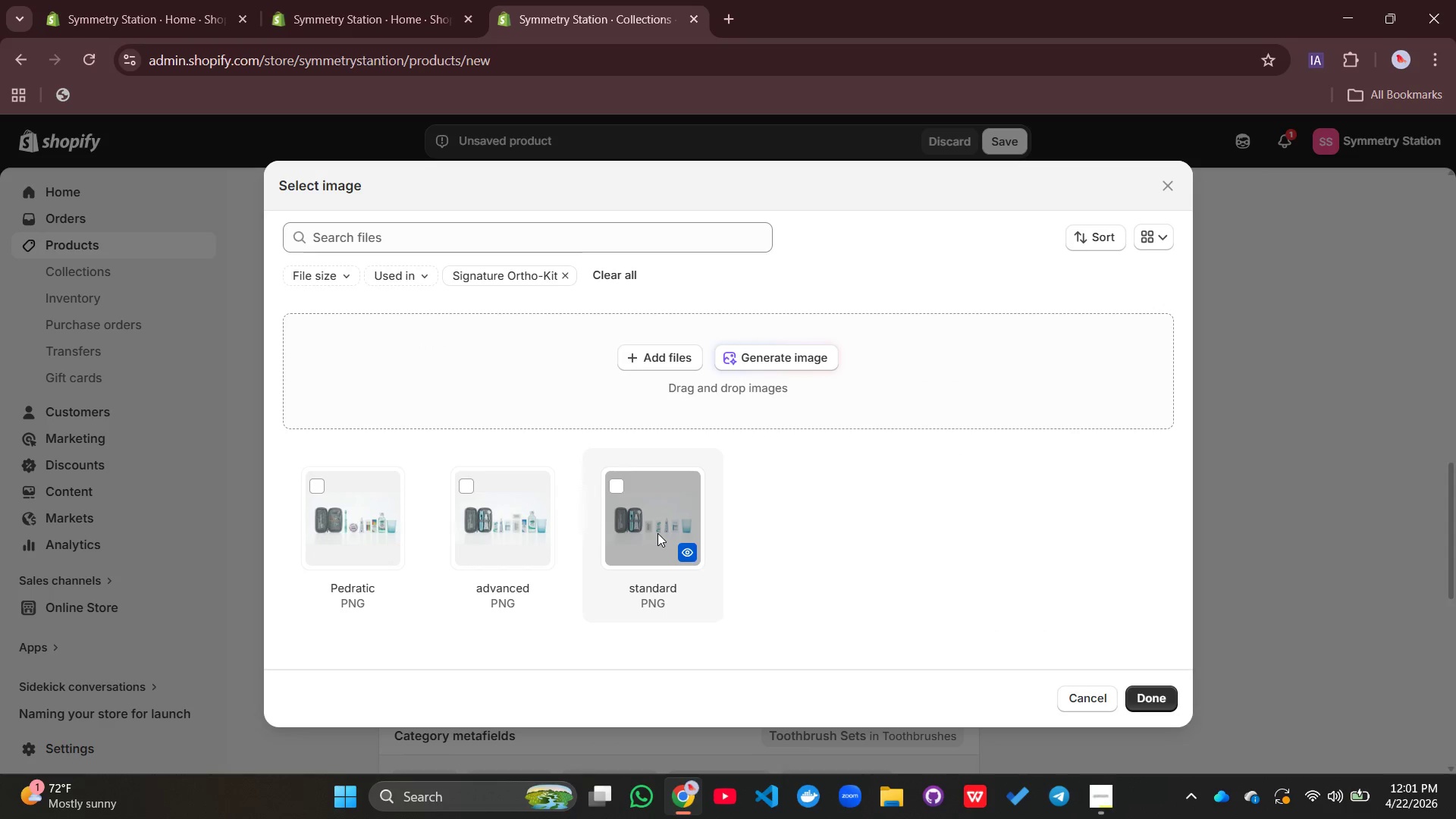 
left_click([657, 533])
 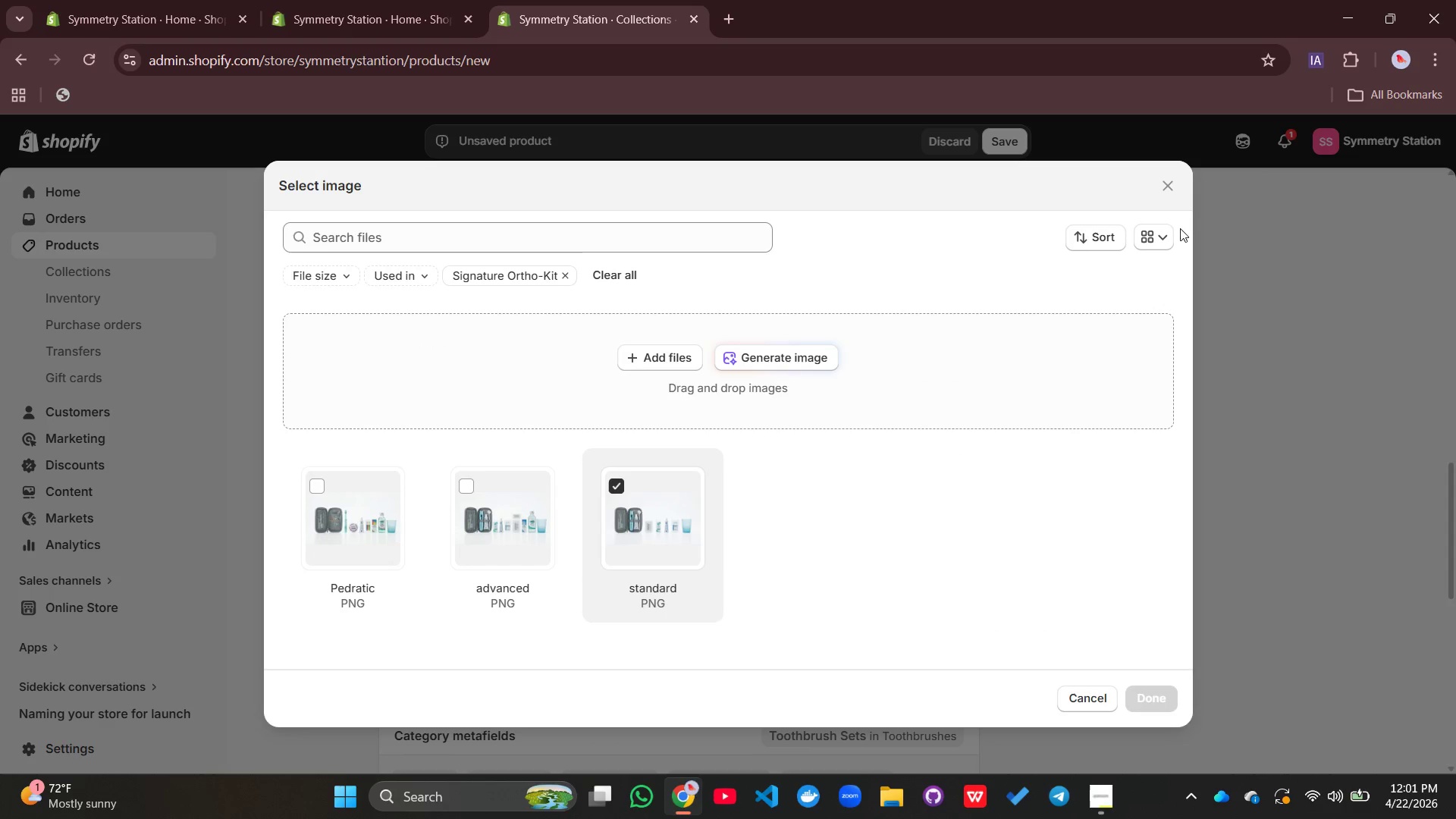 
left_click([1170, 187])
 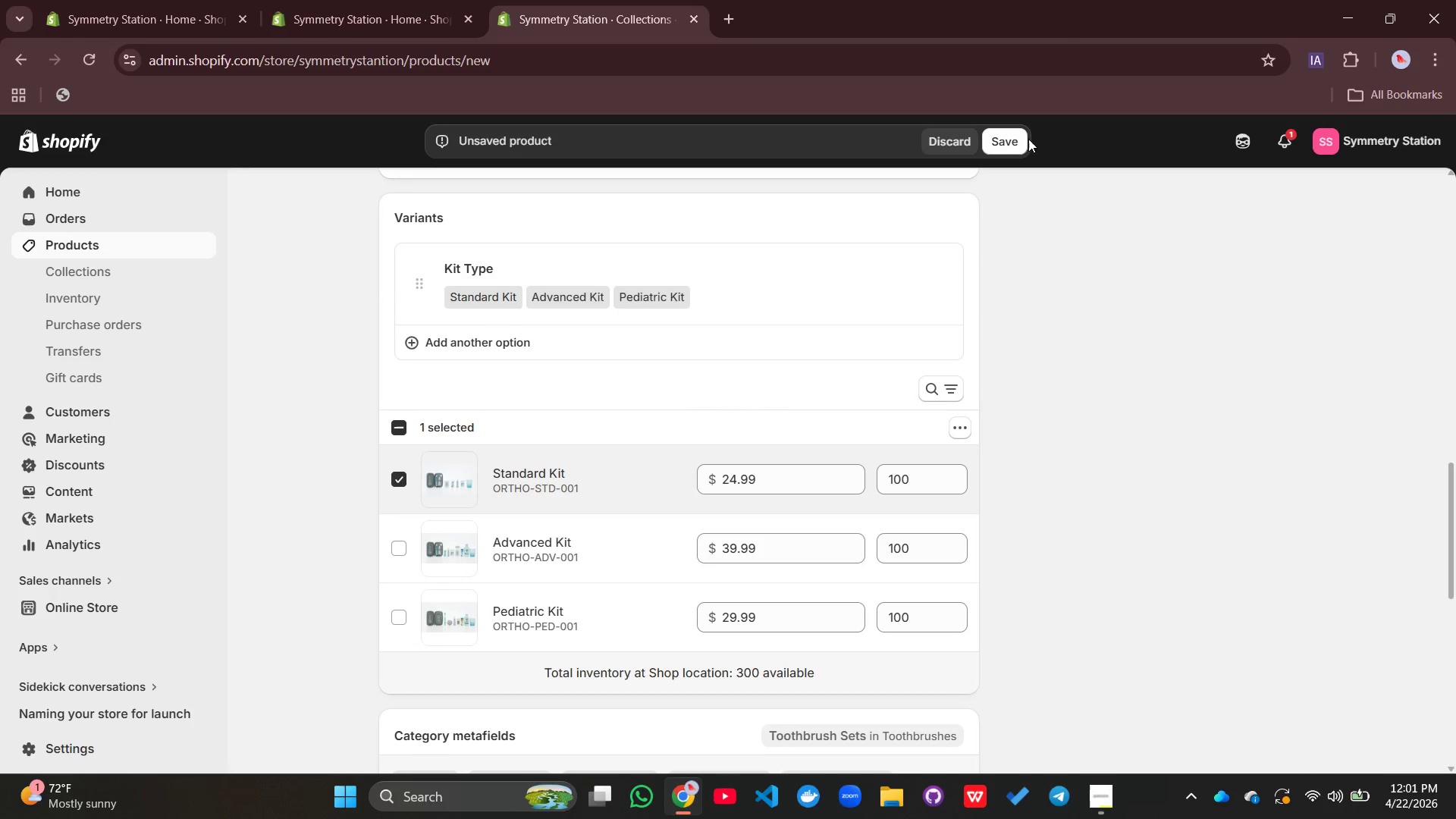 
left_click([1013, 142])
 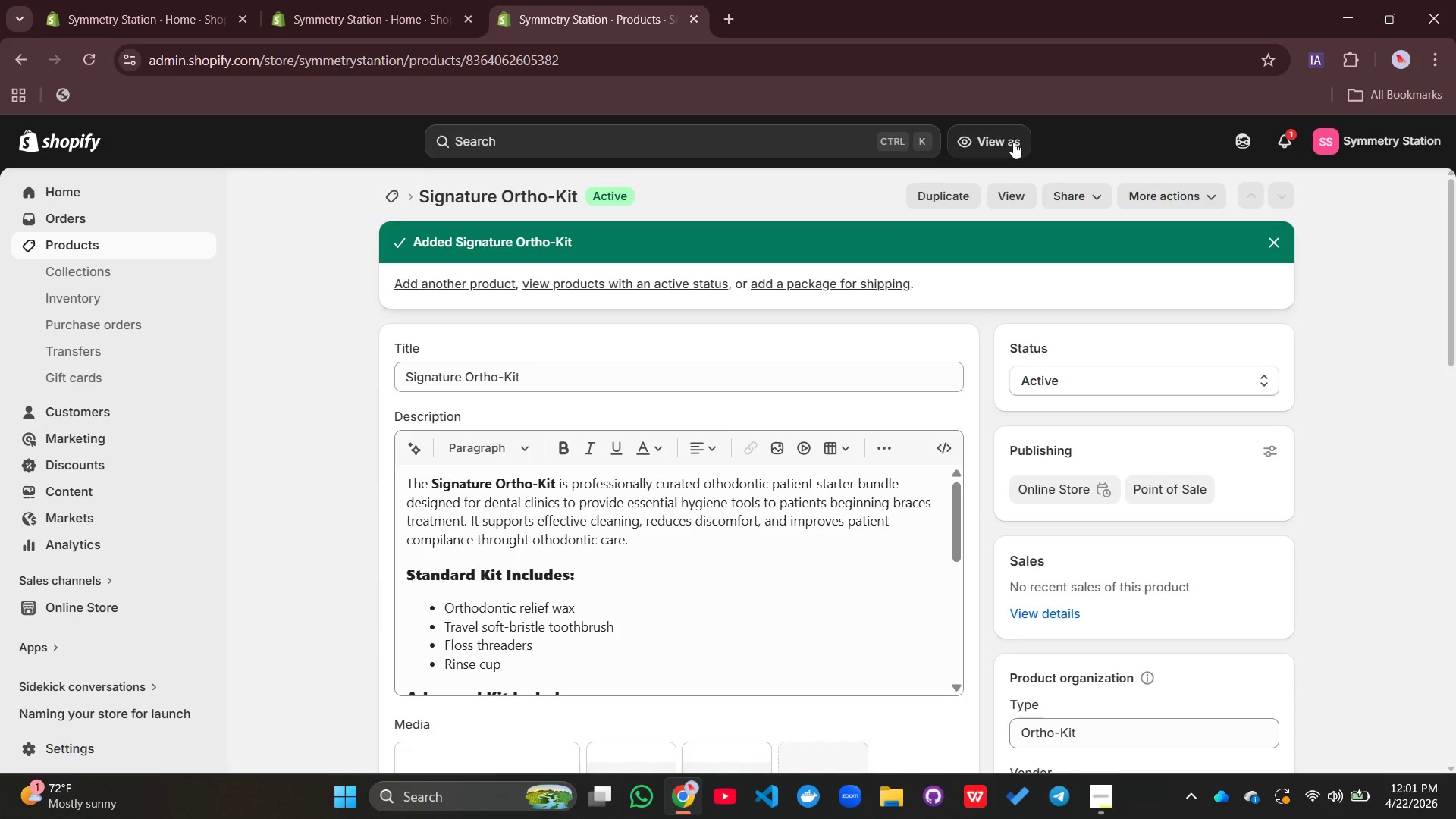 
wait(24.97)
 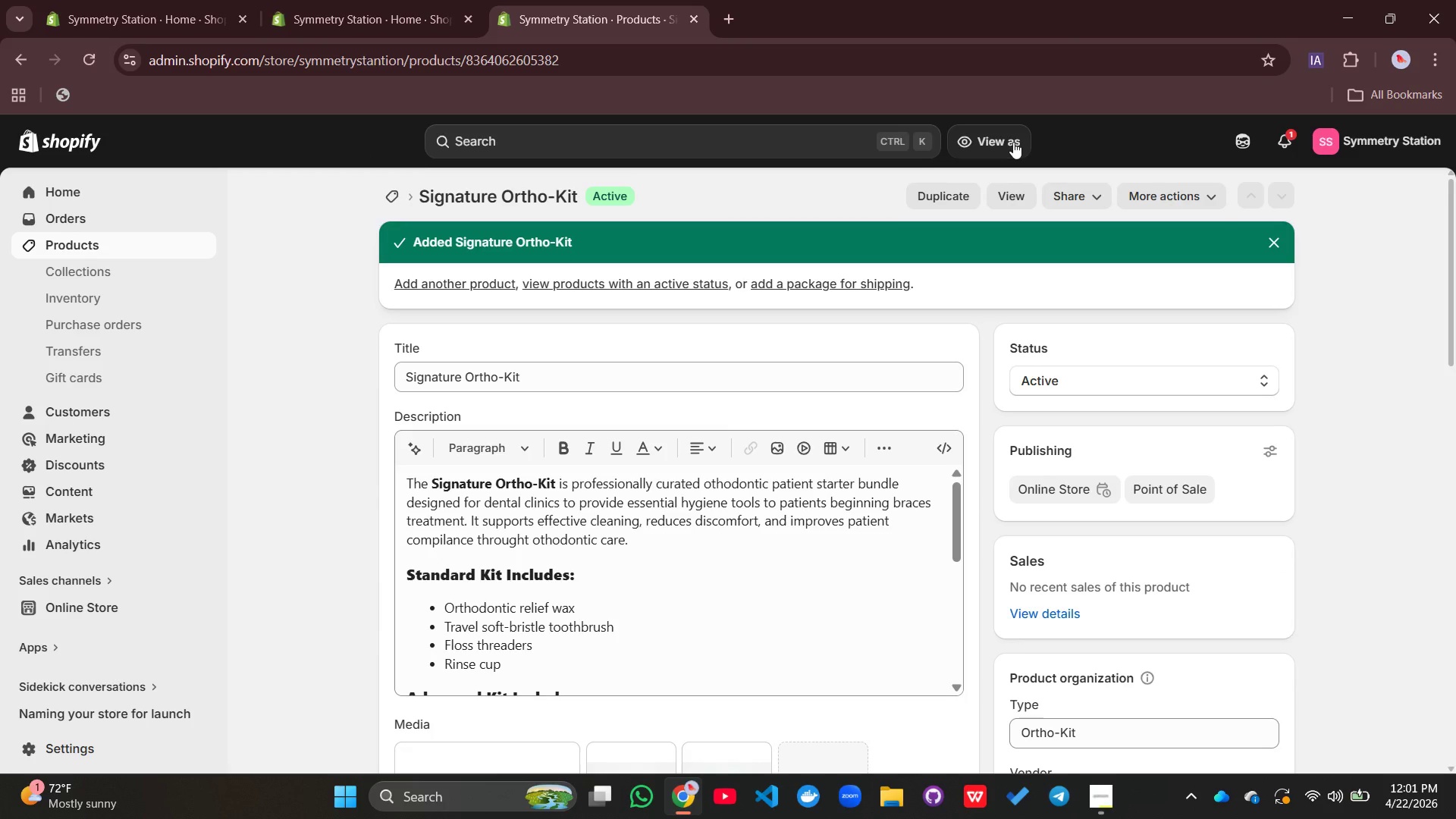 
left_click([439, 389])
 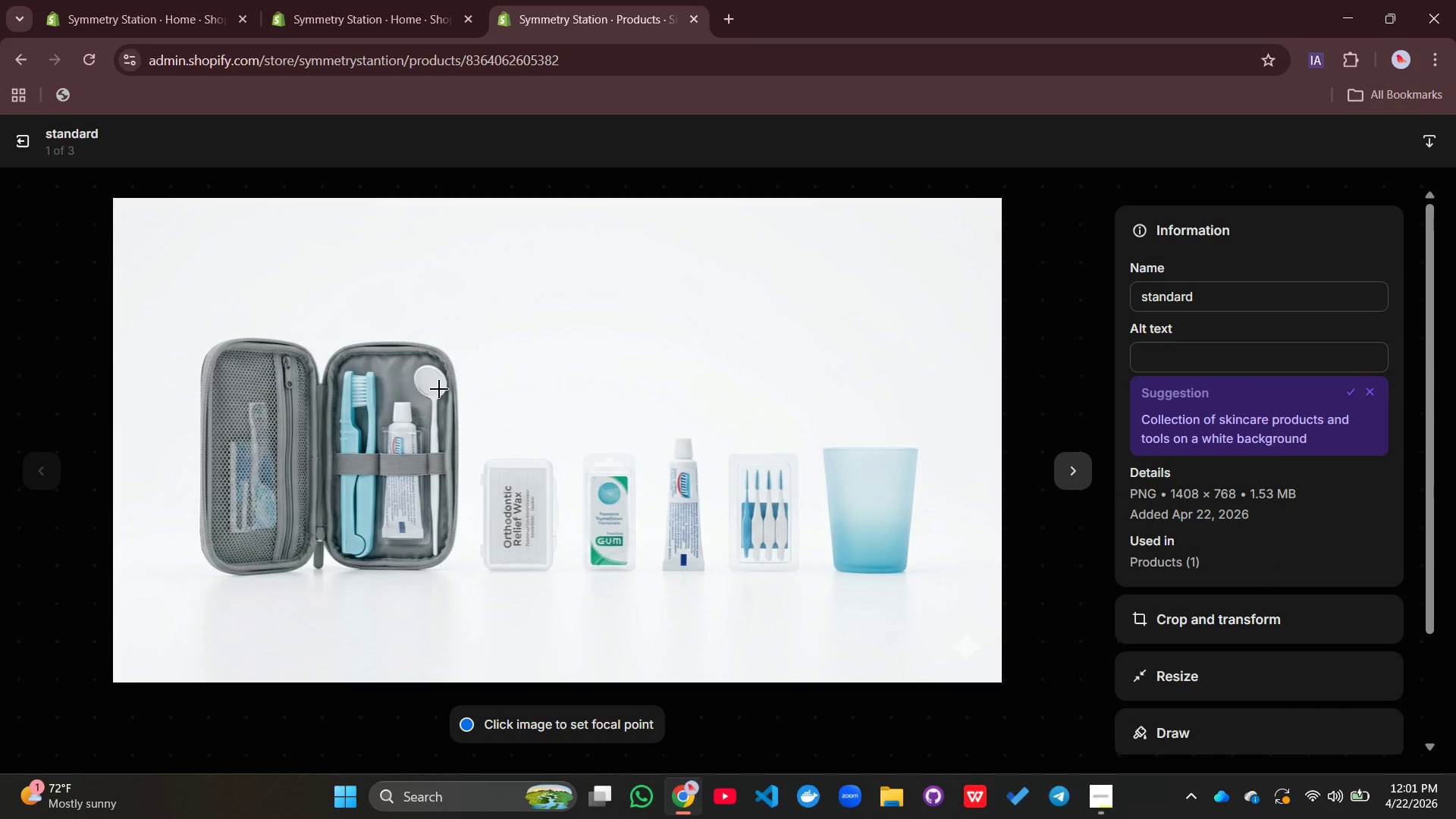 
wait(12.09)
 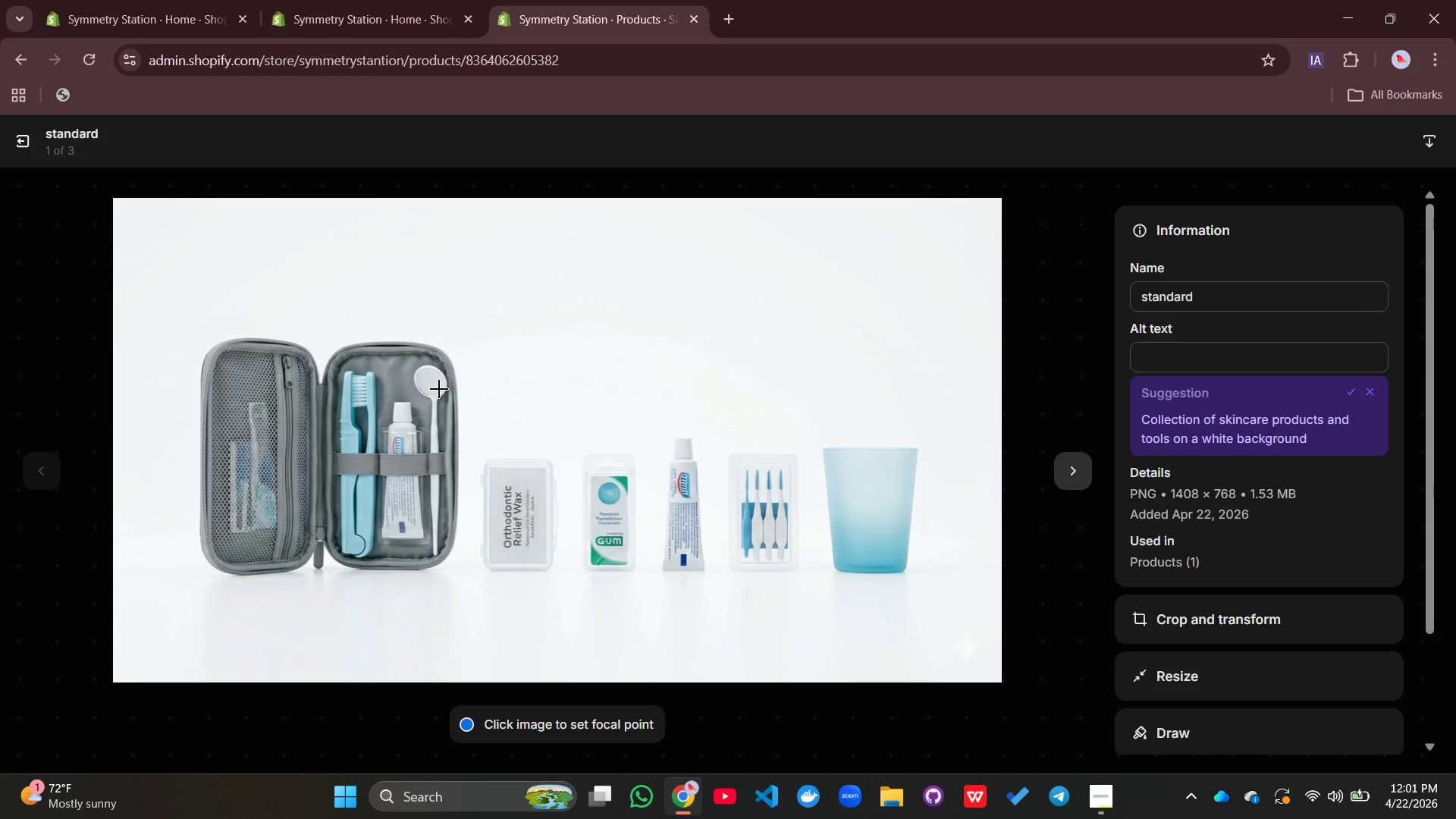 
left_click([1151, 359])
 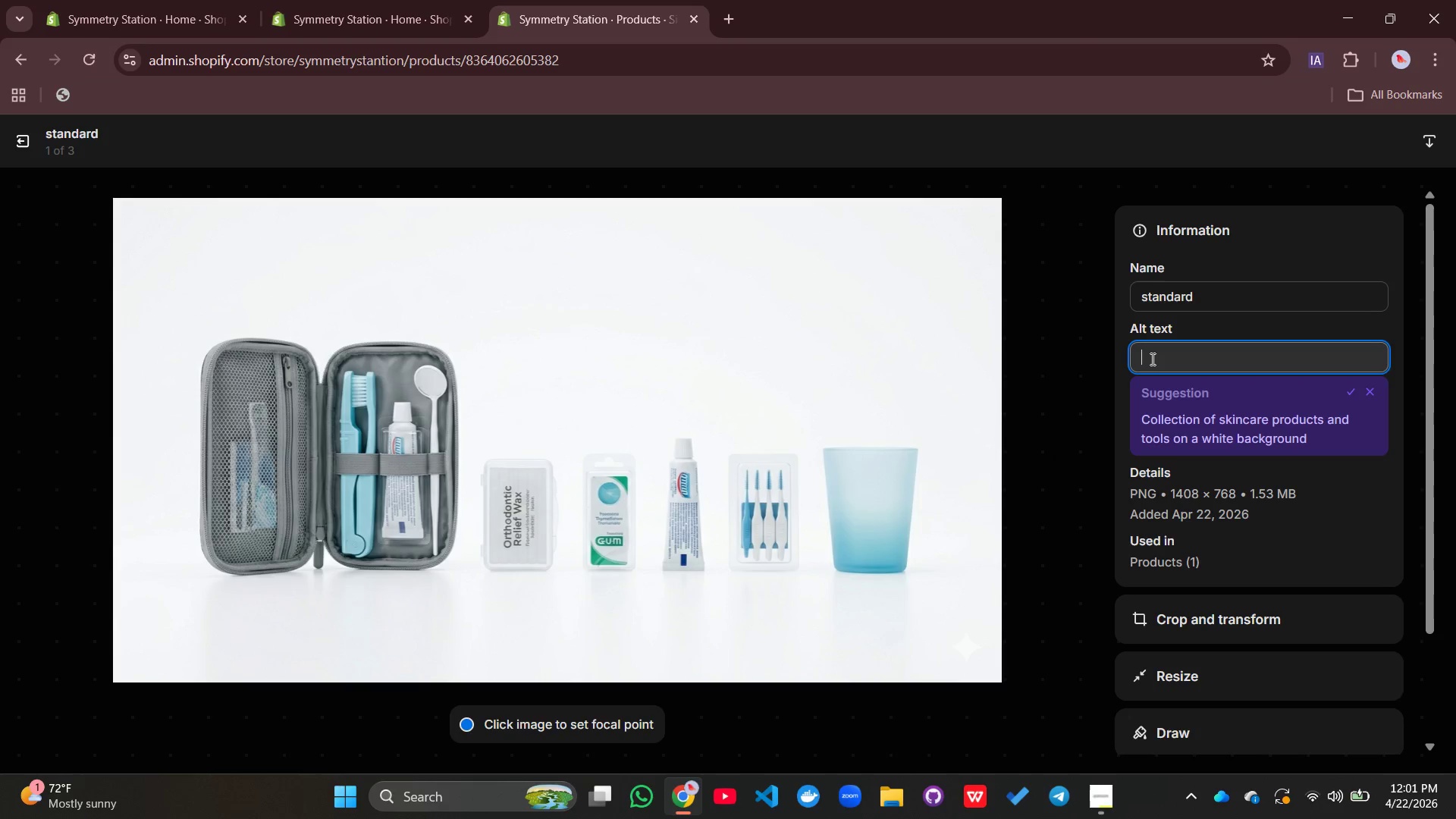 
type(Othodontic Standard kit including wax, toothbri)
key(Backspace)
type(ysh)
key(Backspace)
key(Backspace)
key(Backspace)
type(ush, floss )
 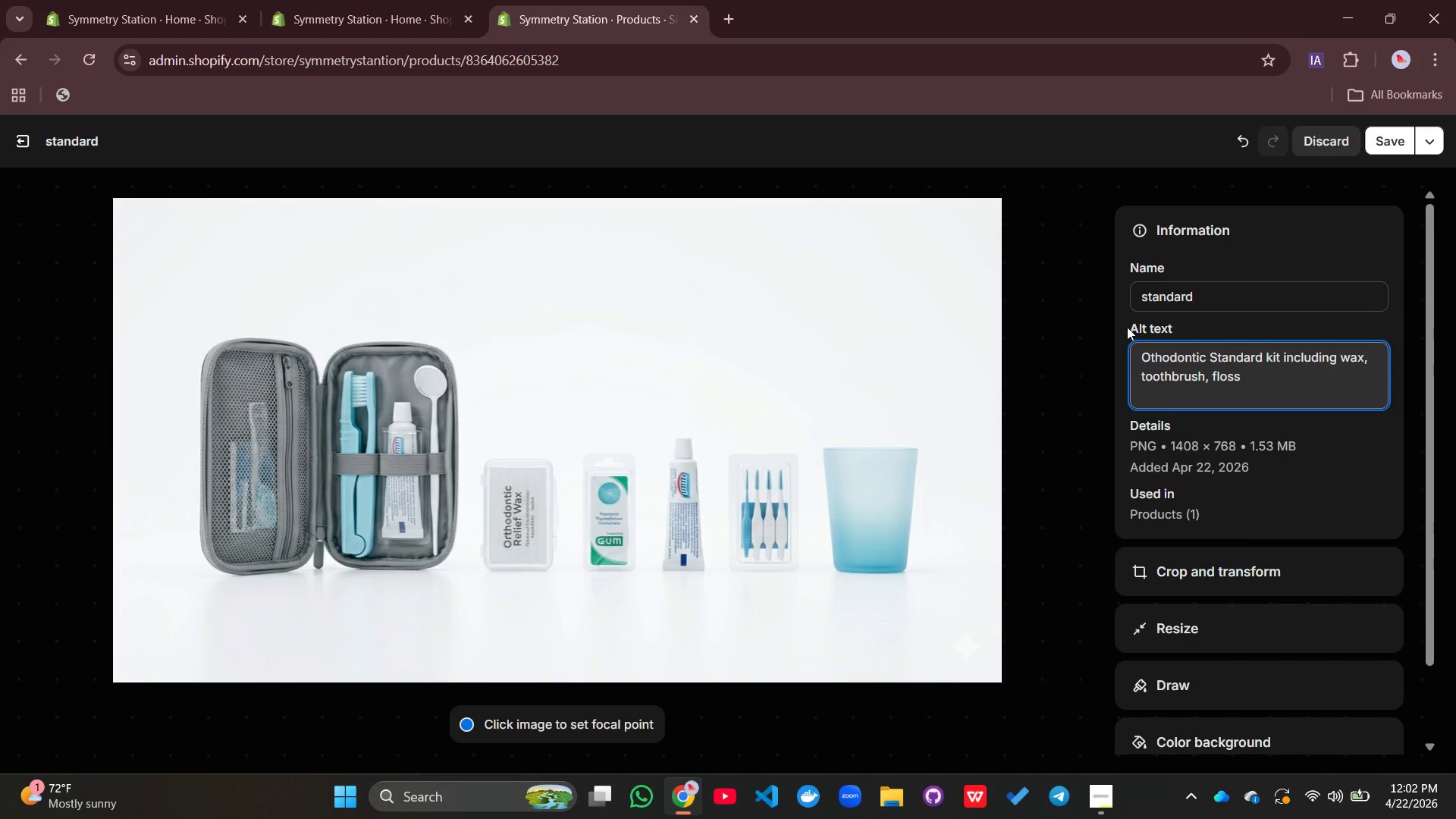 
type(threaders, and rinse cup on a clean clinical backround)
 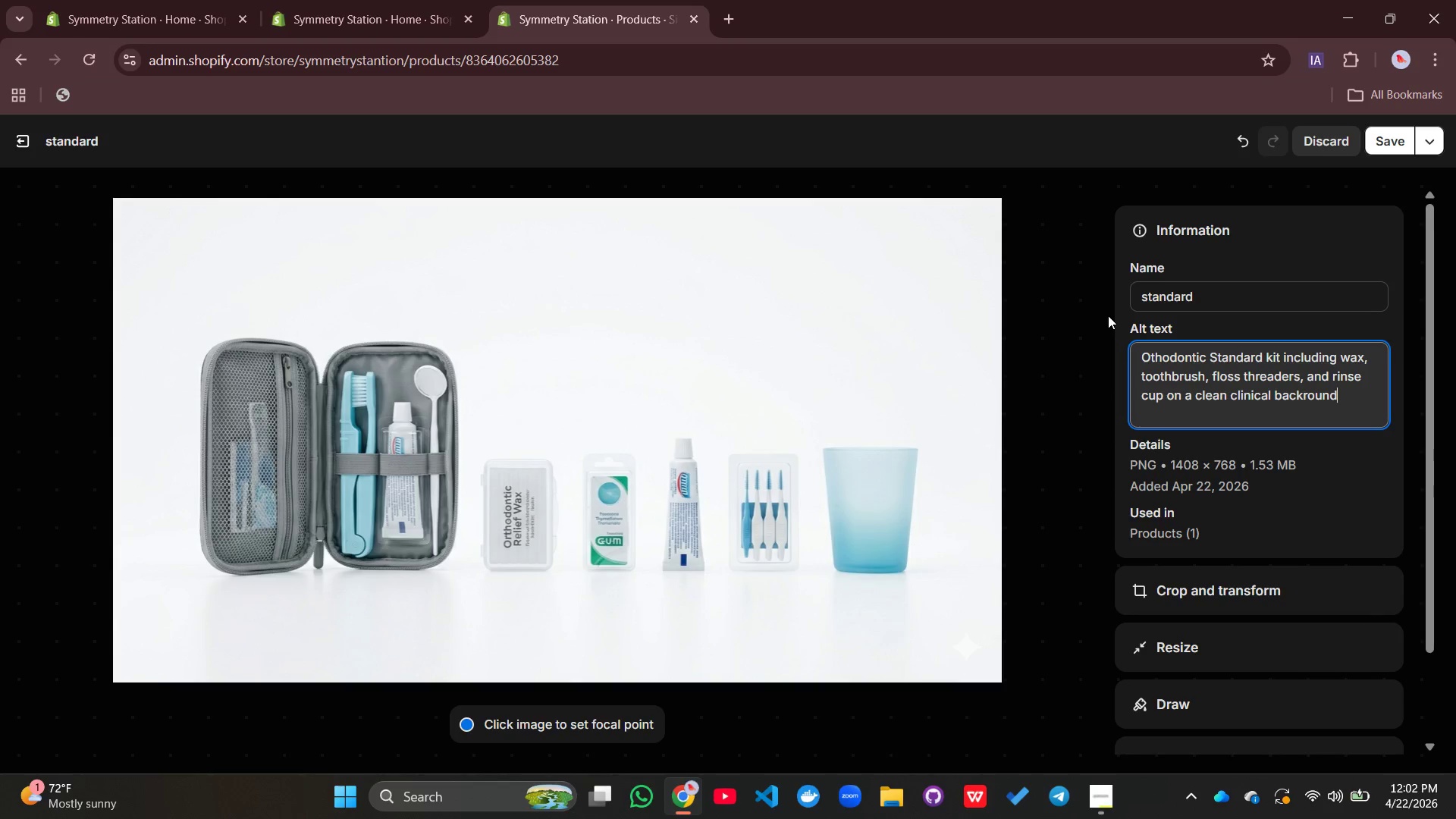 
wait(12.44)
 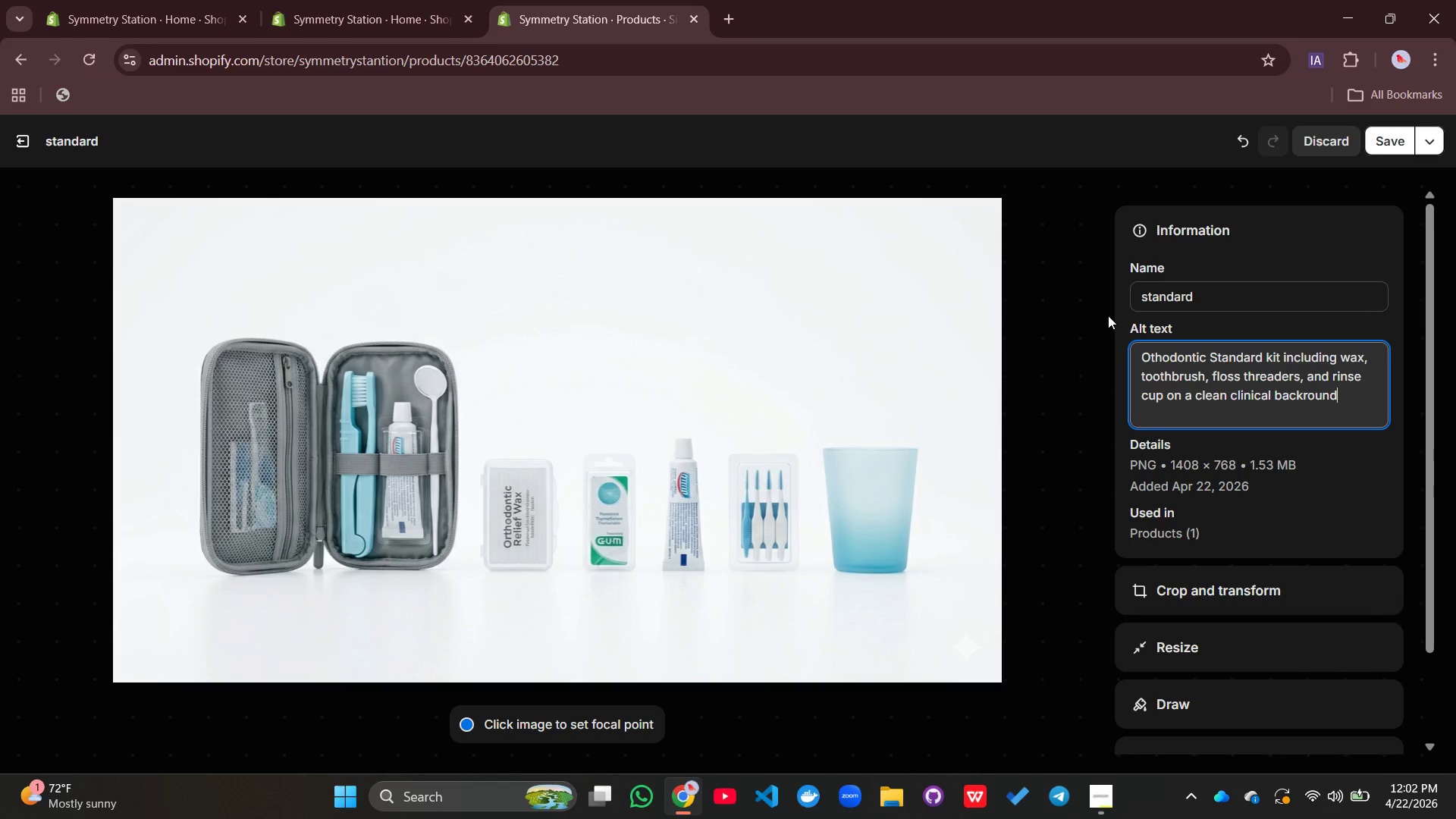 
left_click([1383, 137])
 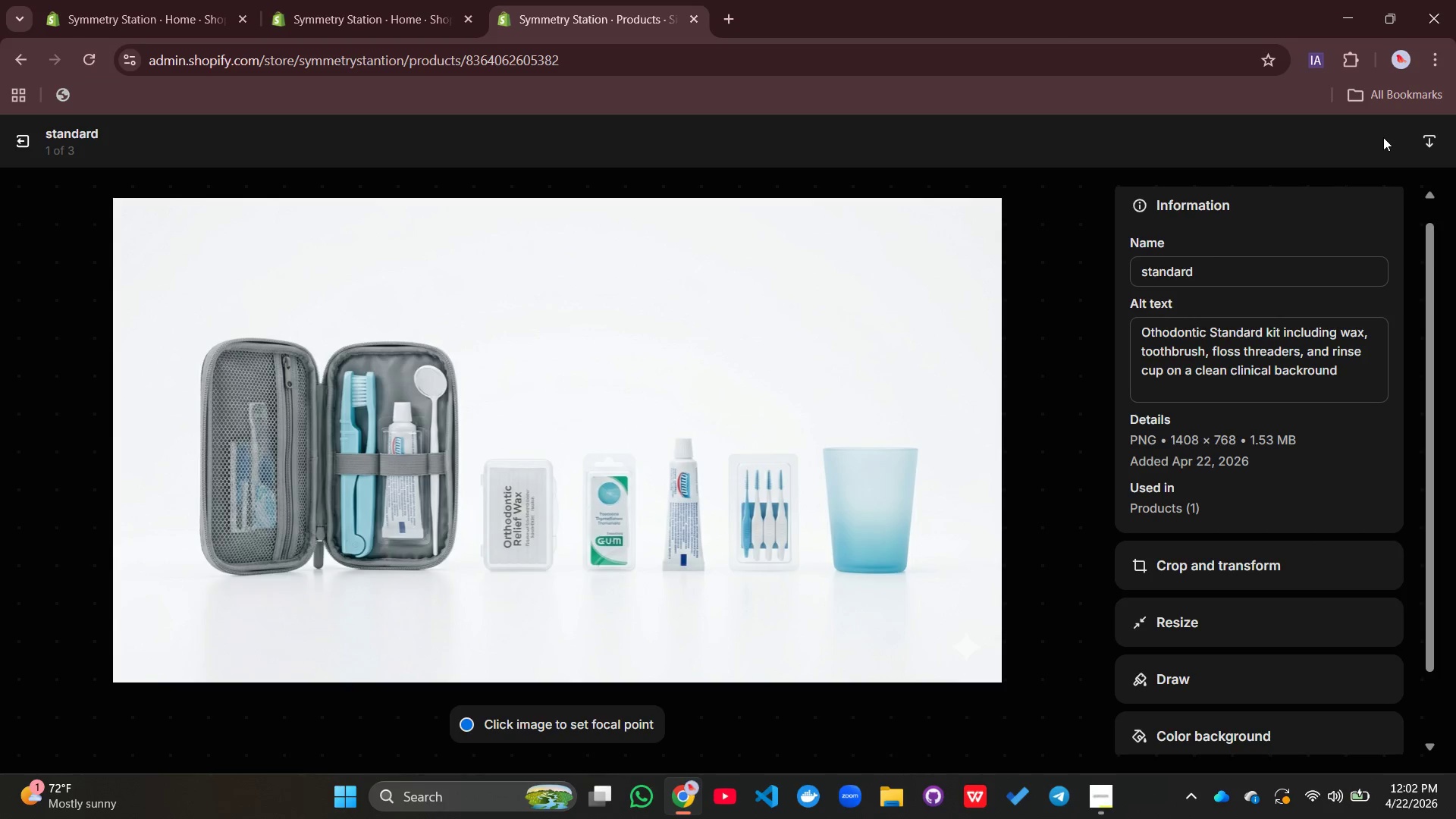 
wait(8.14)
 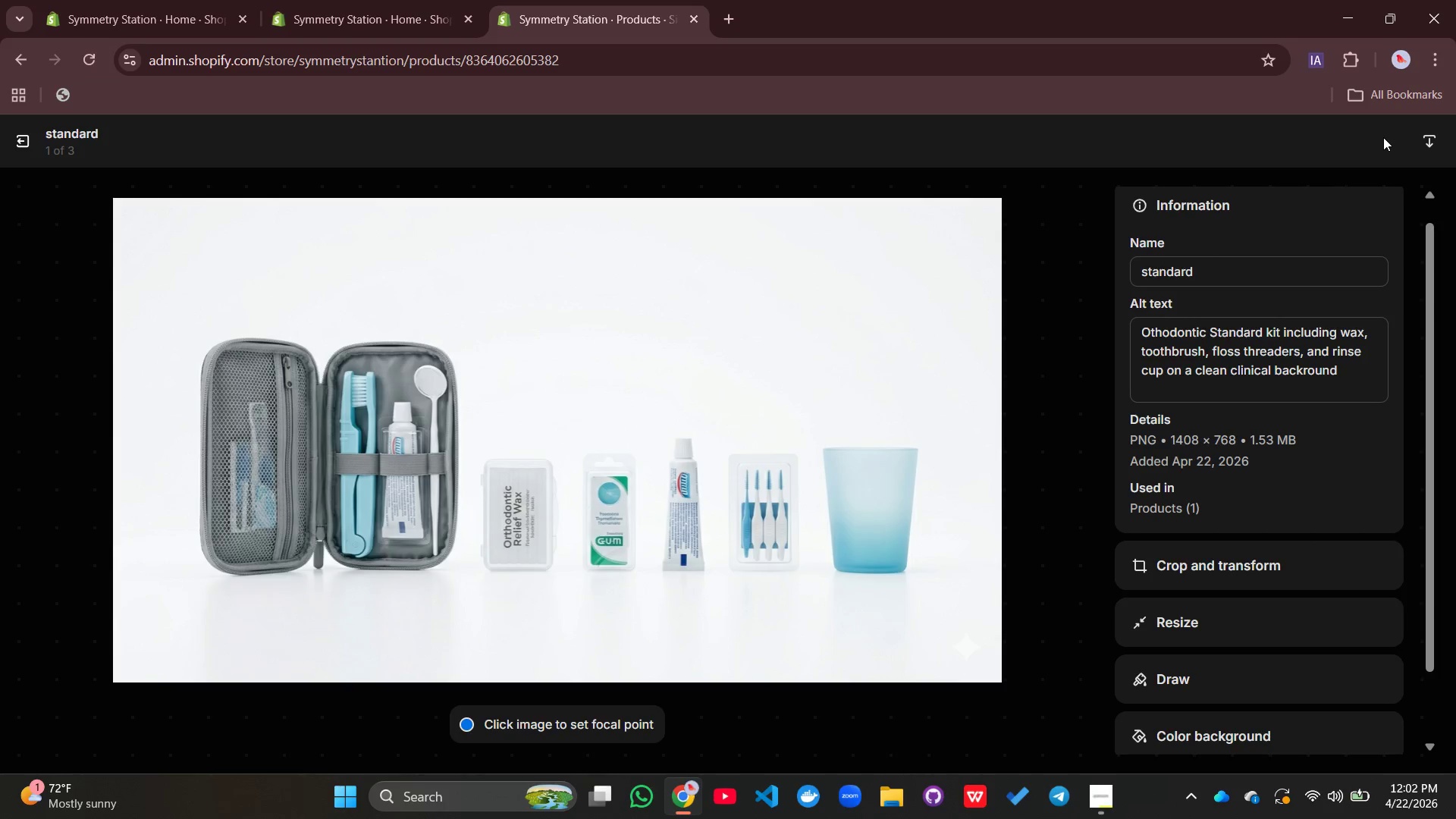 
left_click([17, 137])
 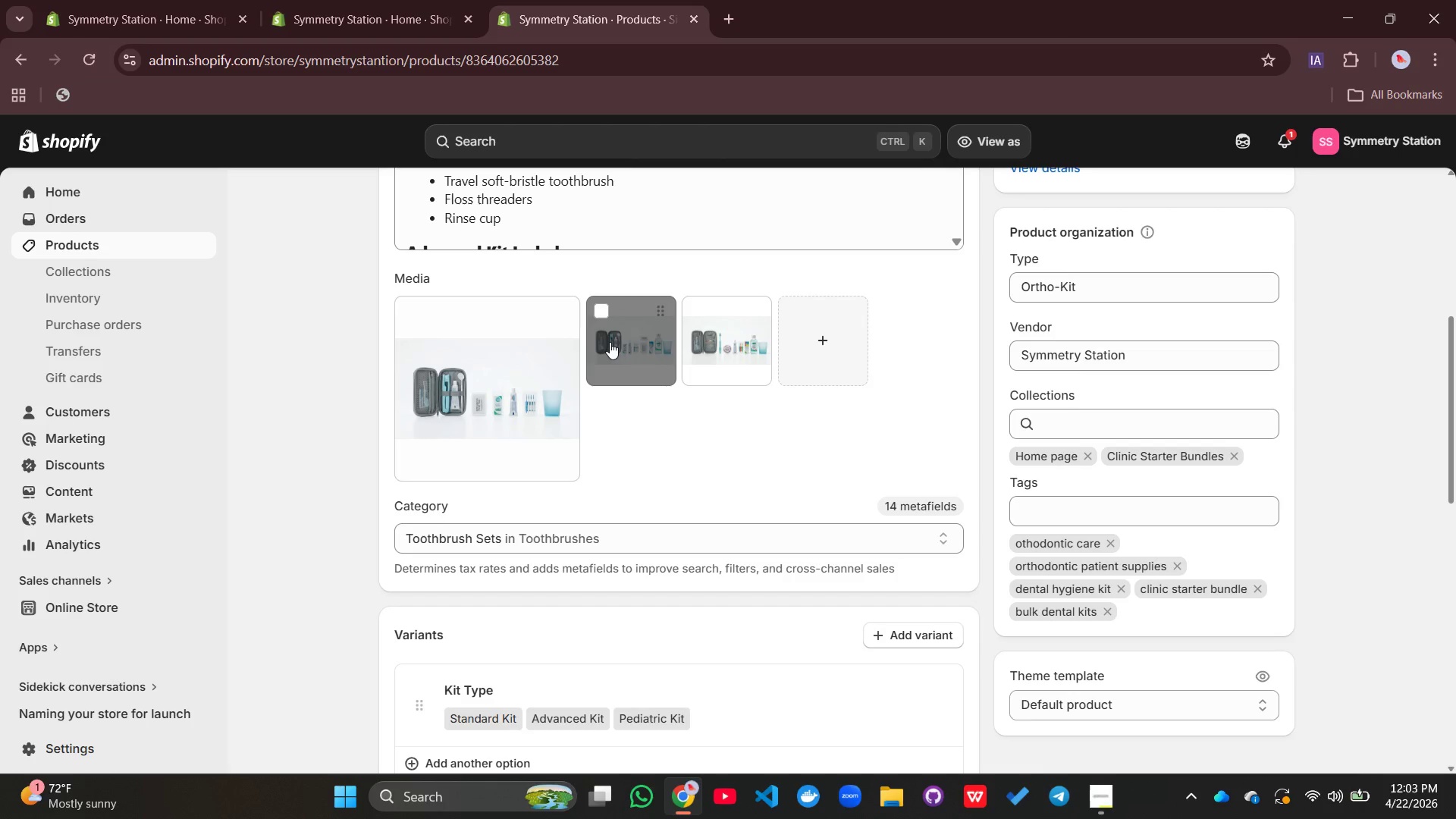 
left_click([617, 342])
 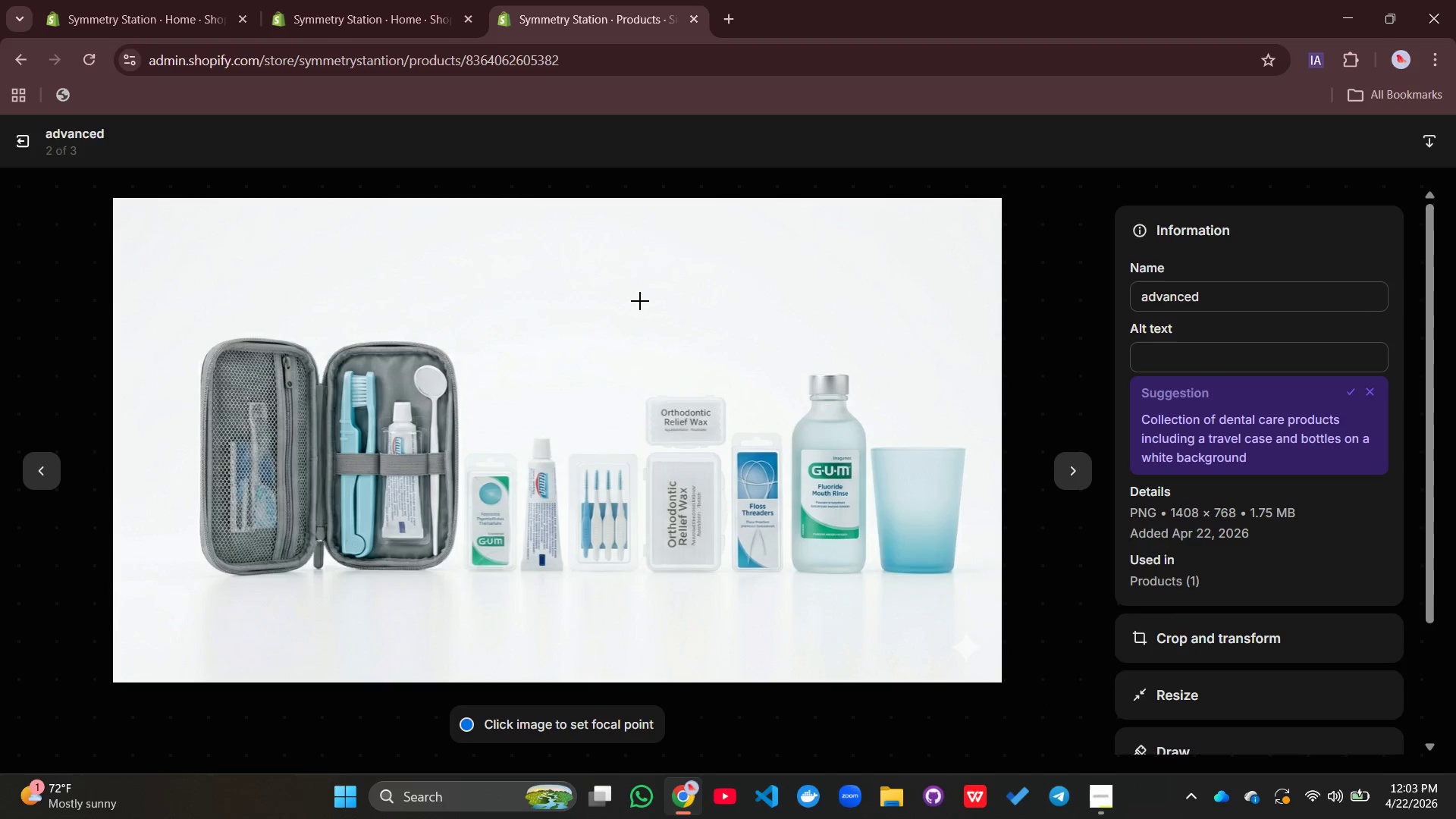 
wait(6.75)
 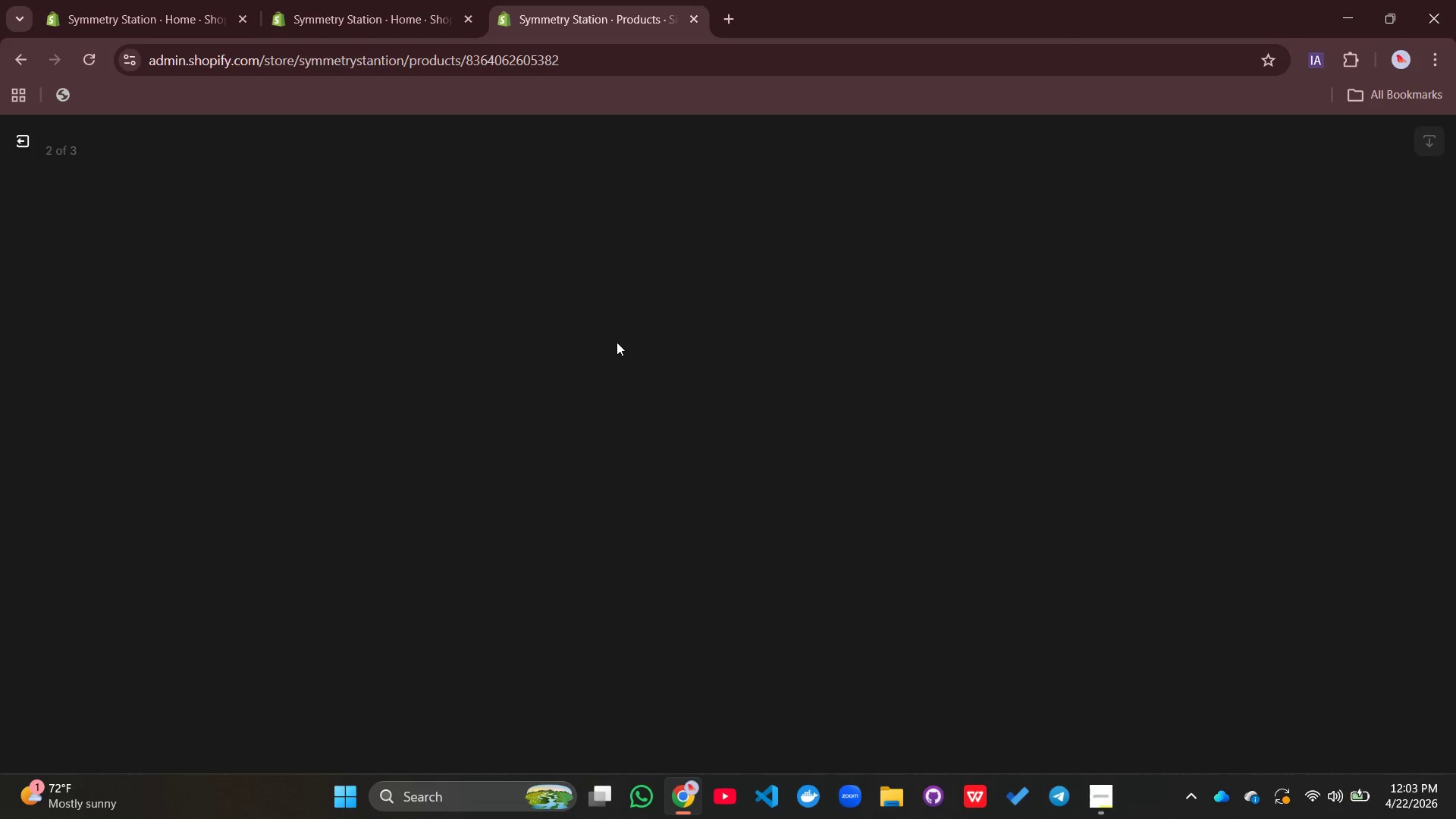 
left_click([1152, 354])
 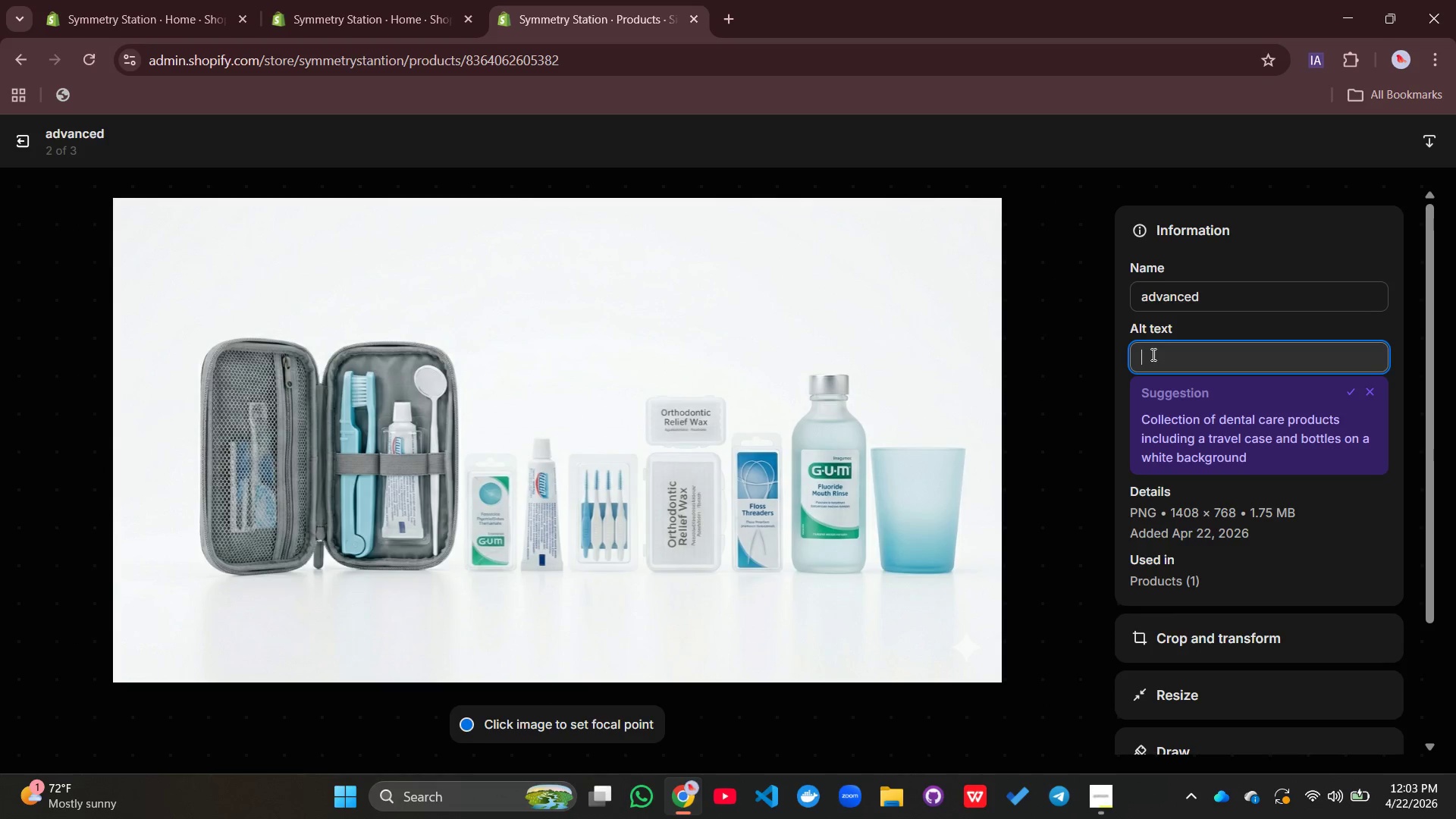 
type(Advanced orhtodontic kit with )
key(NumpadEnter)
 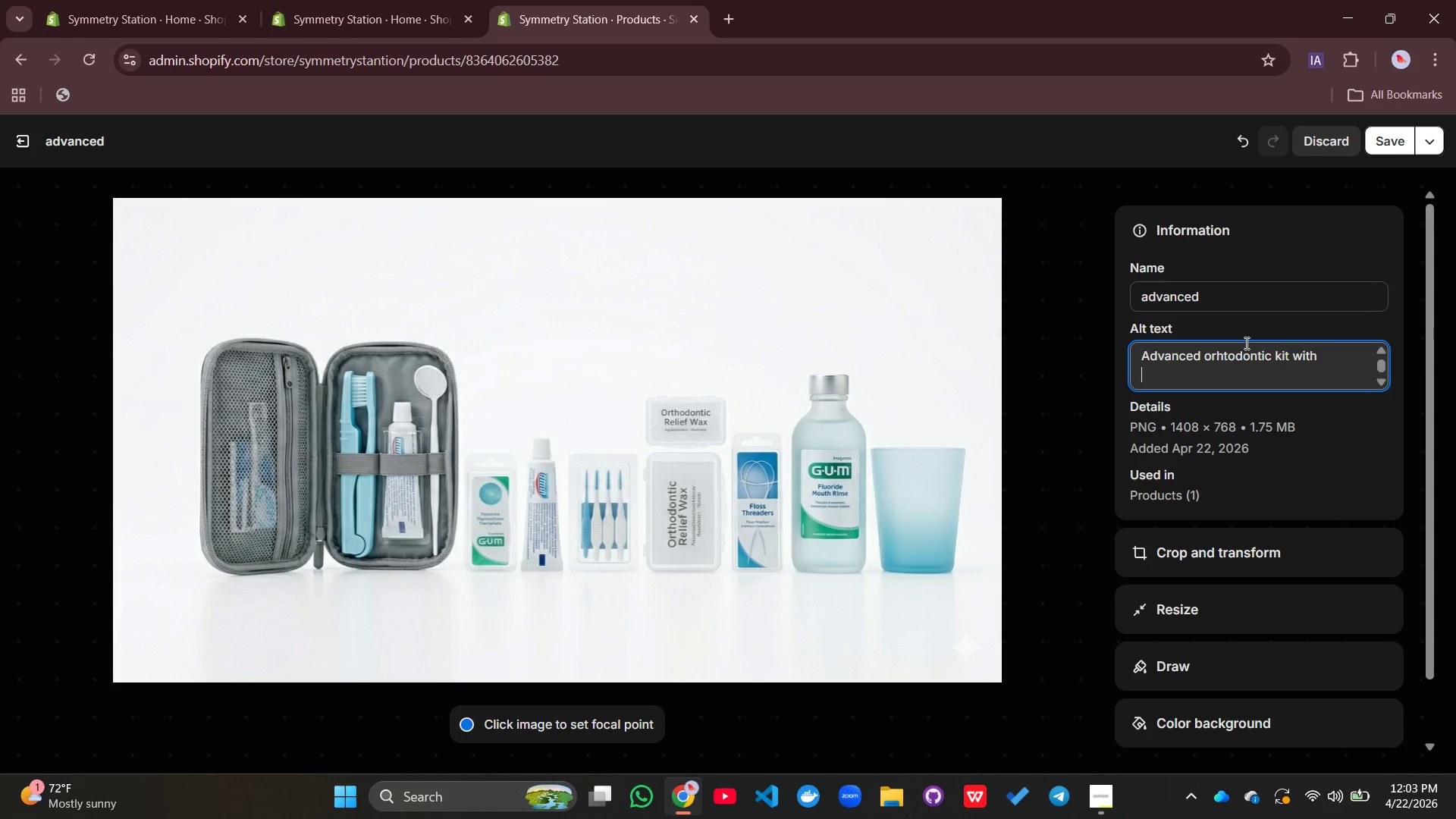 
left_click([1321, 359])
 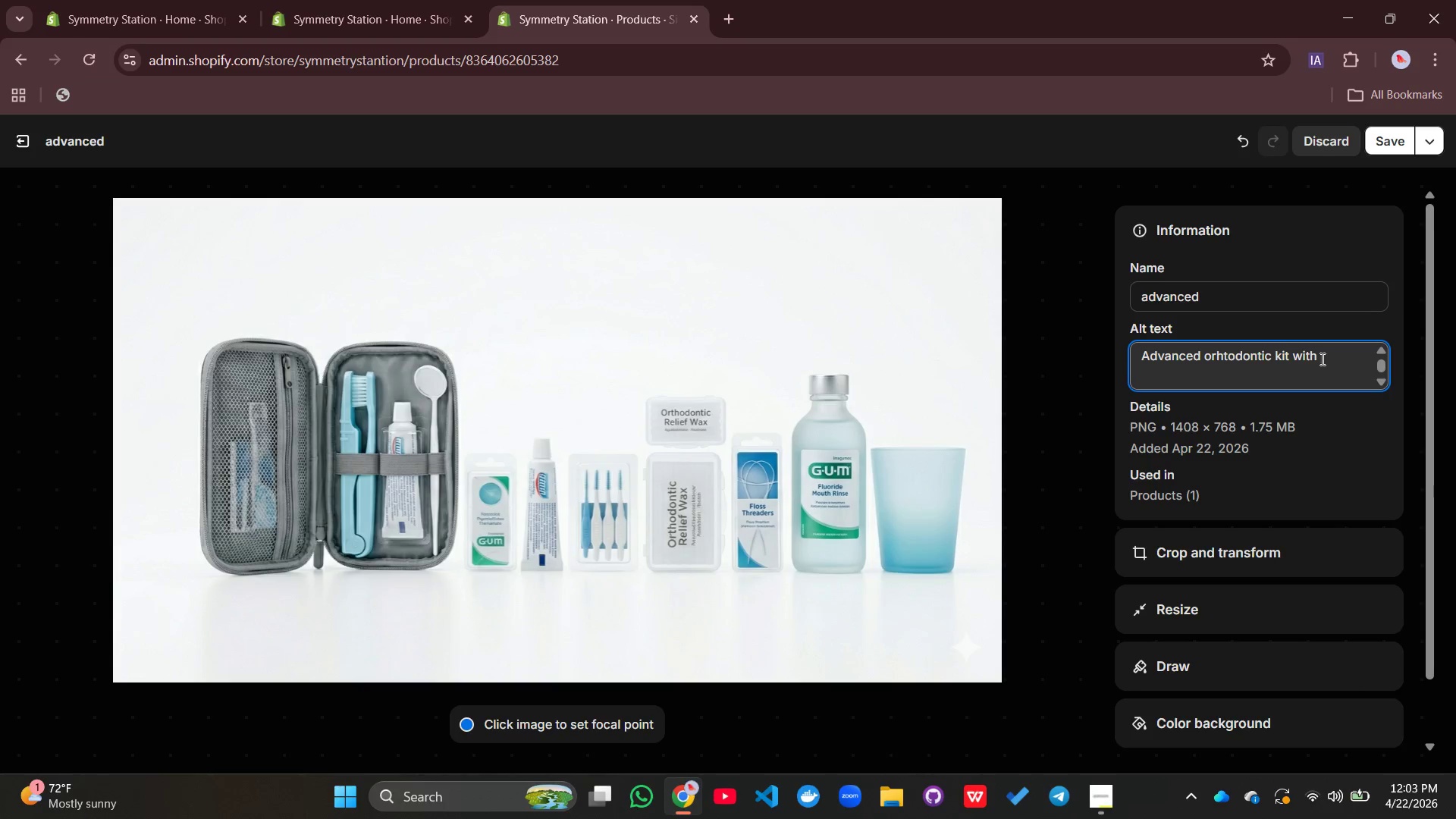 
type(wax, toothbrish)
 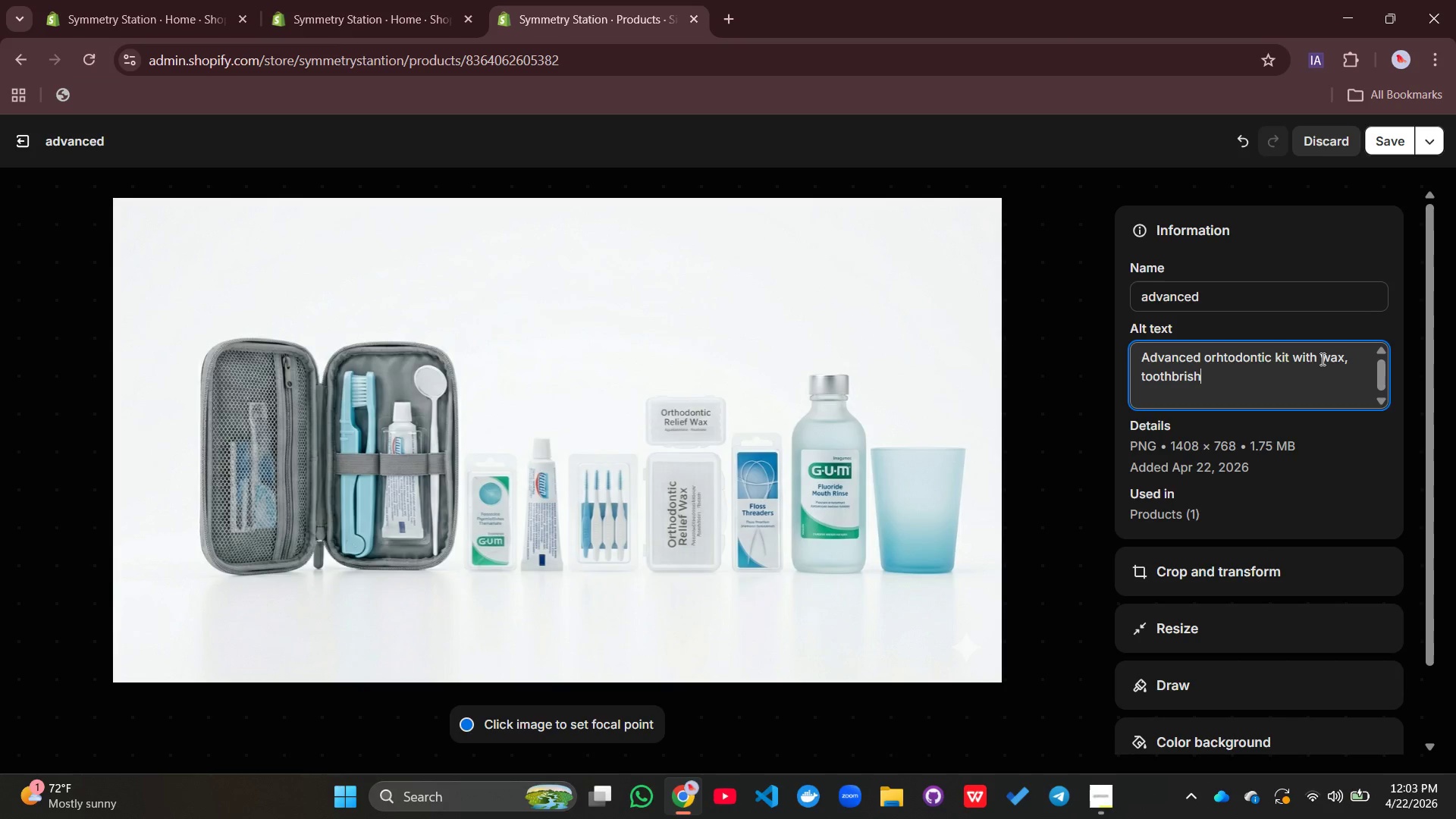 
wait(5.95)
 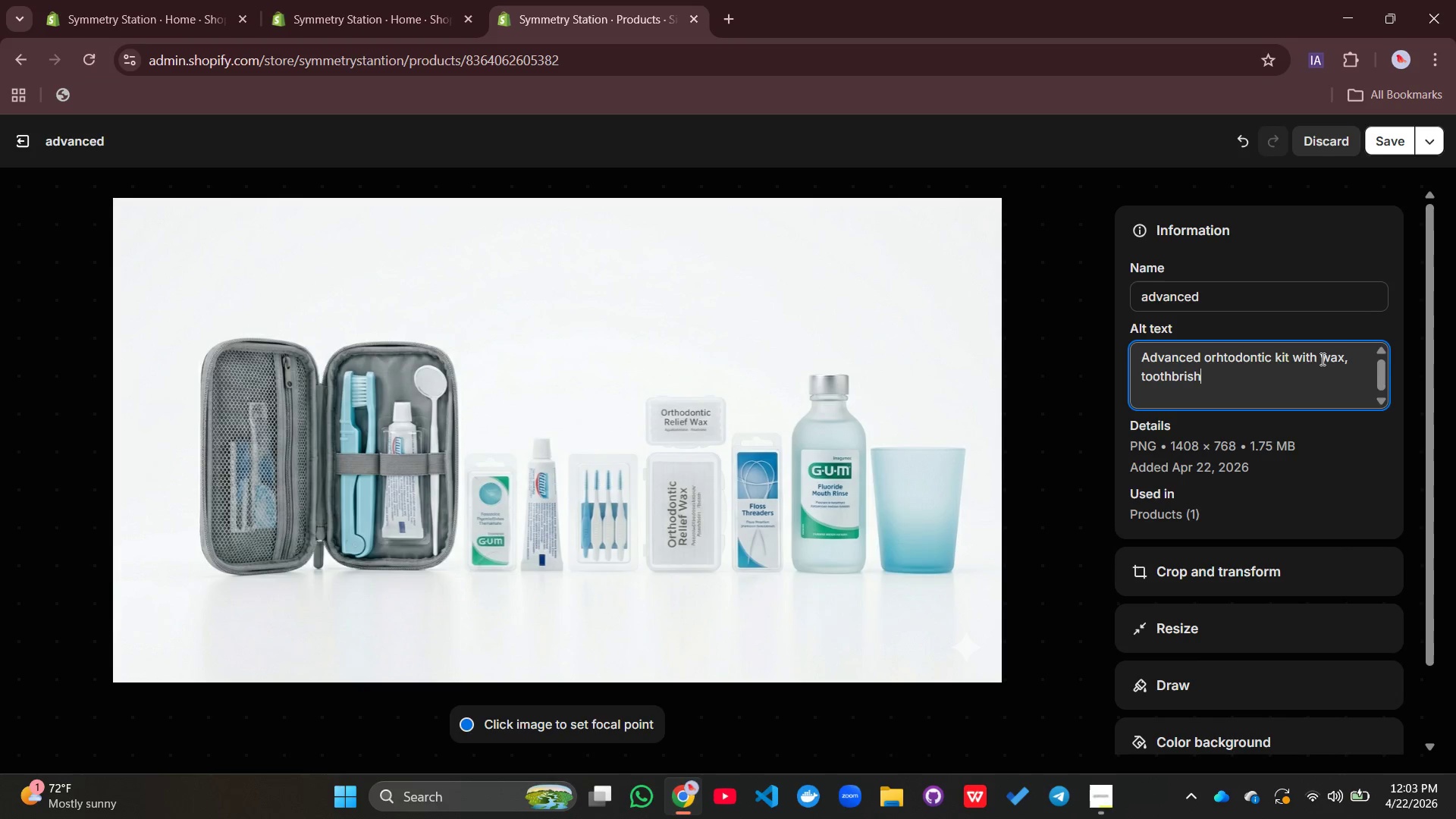 
key(Backspace)
key(Backspace)
key(Backspace)
type(ush, )
 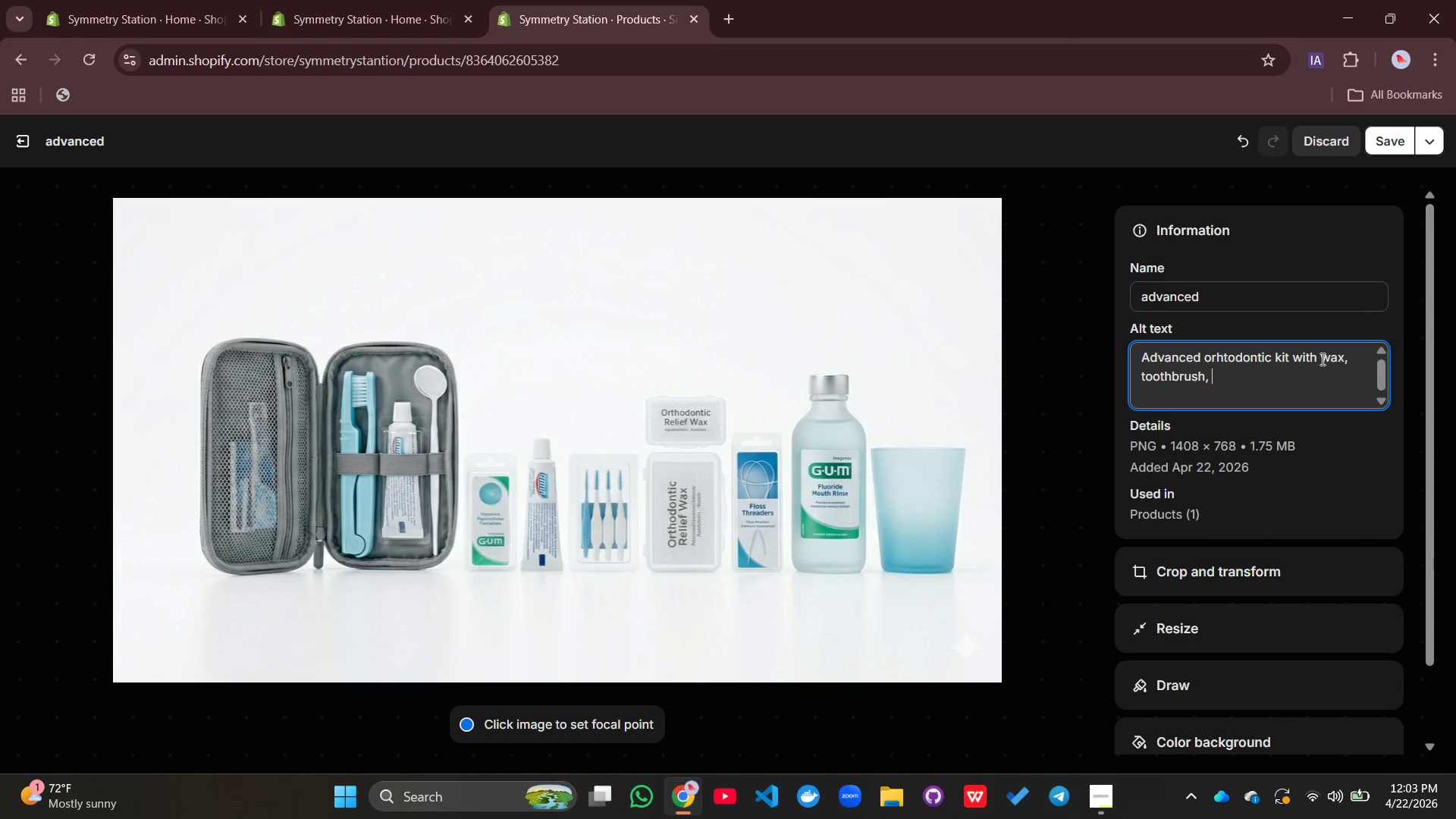 
wait(6.39)
 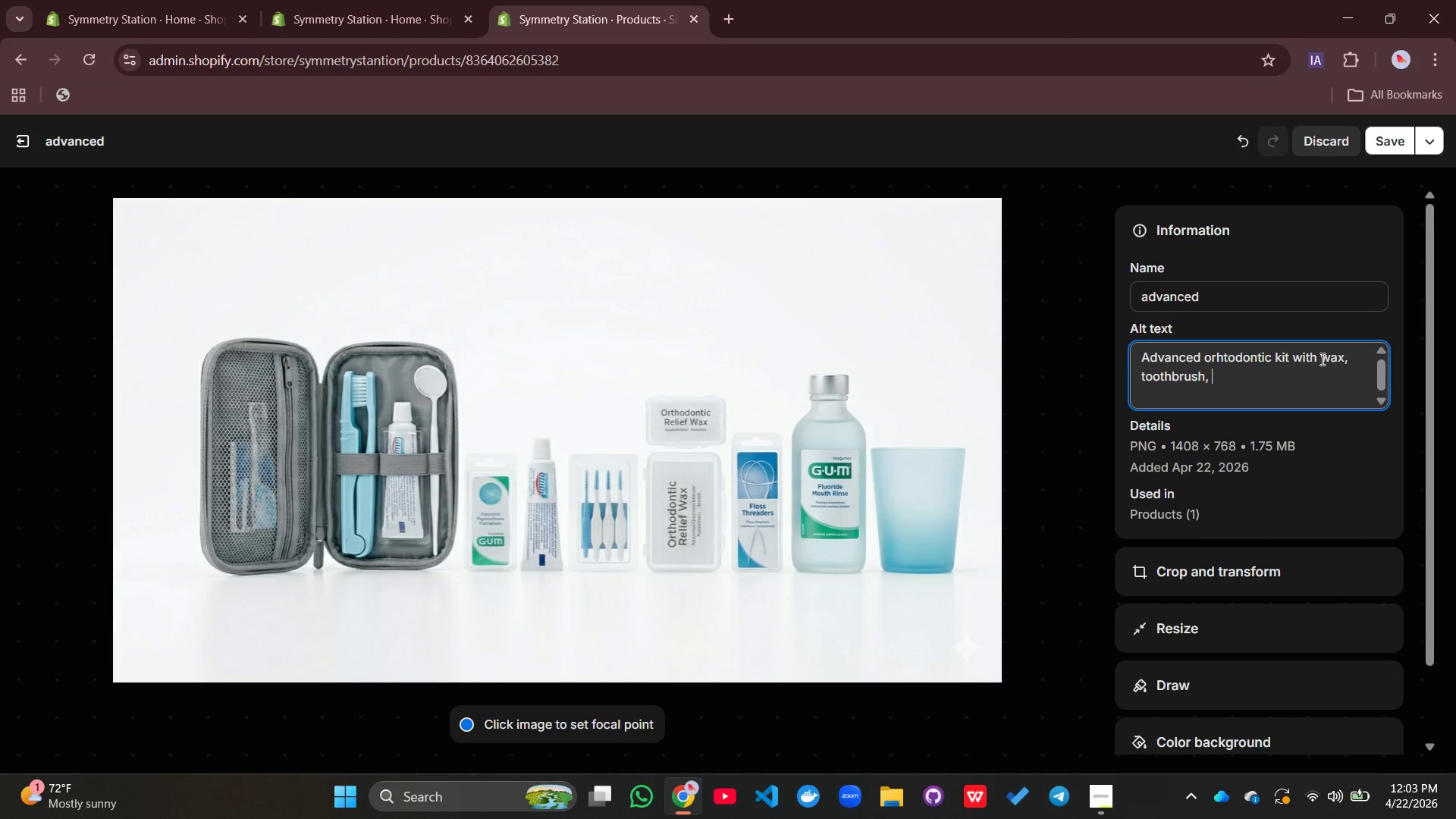 
type(floss, interdental brusjes)
key(Backspace)
key(Backspace)
key(Backspace)
type(hes, and moun)
key(Backspace)
key(Backspace)
type(uth rinse arranged in a sterile clinical setting)
 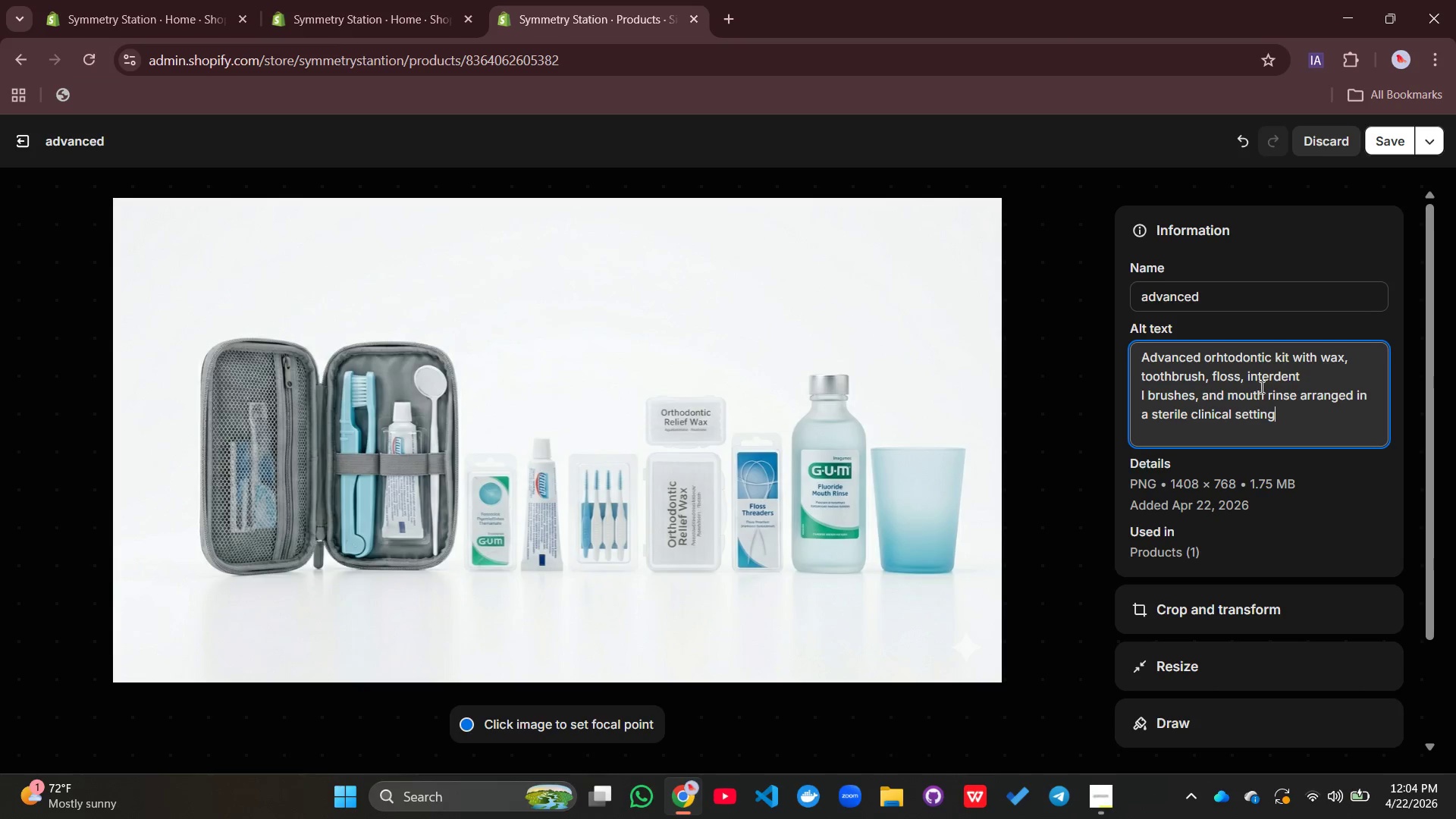 
wait(8.39)
 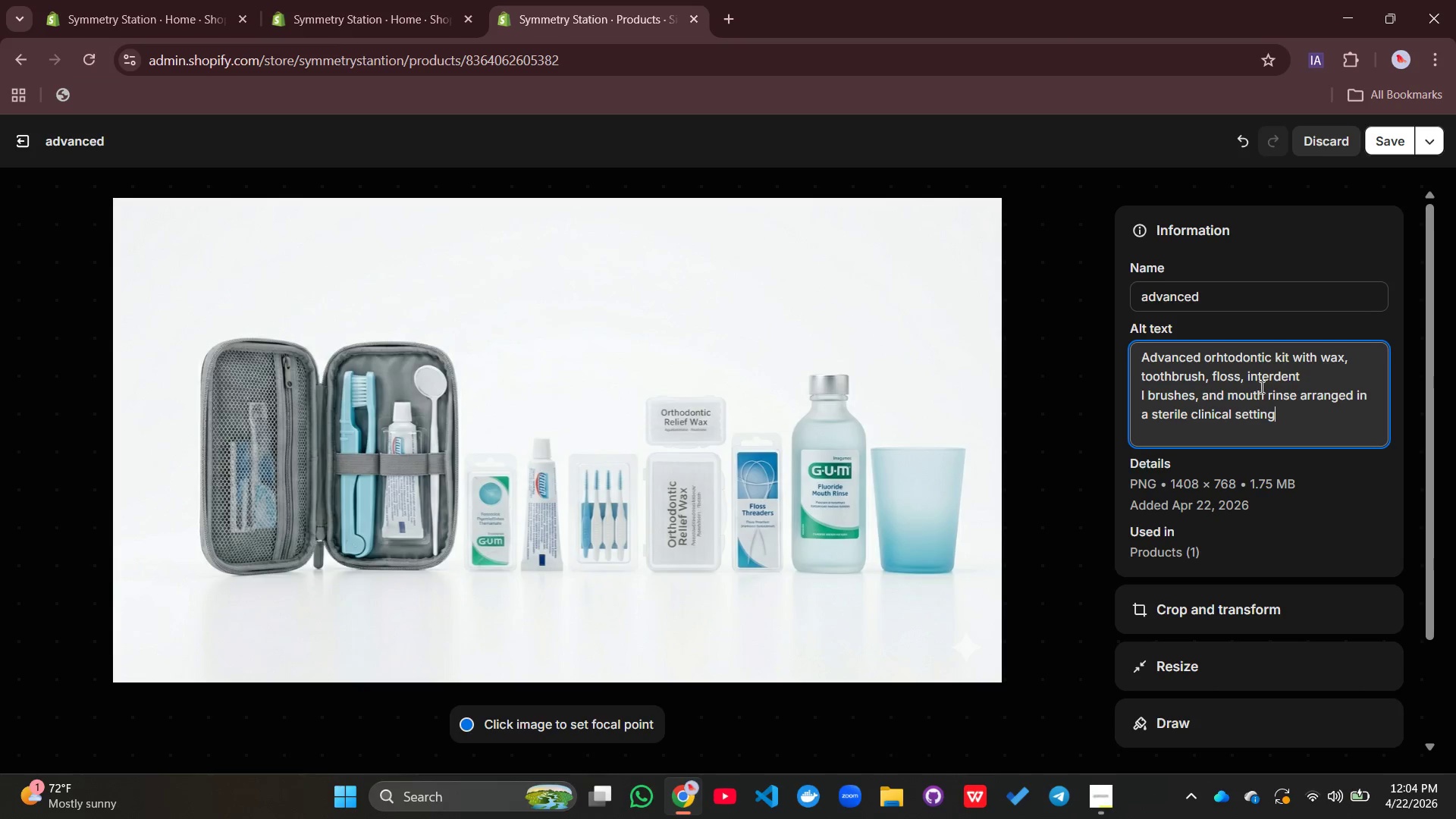 
left_click([1144, 394])
 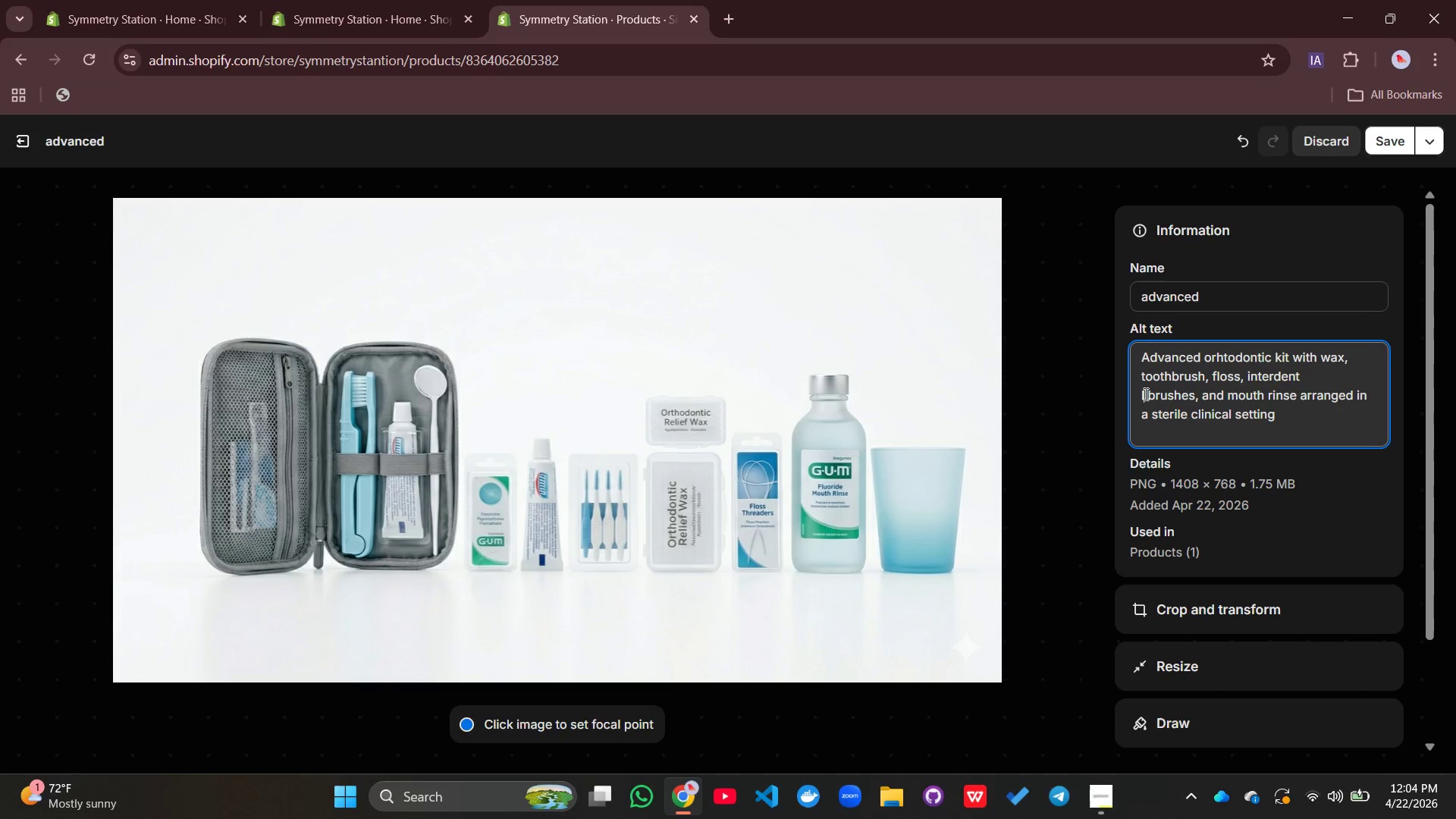 
key(Backspace)
 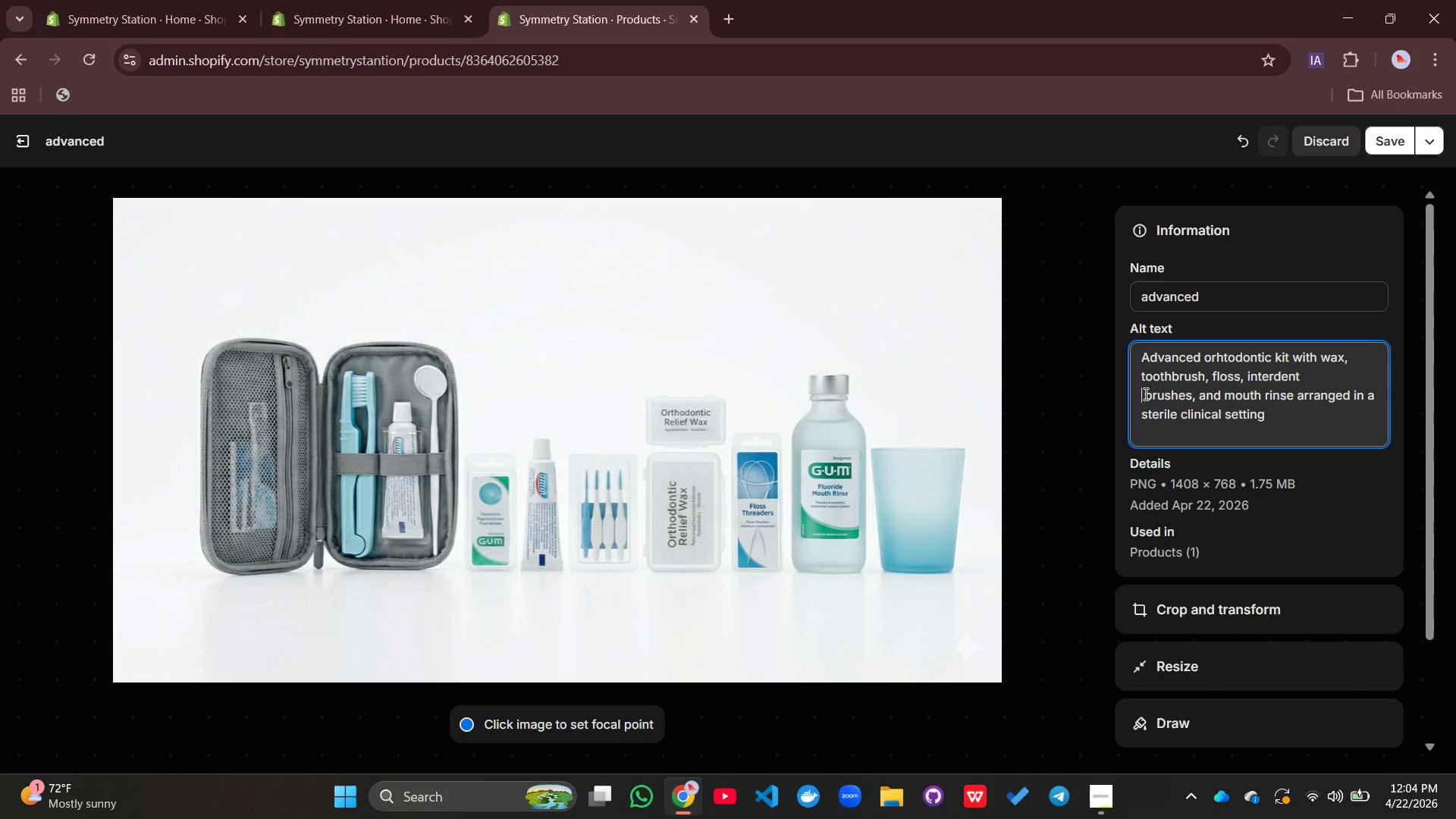 
key(Backspace)
 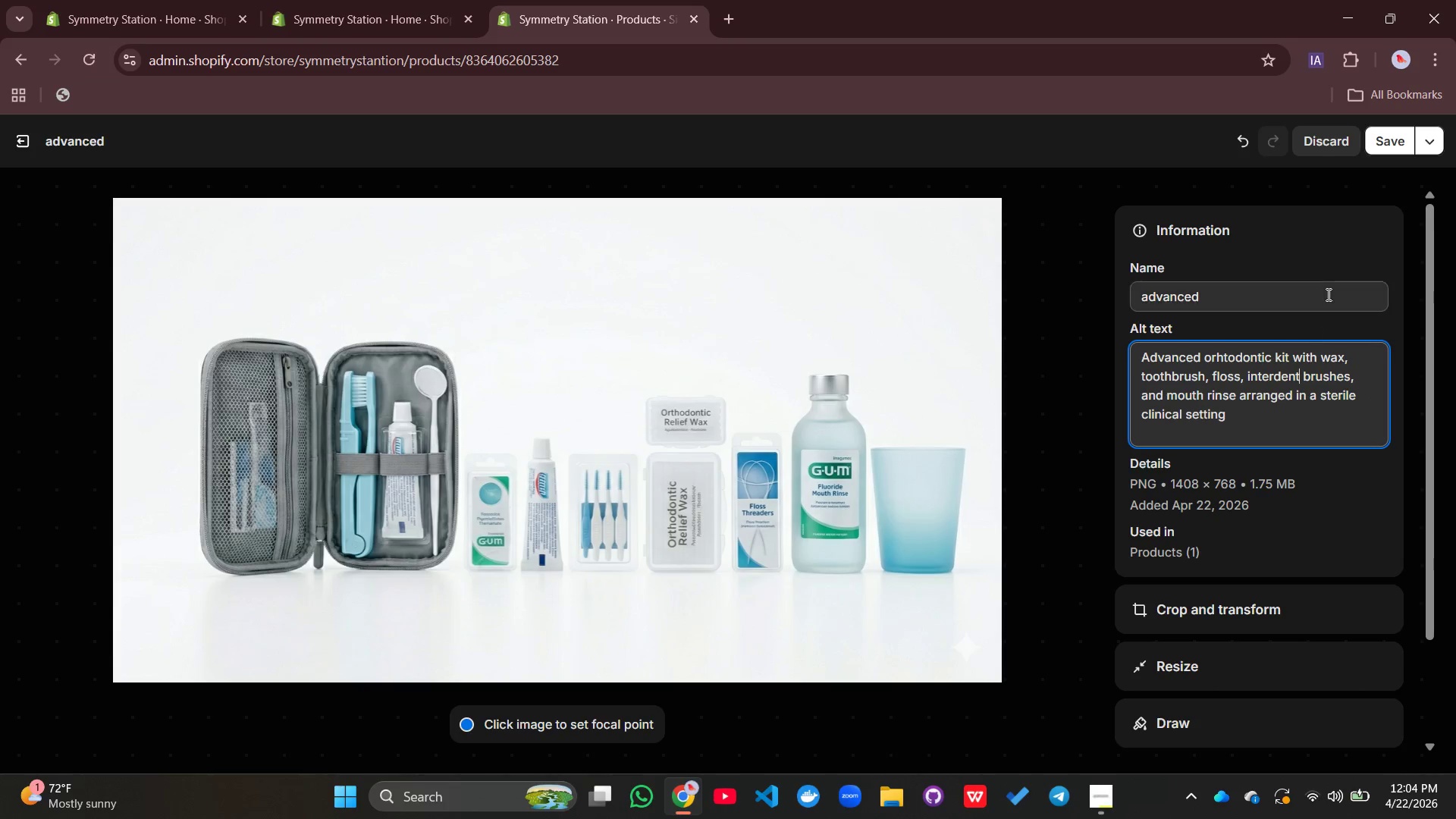 
wait(6.12)
 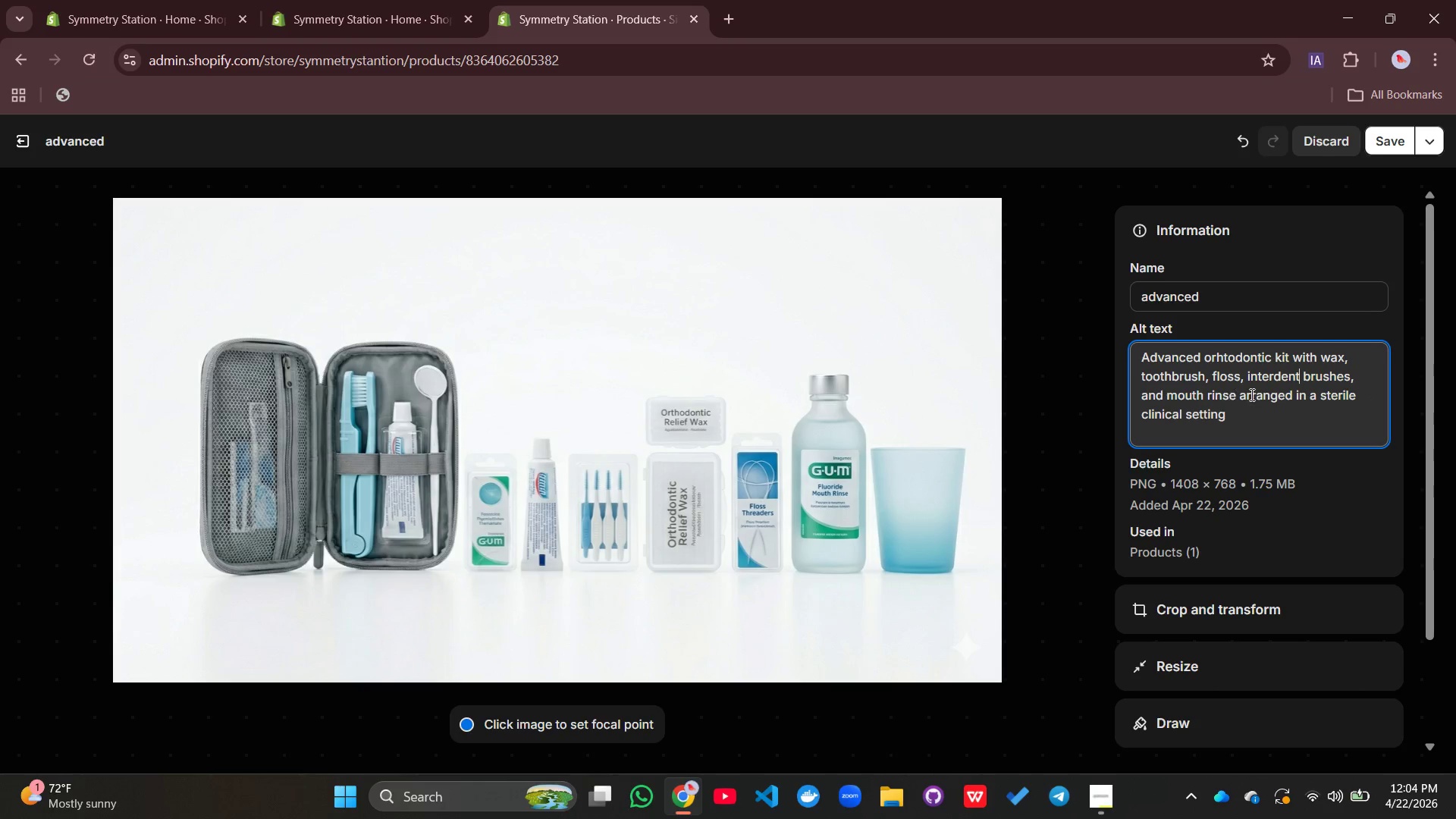 
left_click([1381, 151])
 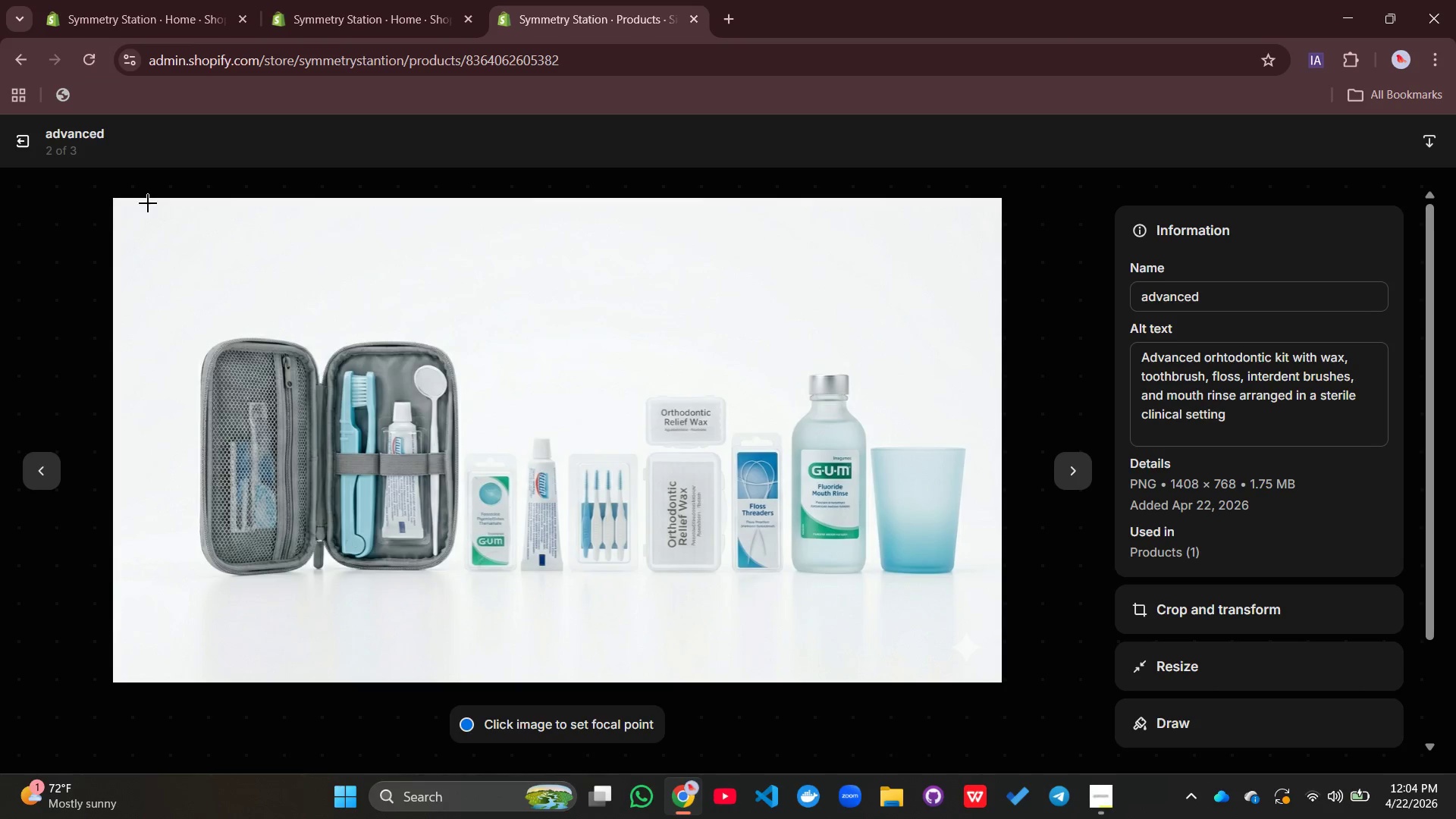 
left_click([11, 136])
 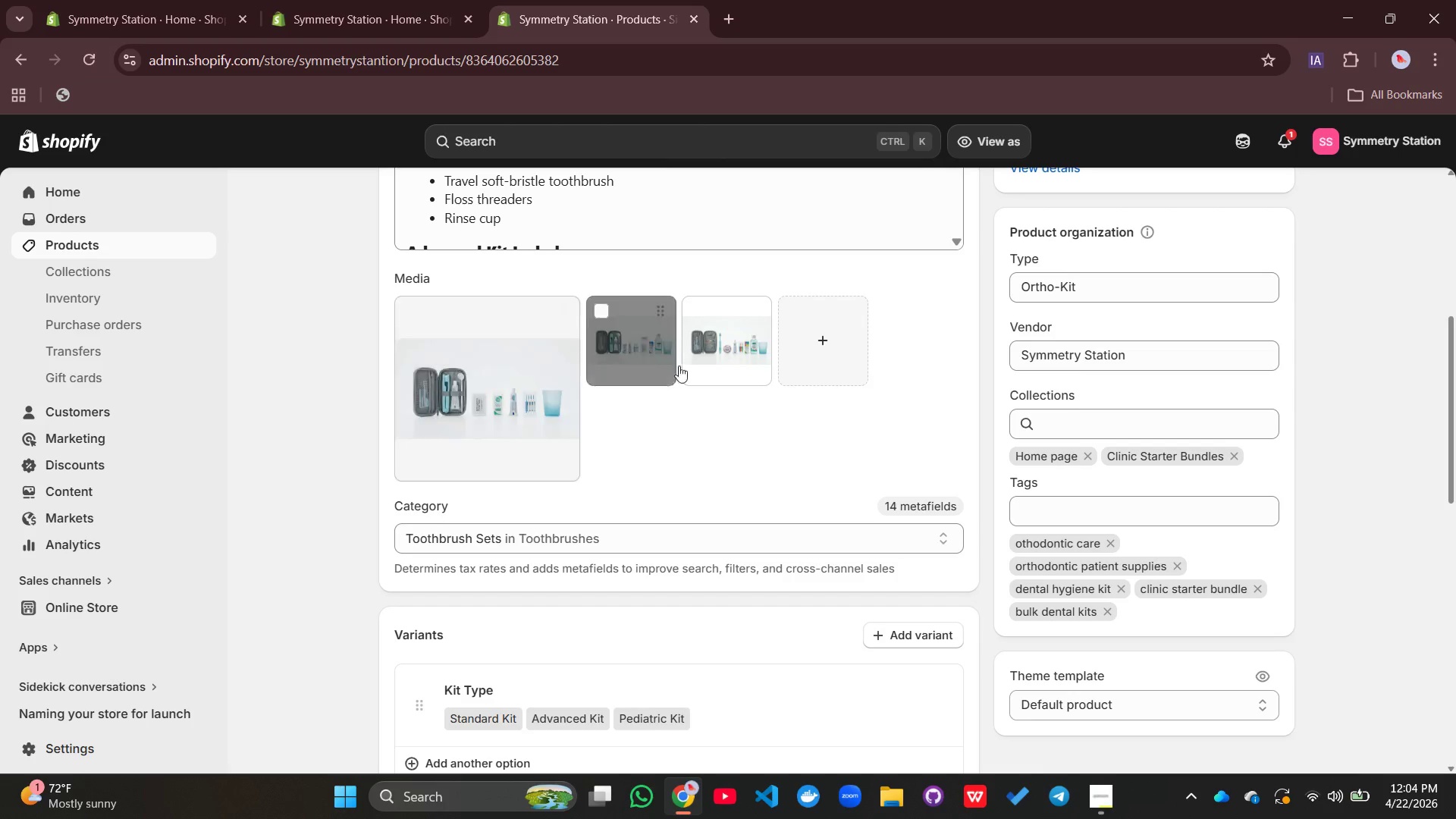 
left_click([730, 351])
 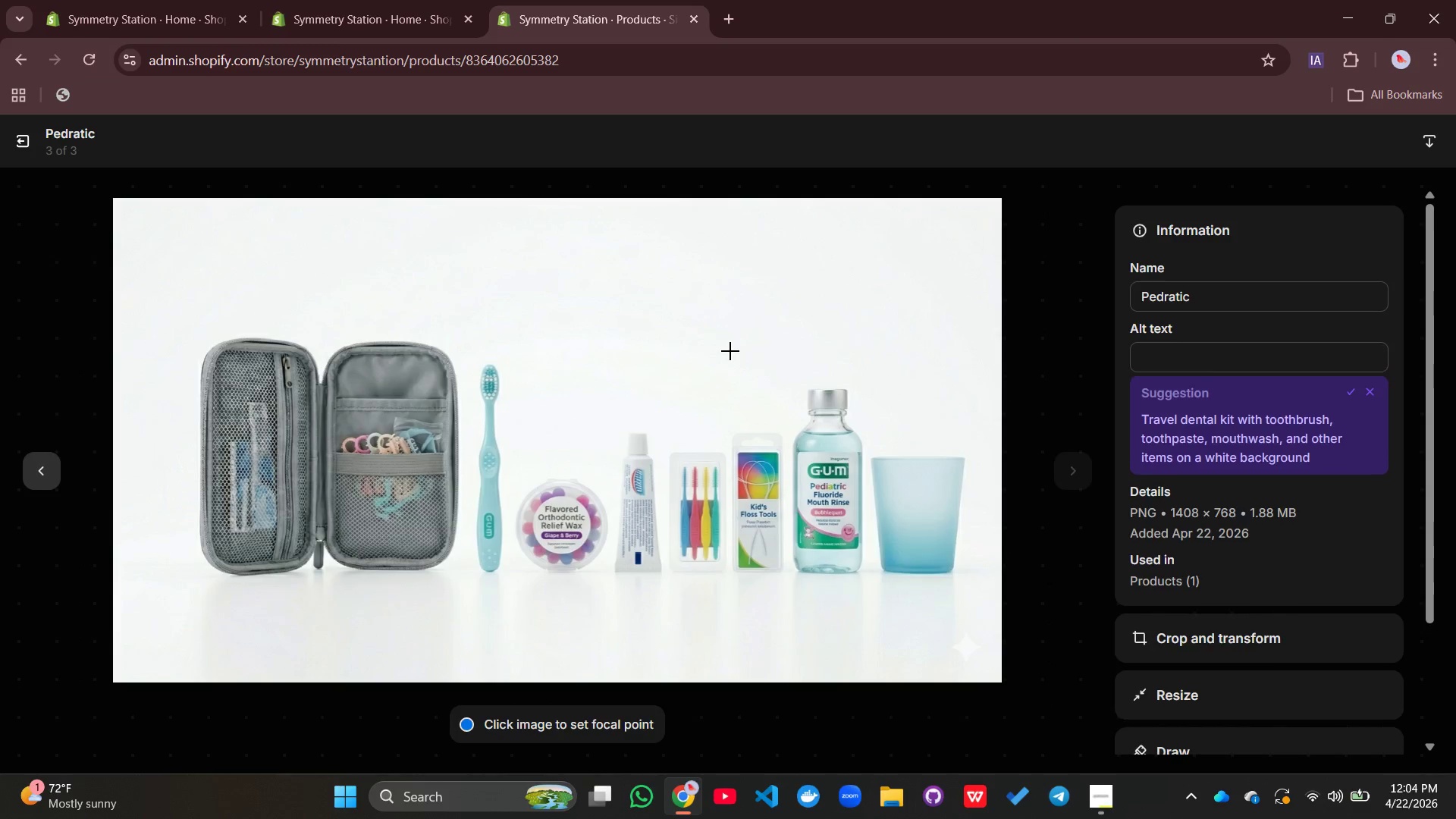 
wait(5.45)
 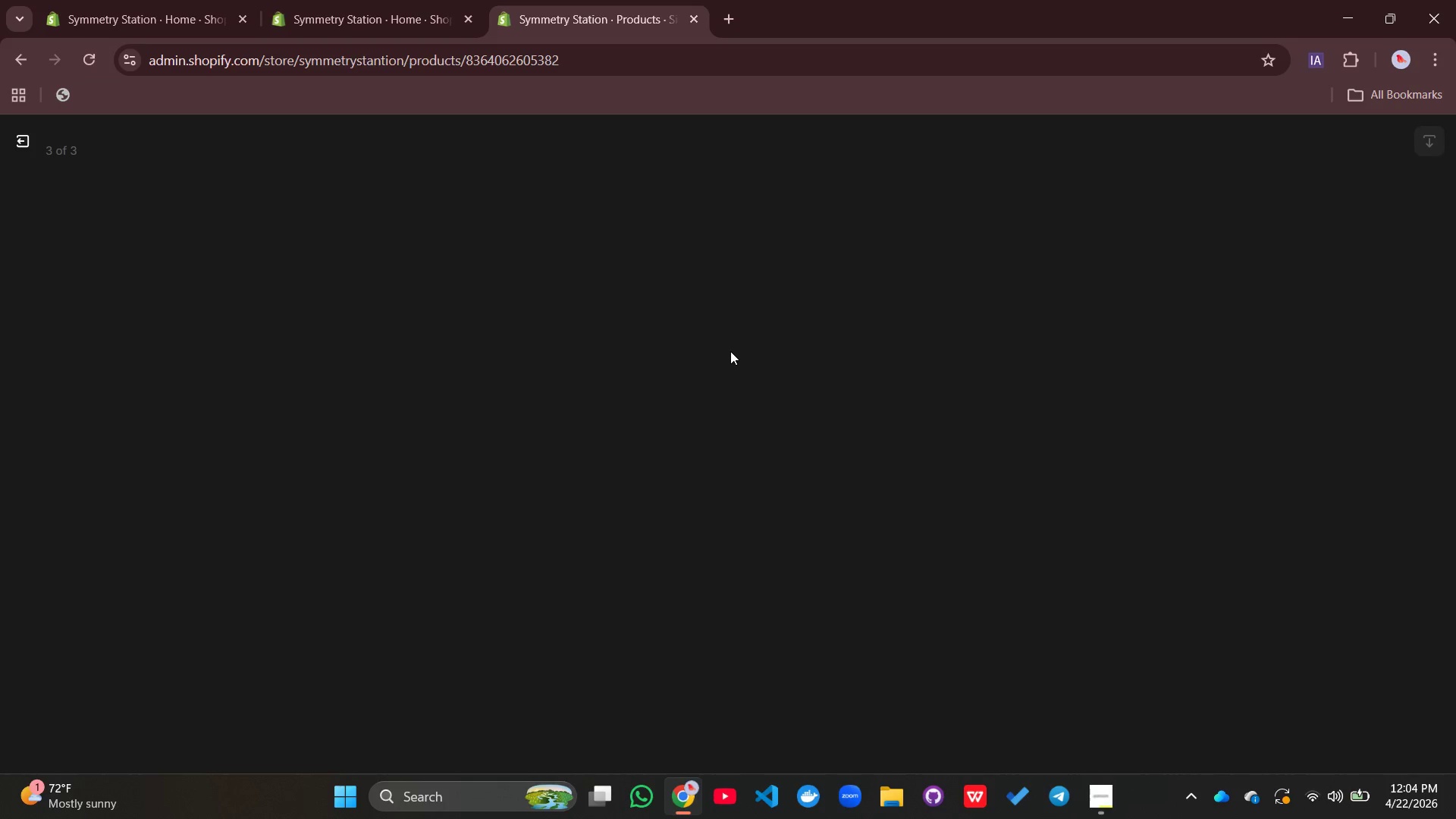 
left_click([1159, 351])
 